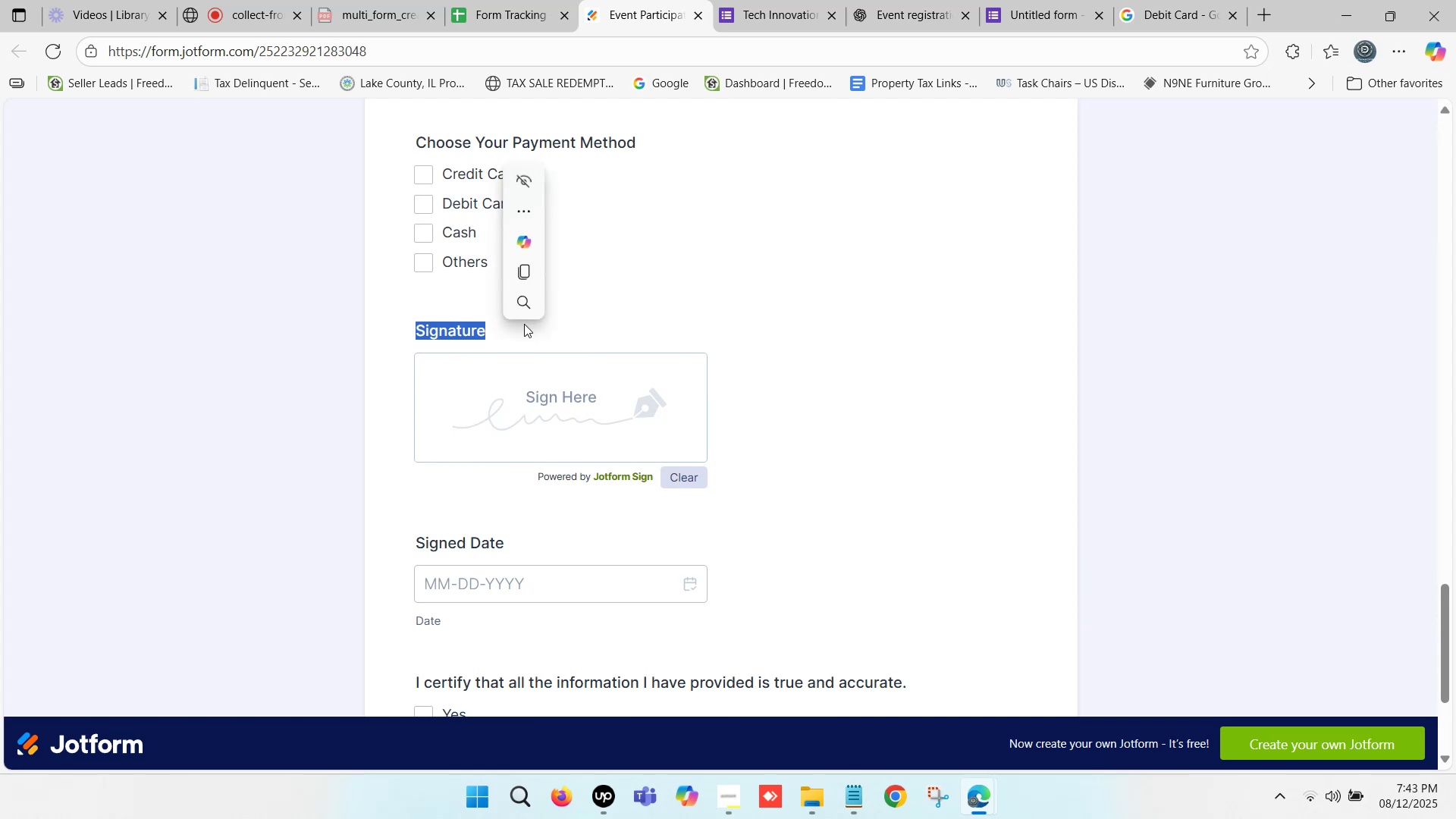 
key(Control+C)
 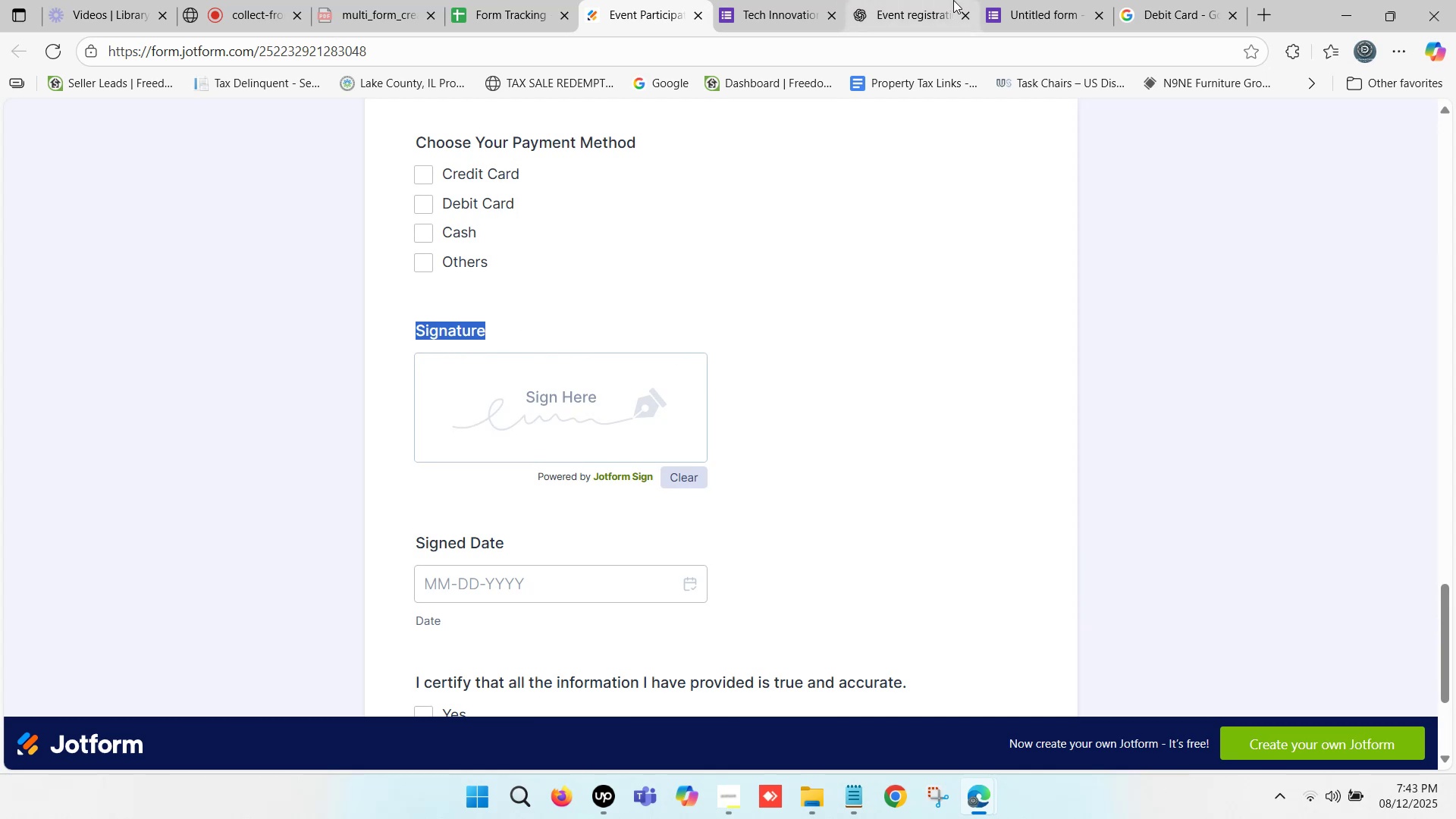 
left_click([1050, 0])
 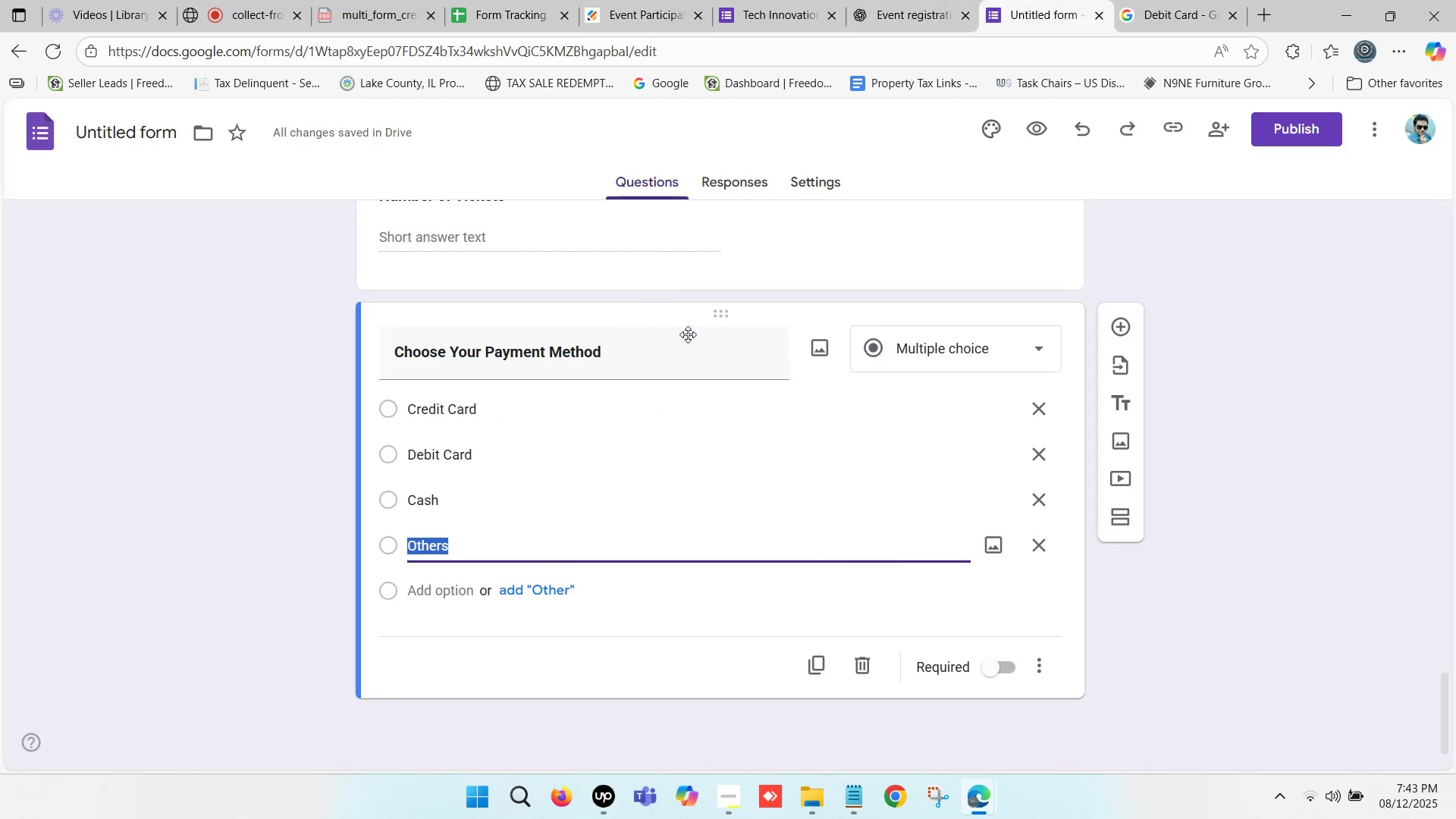 
scroll: coordinate [669, 420], scroll_direction: down, amount: 2.0
 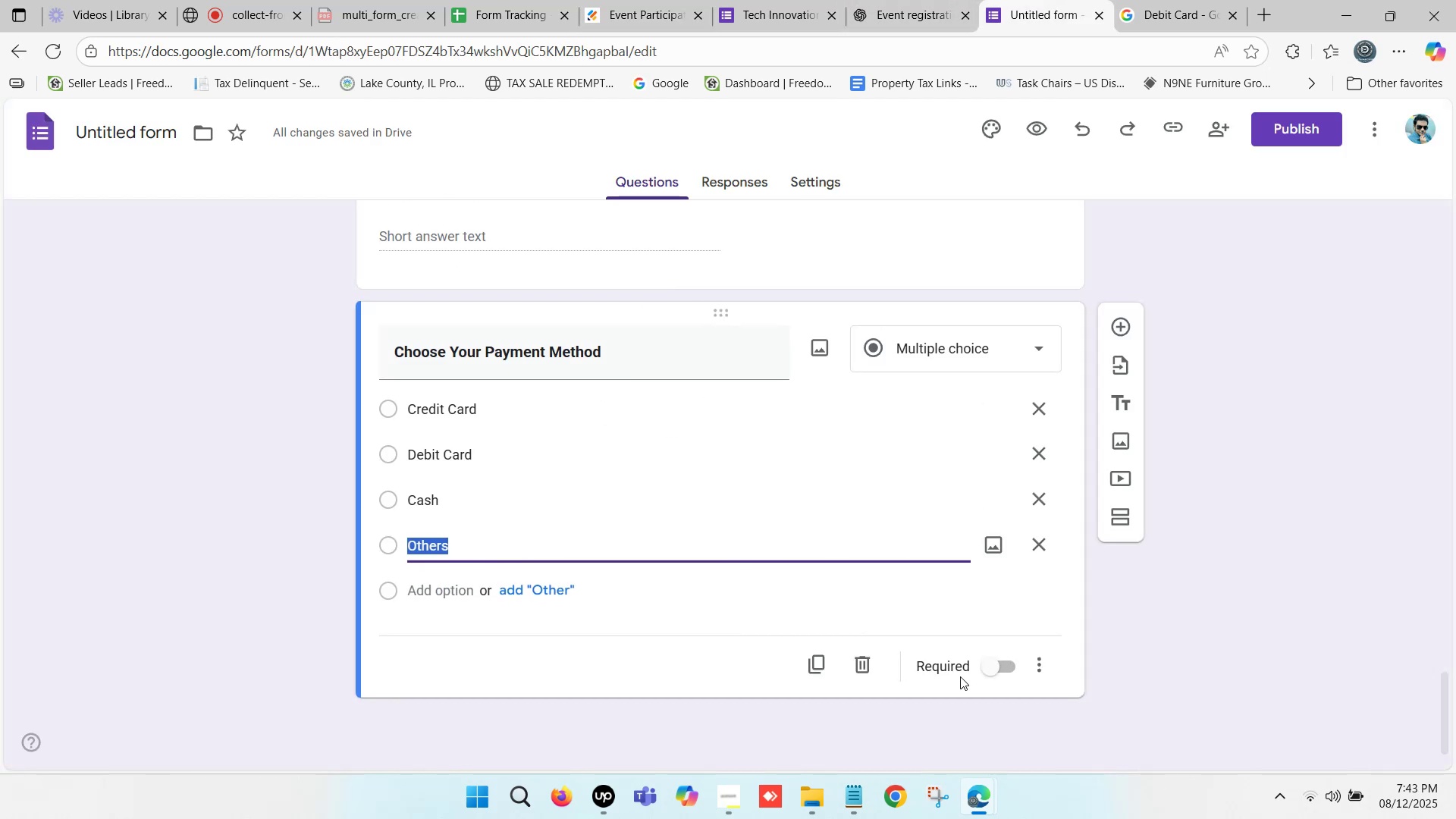 
scroll: coordinate [637, 546], scroll_direction: up, amount: 2.0
 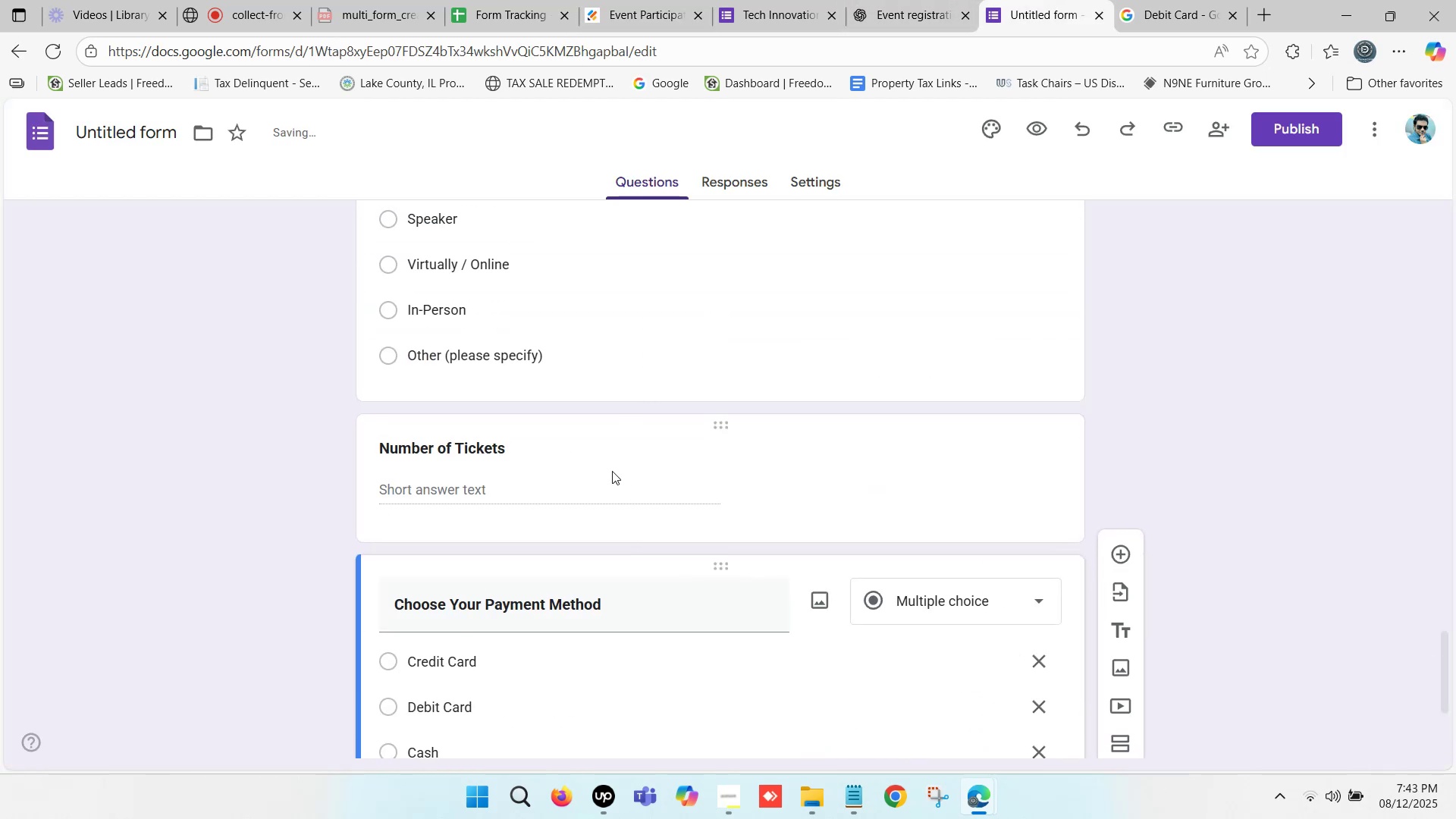 
left_click([631, 459])
 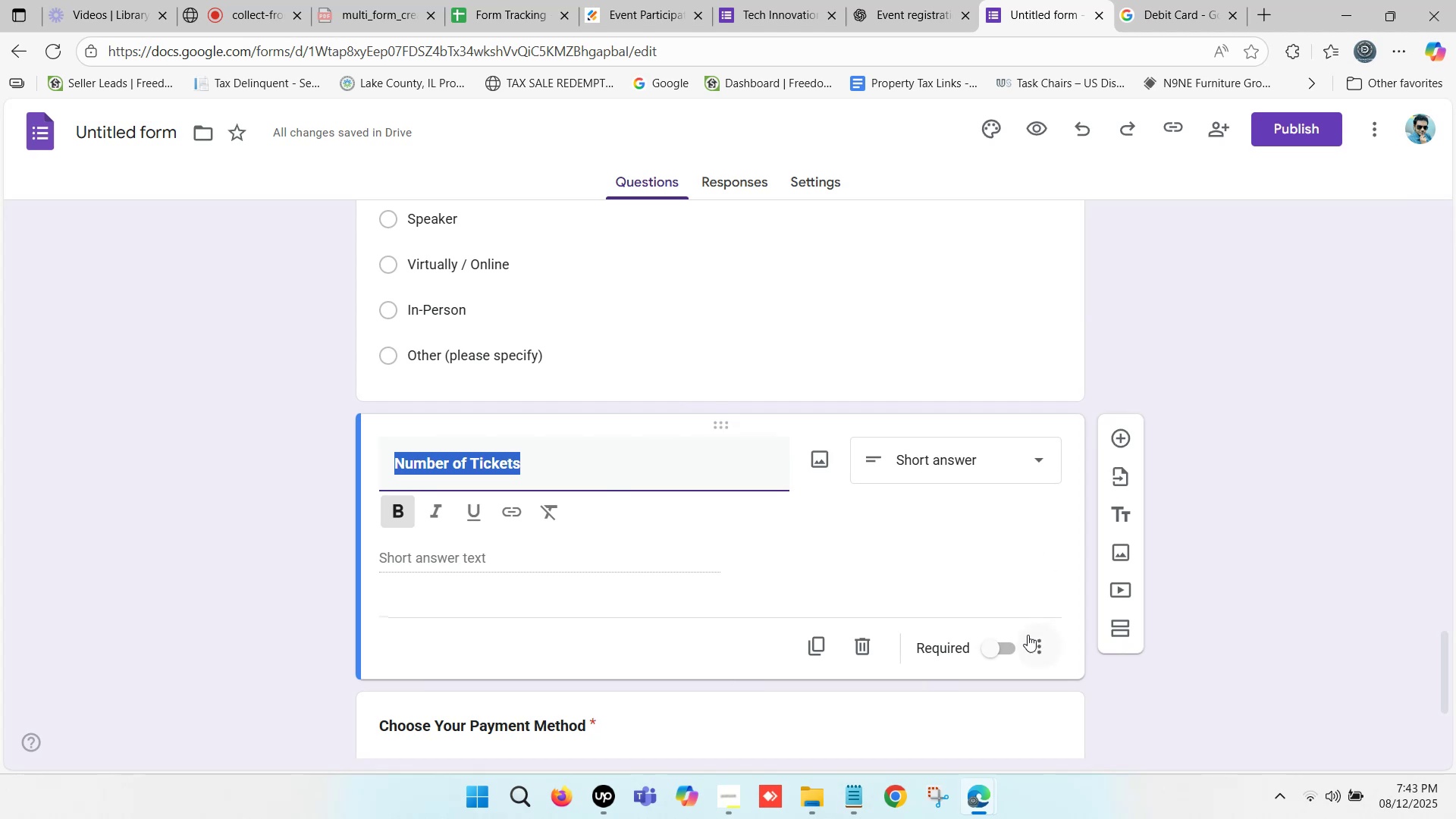 
left_click([995, 644])
 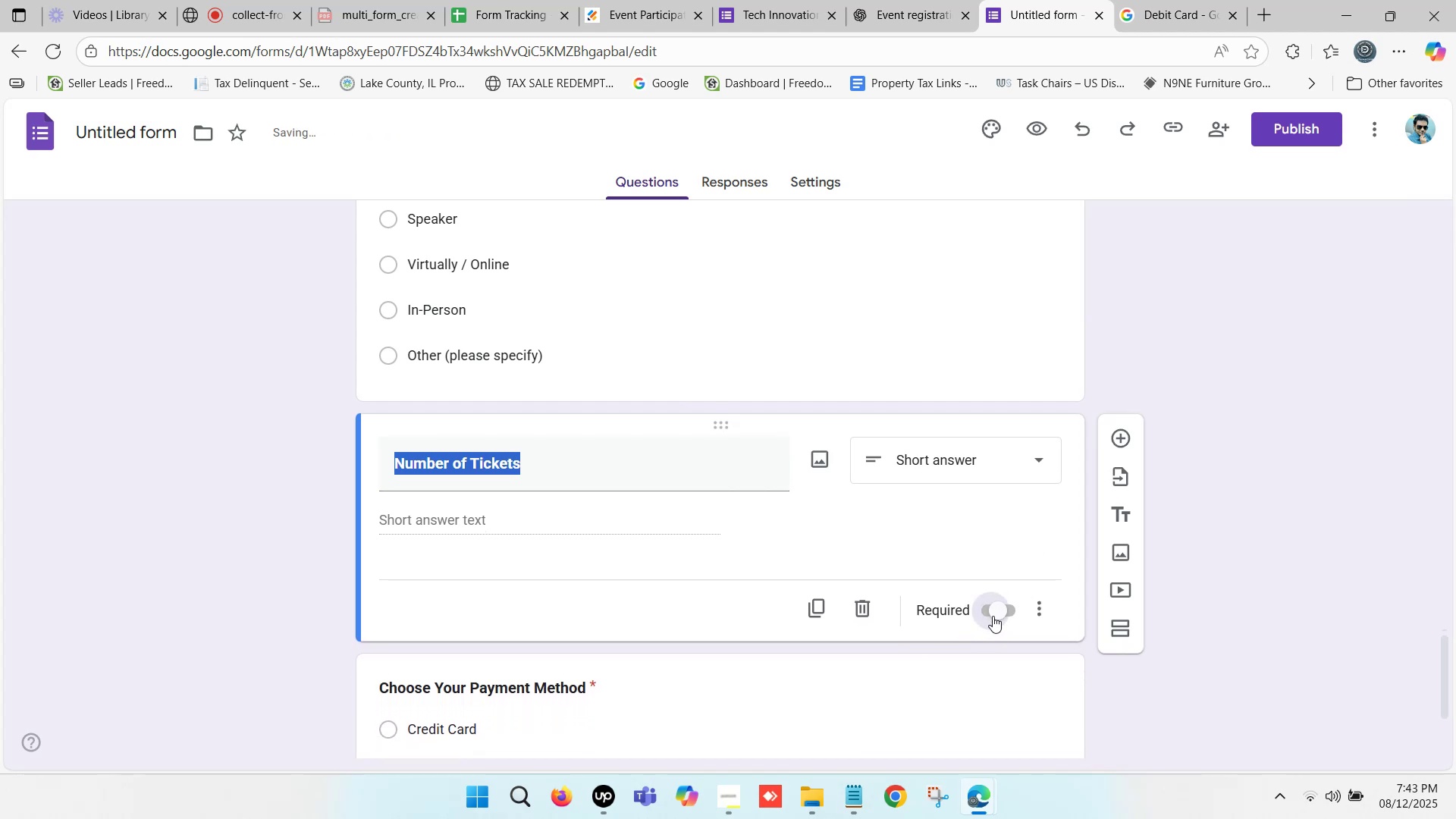 
scroll: coordinate [550, 533], scroll_direction: down, amount: 8.0
 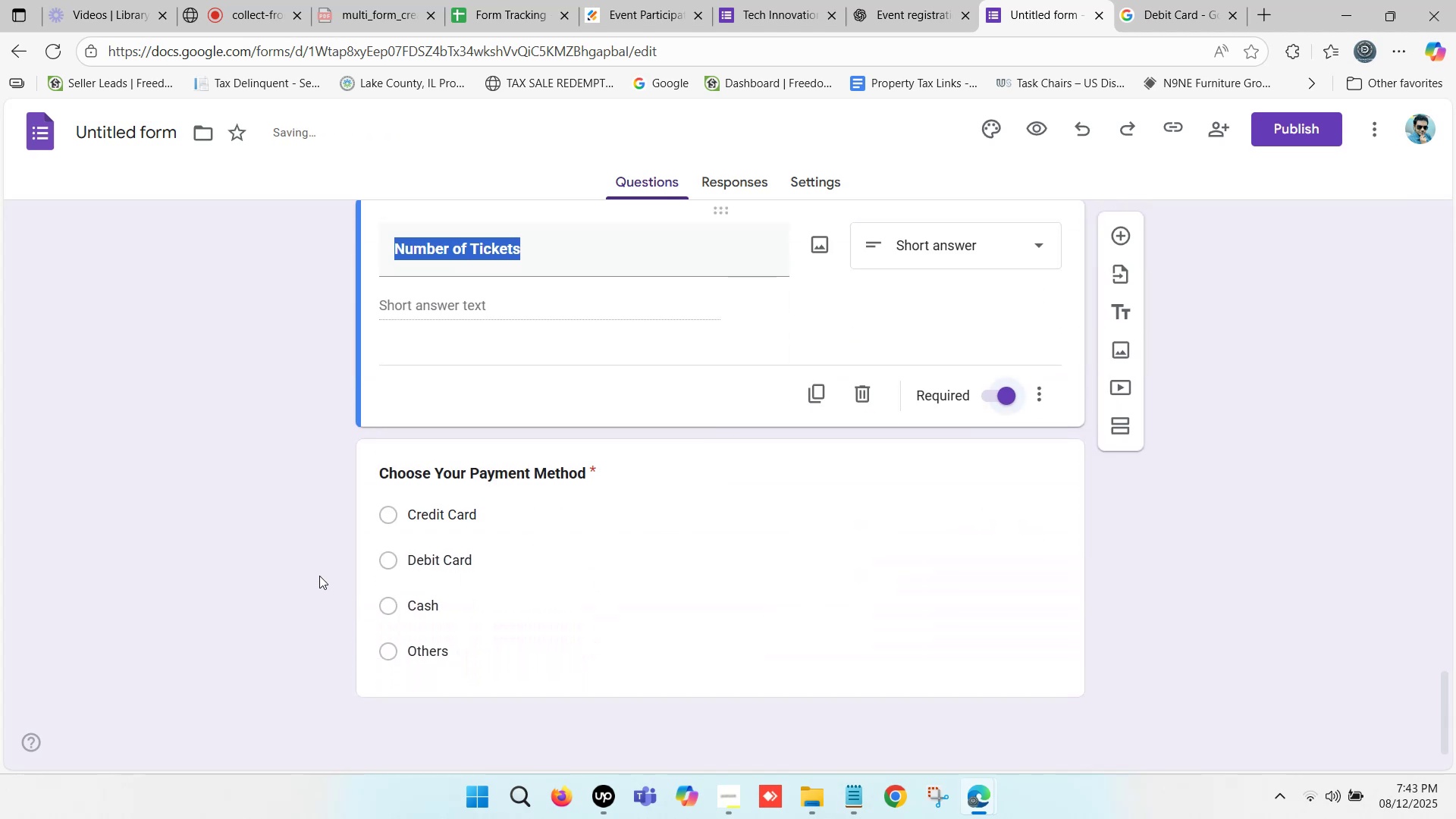 
left_click([300, 560])
 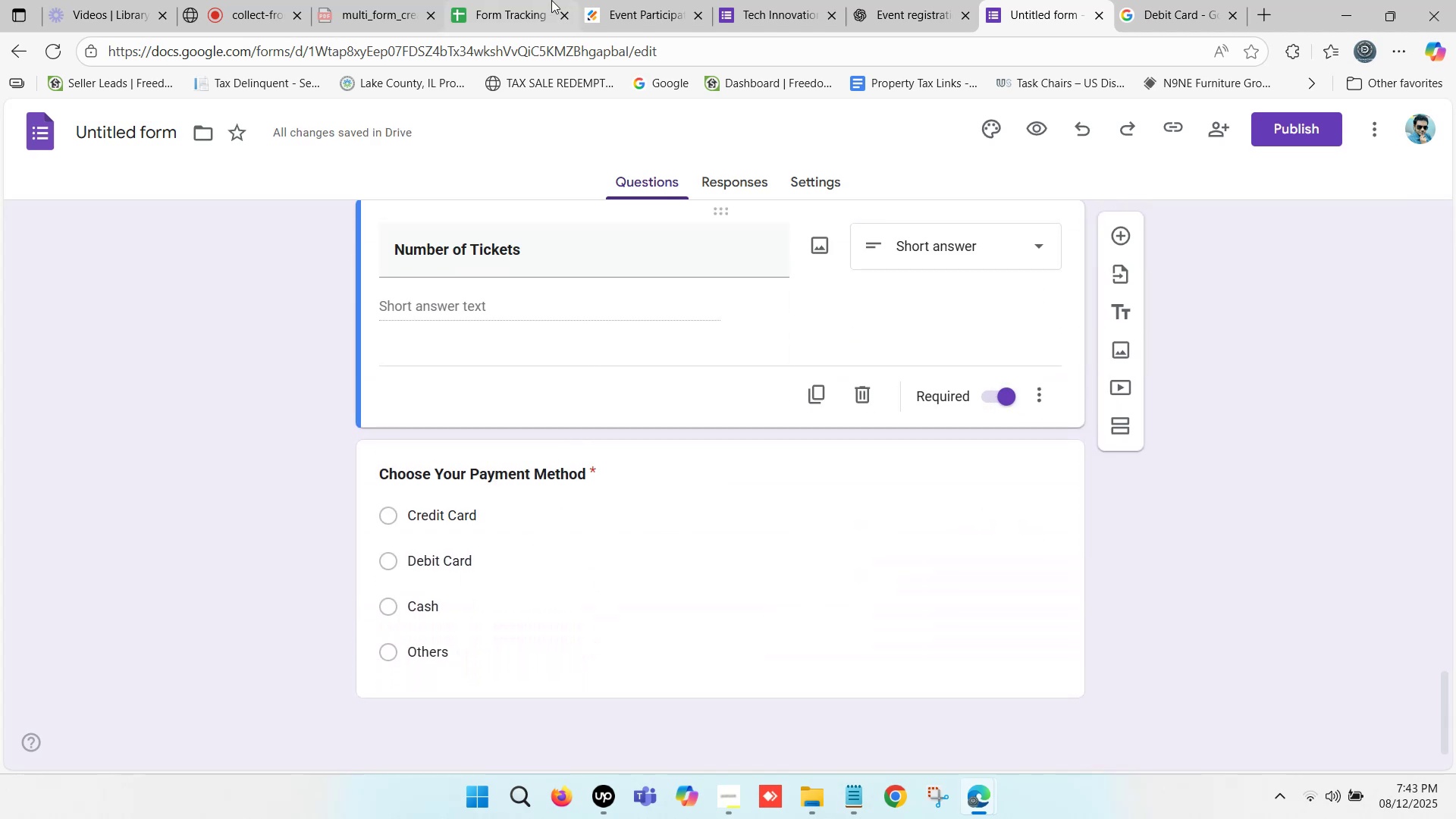 
left_click([672, 0])
 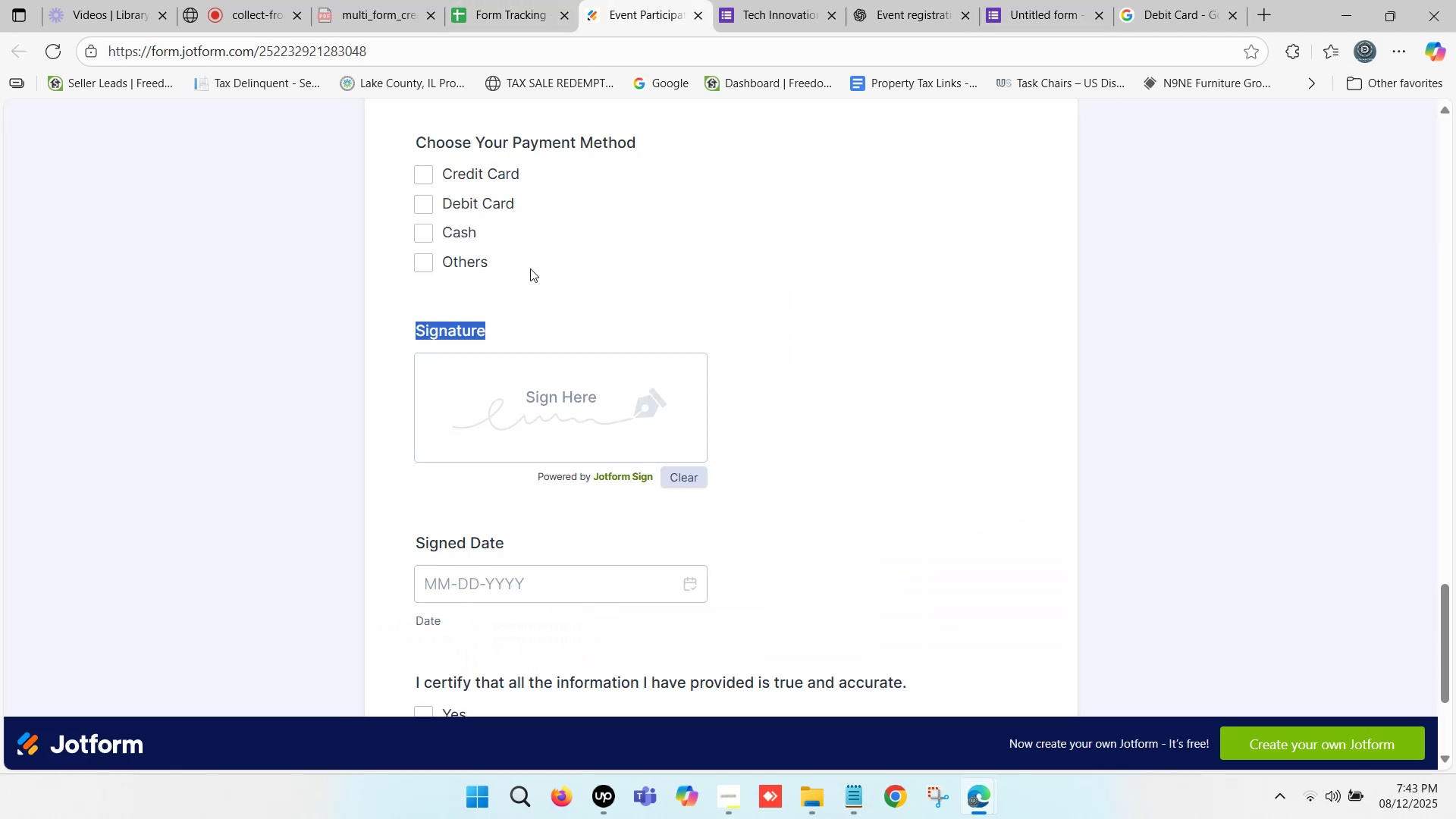 
scroll: coordinate [535, 284], scroll_direction: down, amount: 2.0
 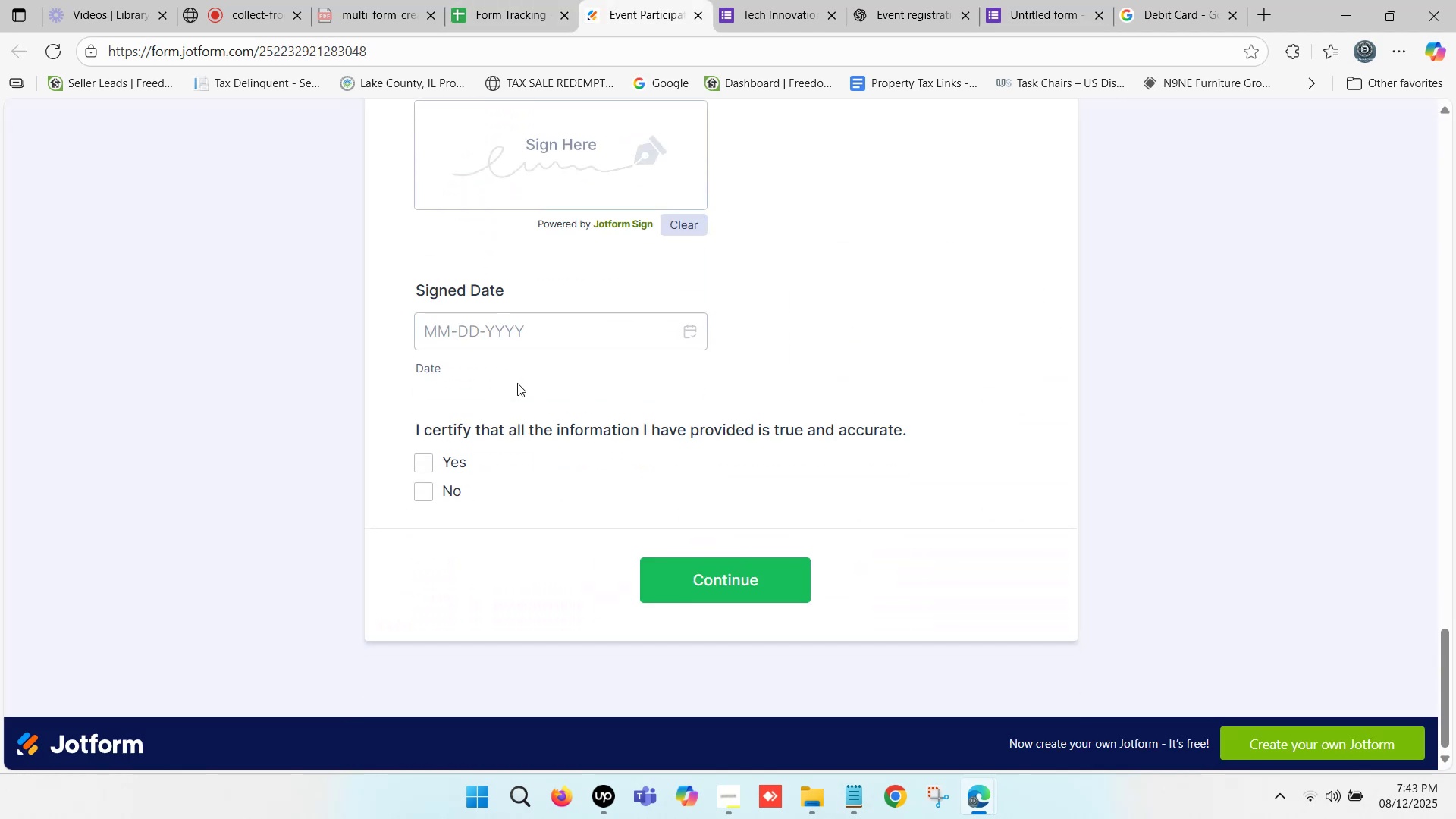 
scroll: coordinate [520, 356], scroll_direction: up, amount: 1.0
 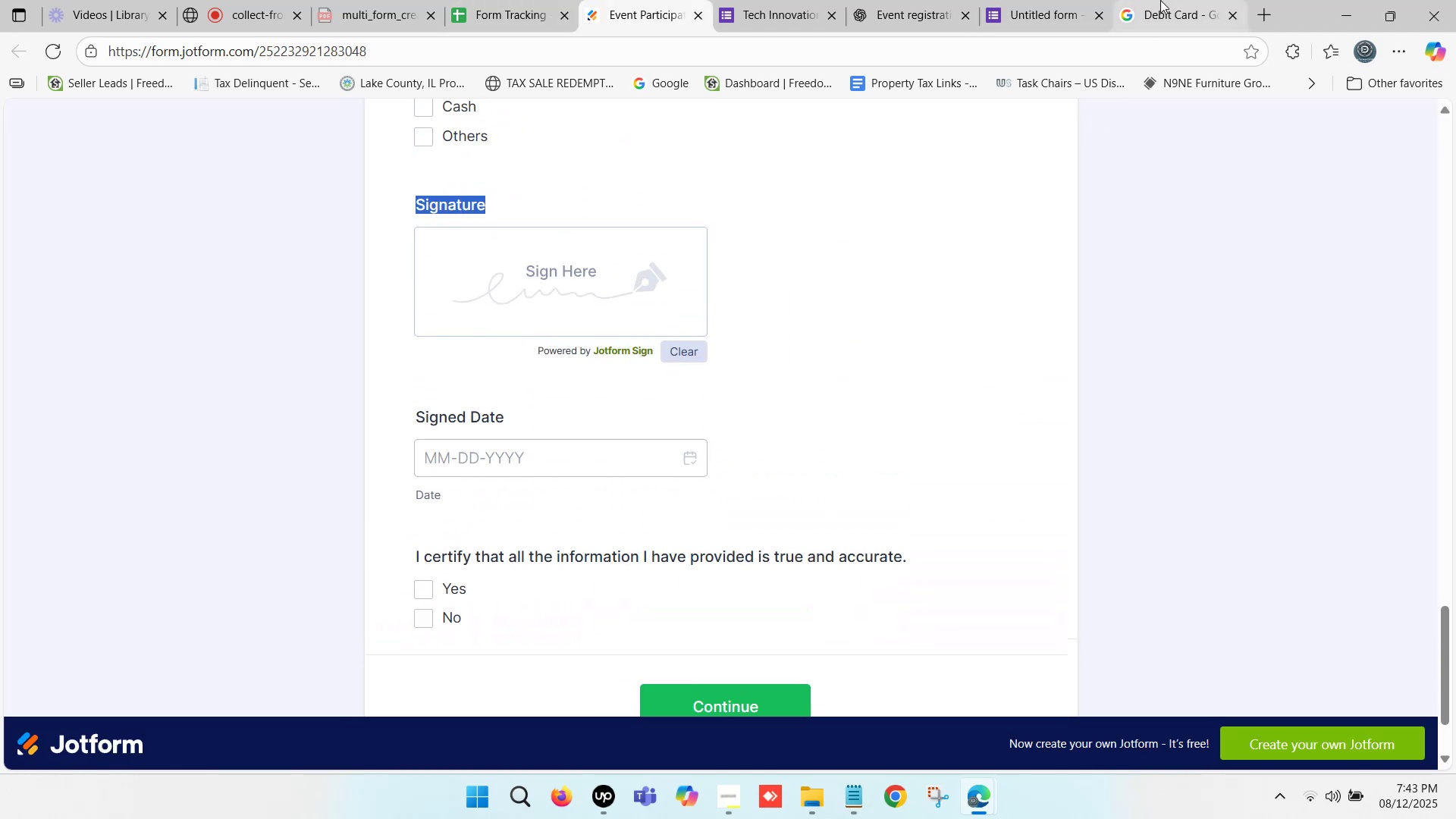 
left_click([1061, 0])
 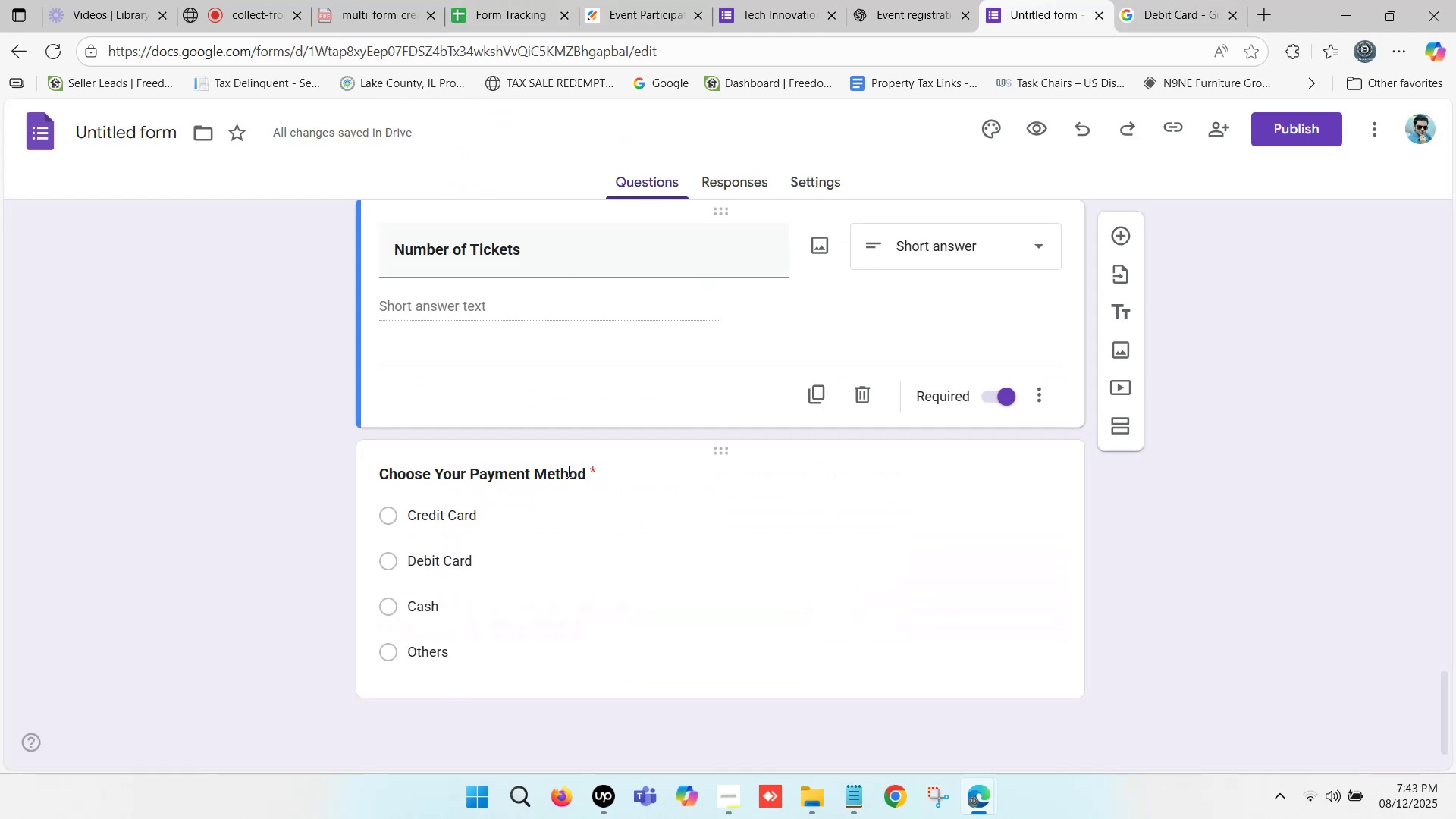 
scroll: coordinate [536, 479], scroll_direction: down, amount: 5.0
 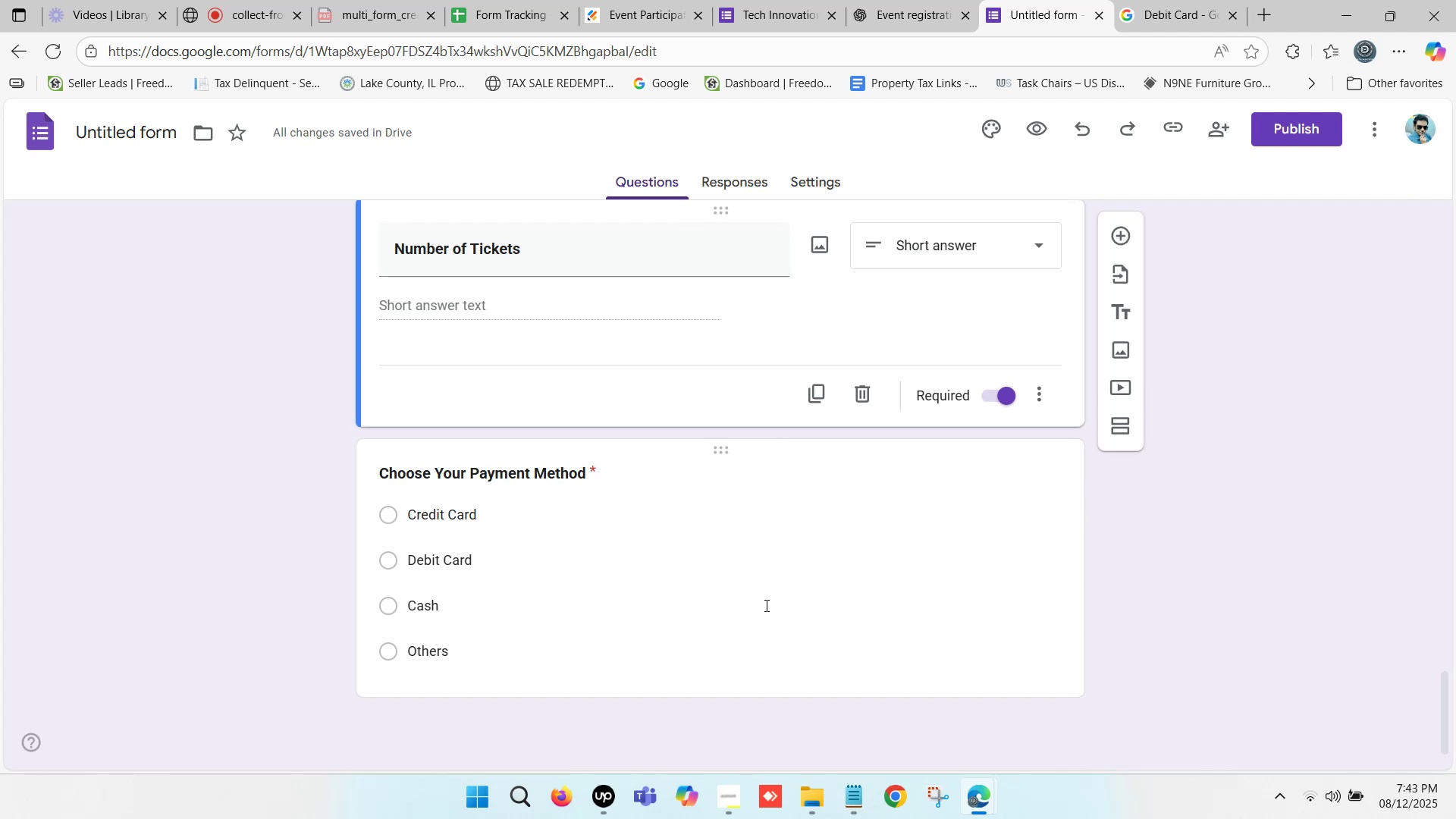 
left_click([697, 608])
 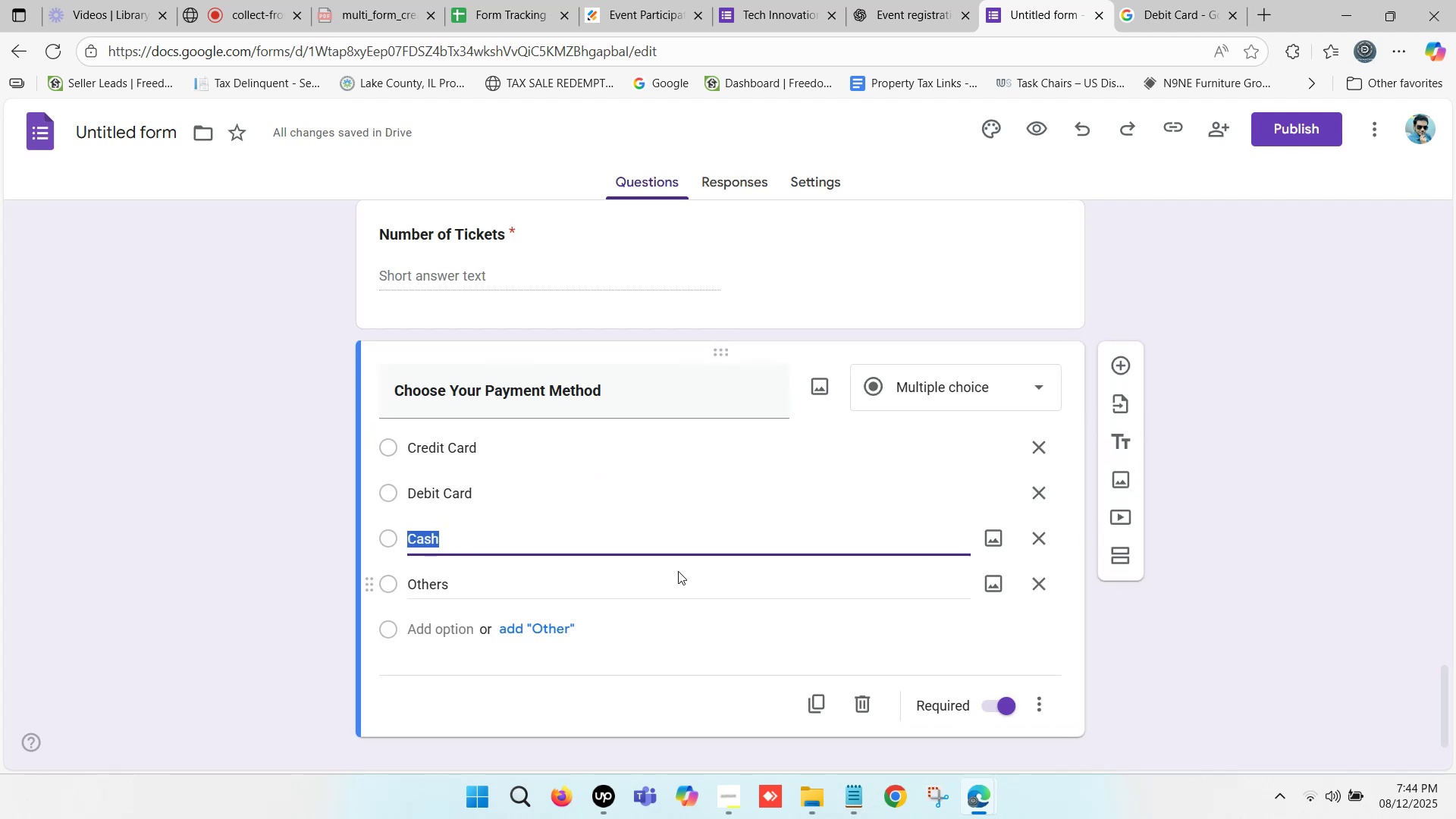 
scroll: coordinate [706, 525], scroll_direction: down, amount: 2.0
 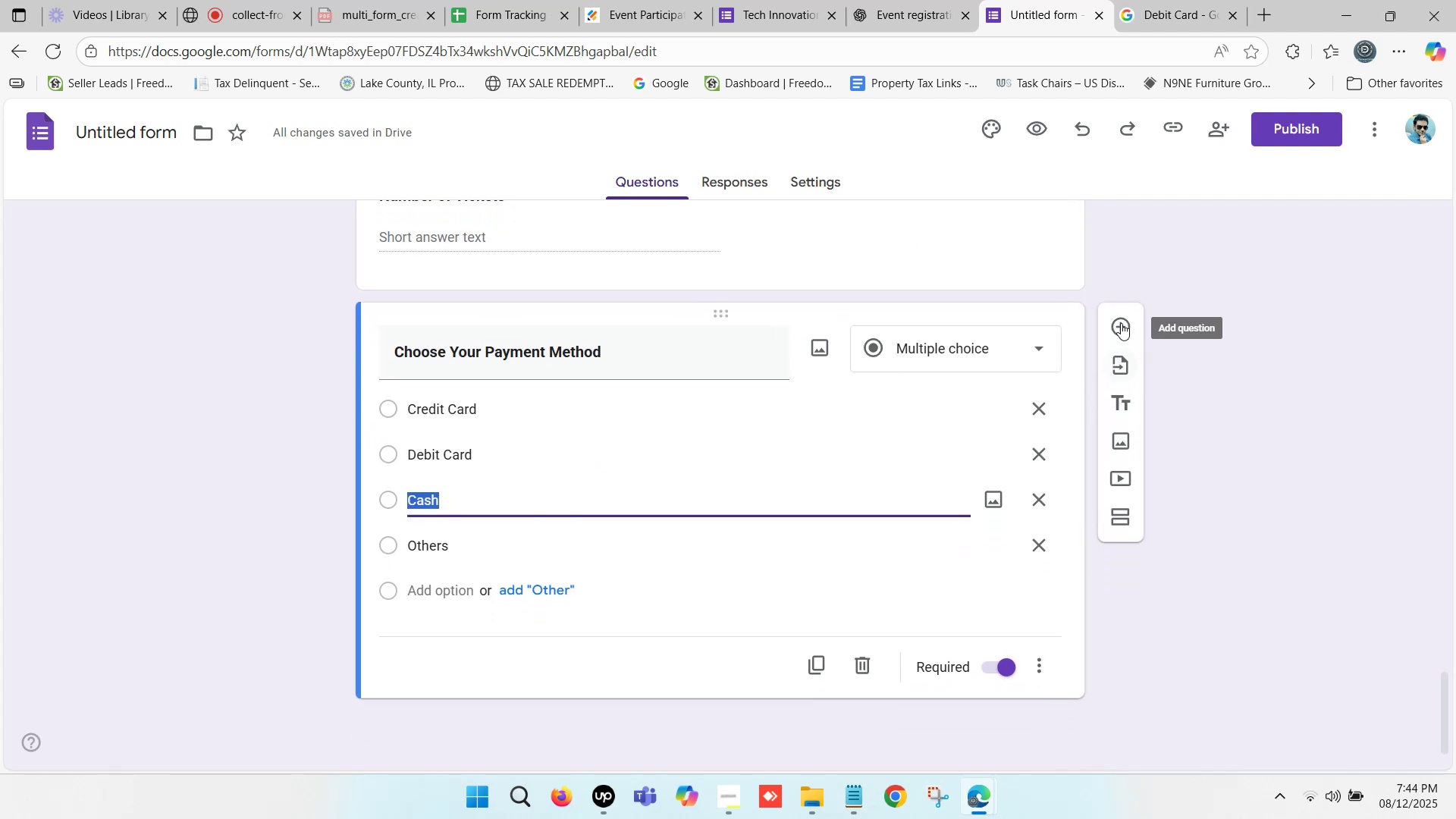 
left_click([1119, 318])
 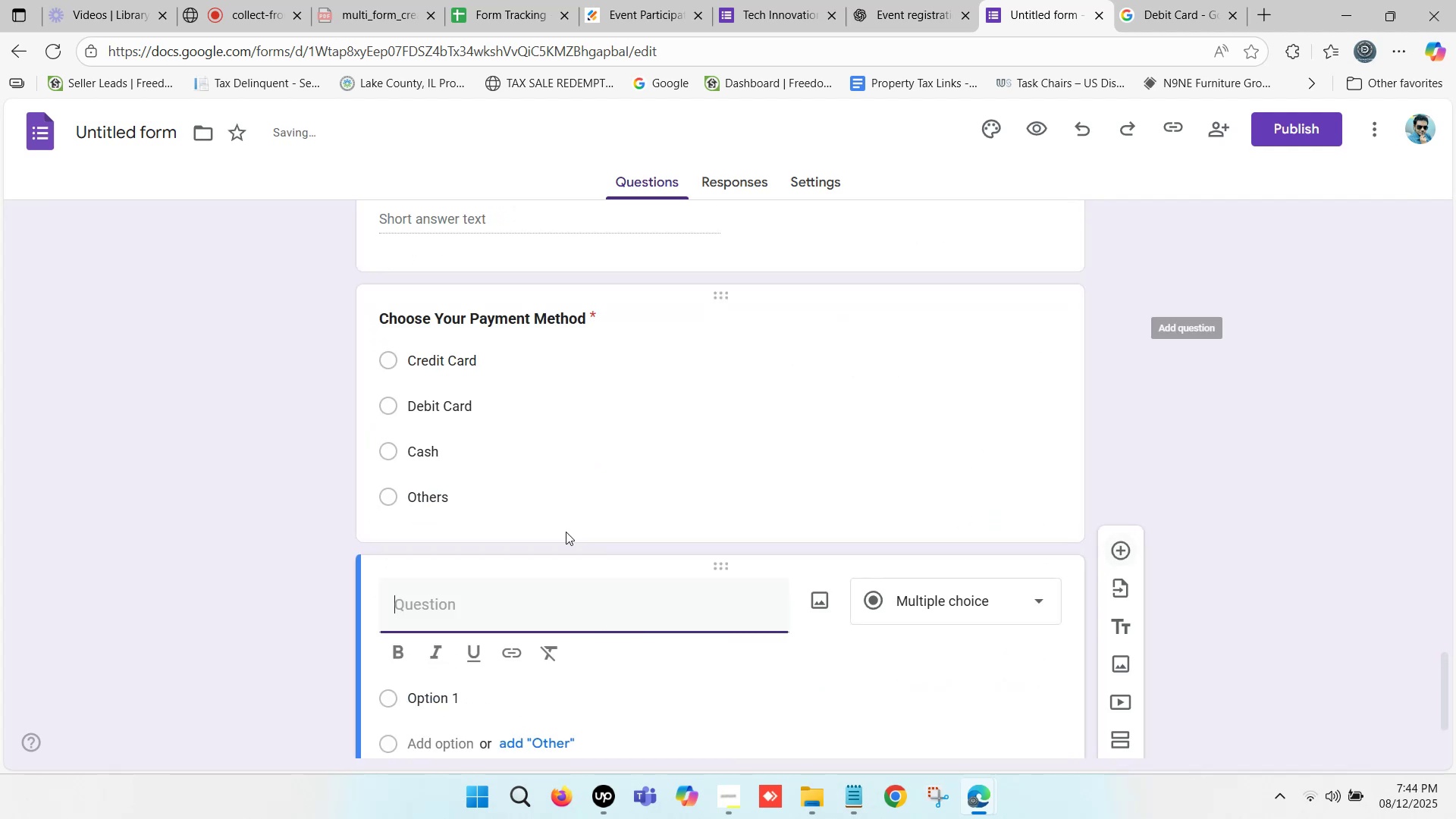 
key(Control+V)
 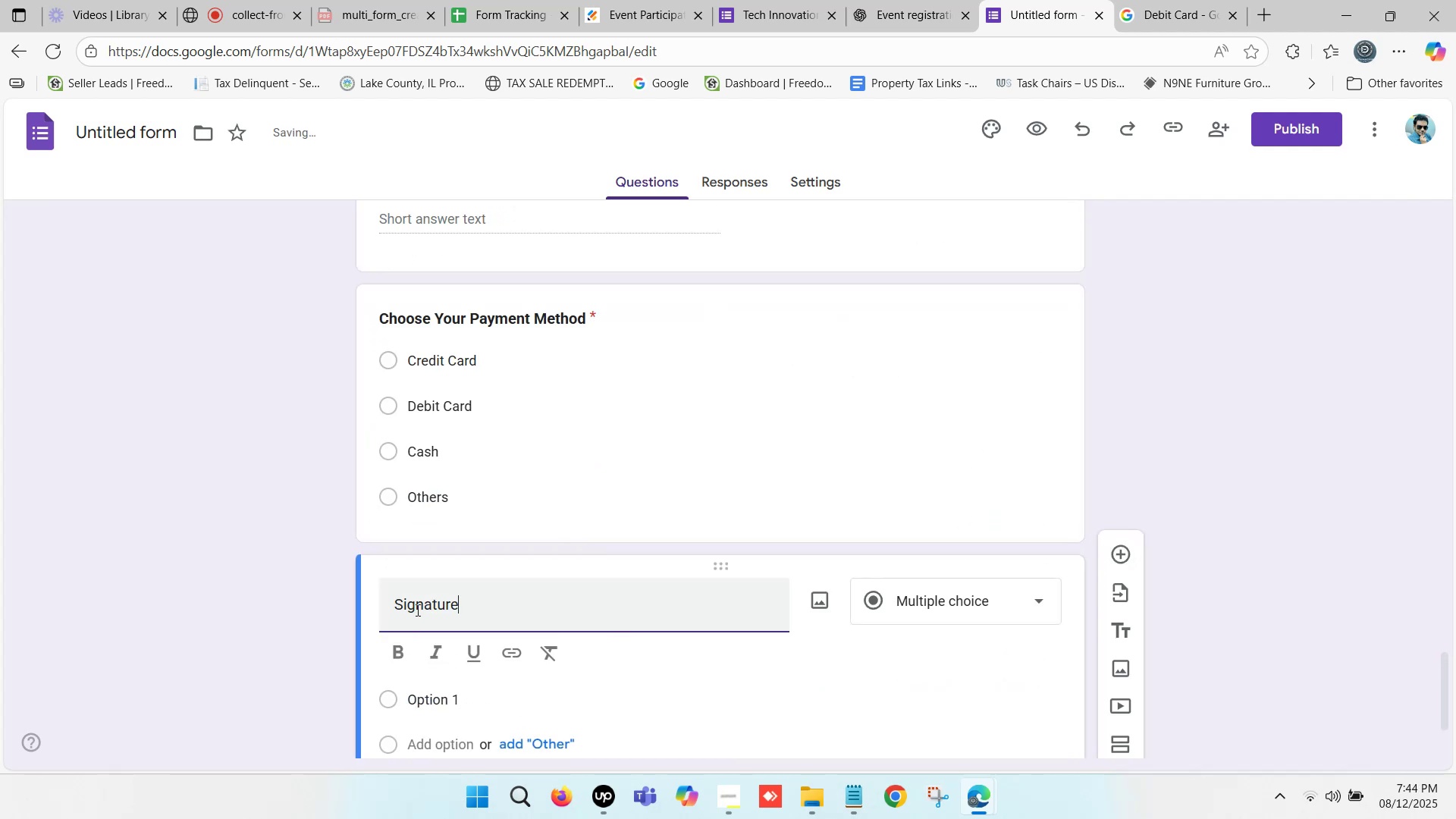 
scroll: coordinate [499, 607], scroll_direction: down, amount: 1.0
 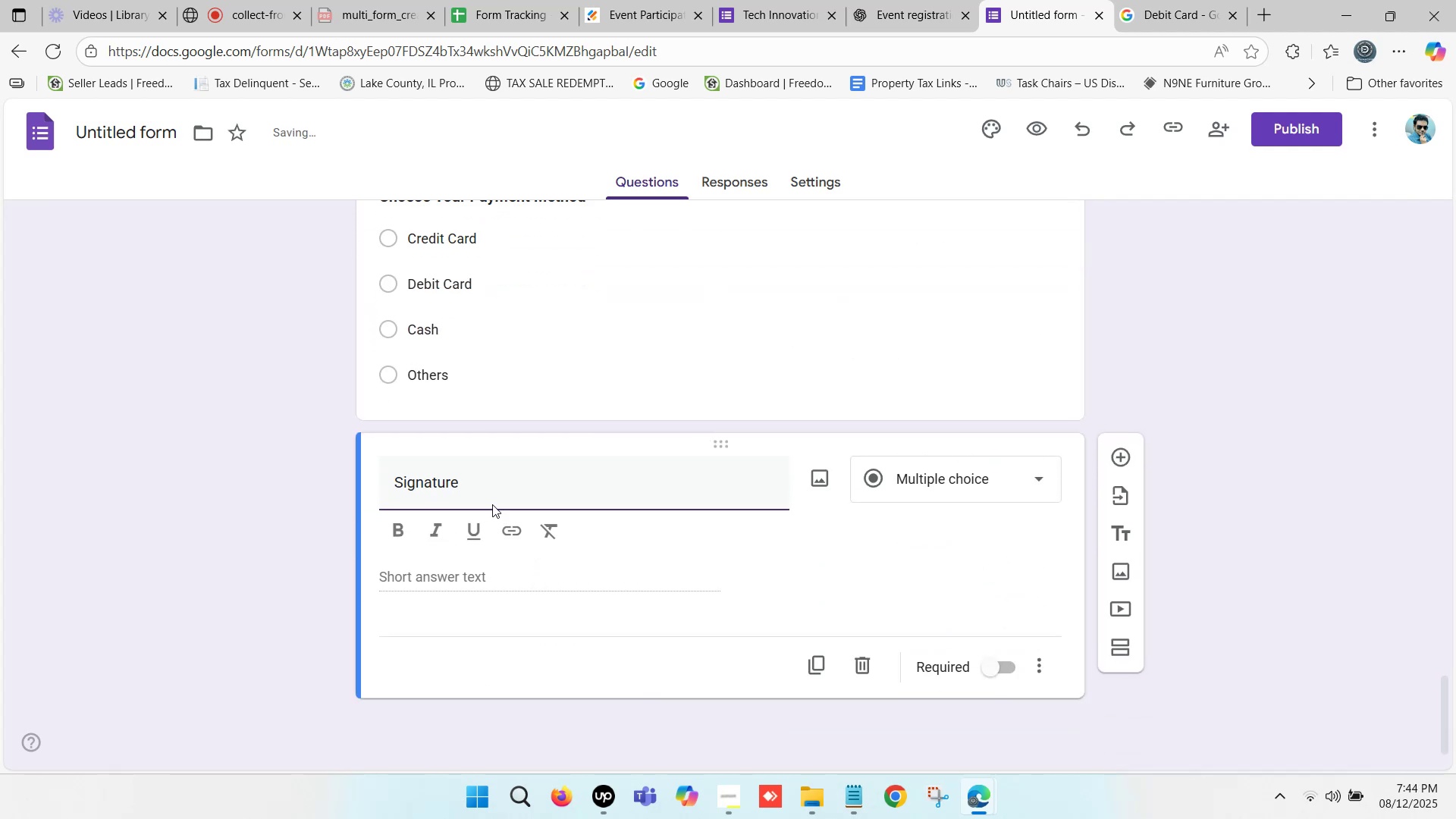 
left_click_drag(start_coordinate=[458, 467], to_coordinate=[386, 466])
 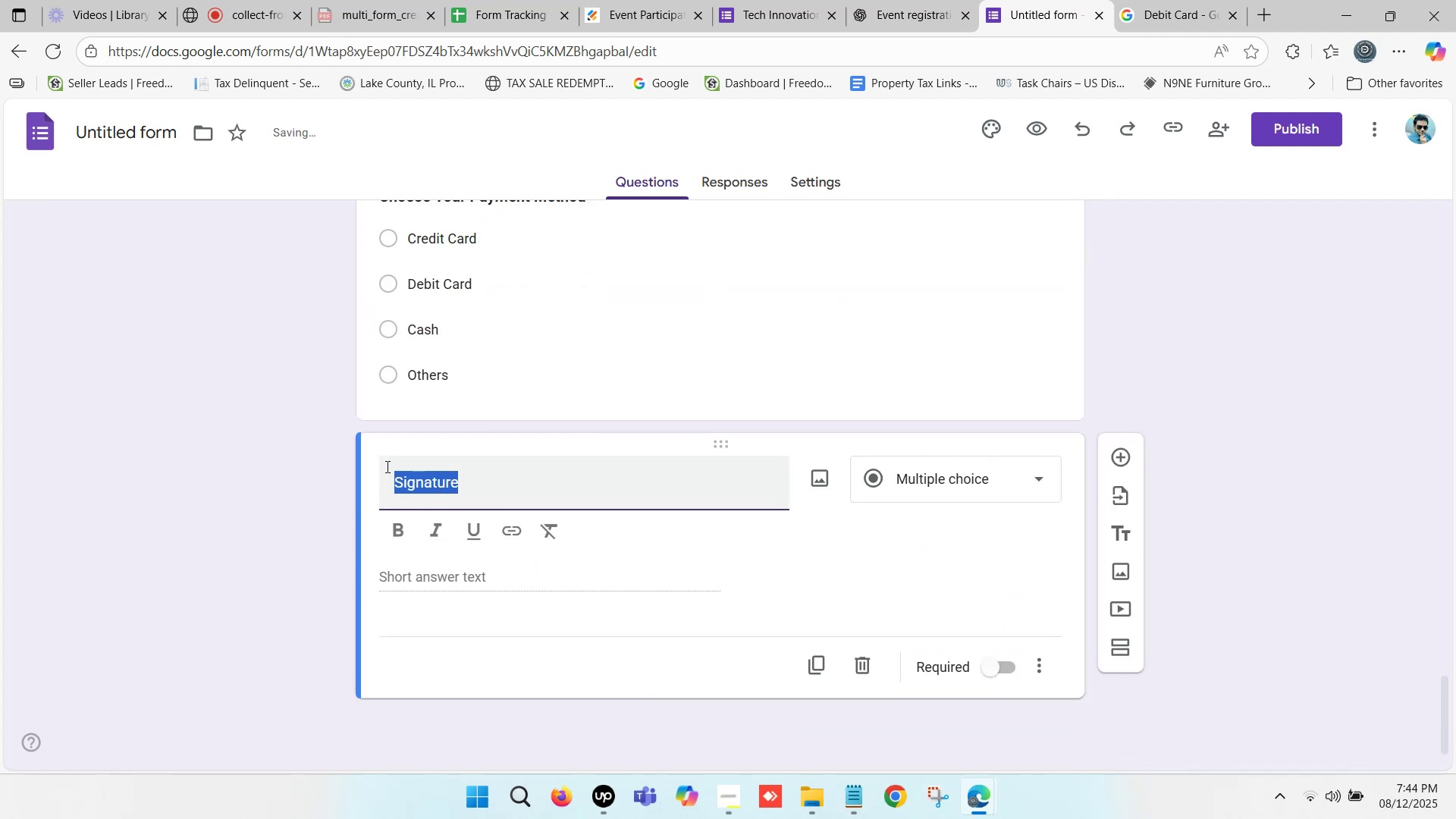 
key(Control+B)
 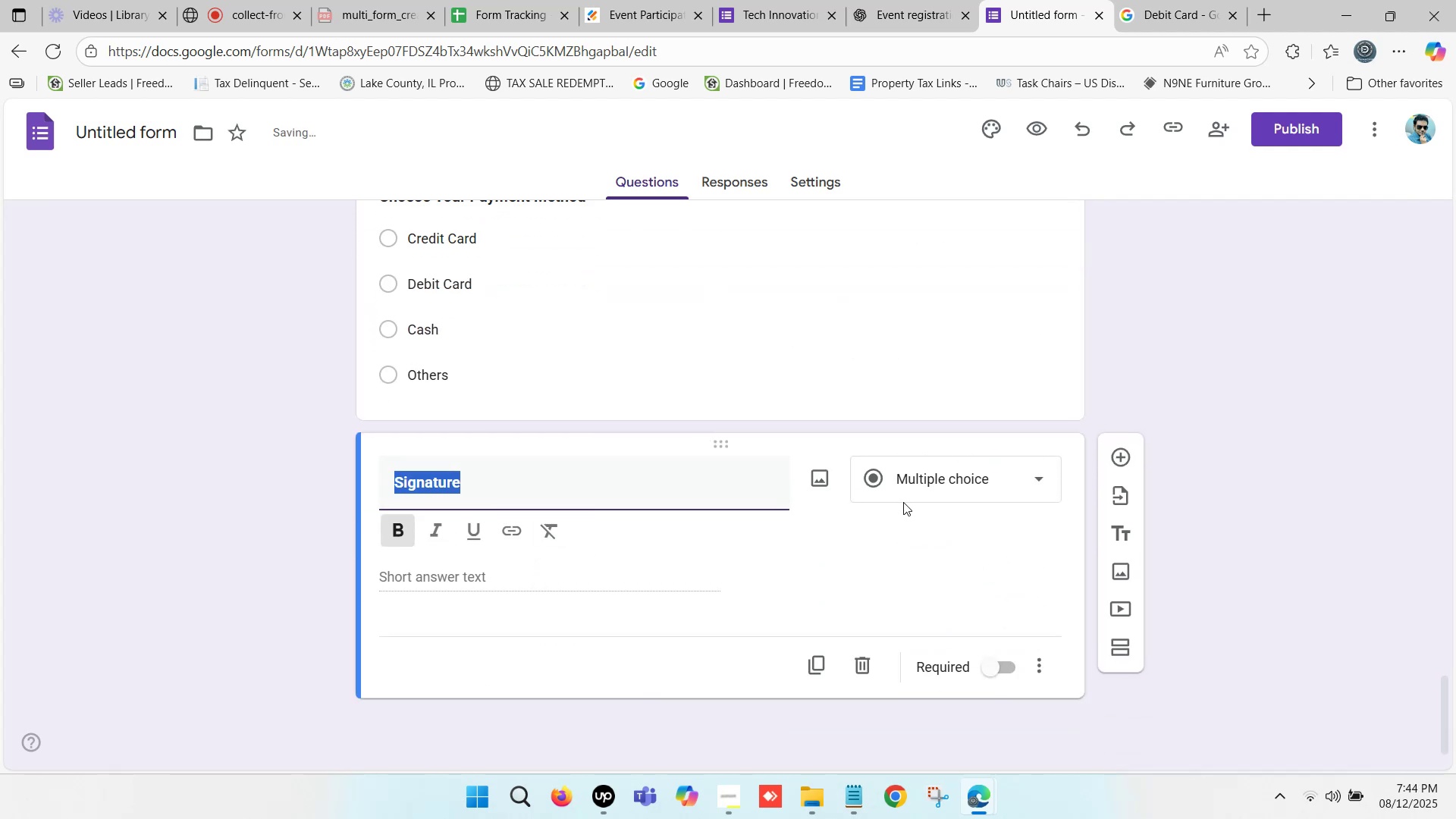 
left_click([920, 482])
 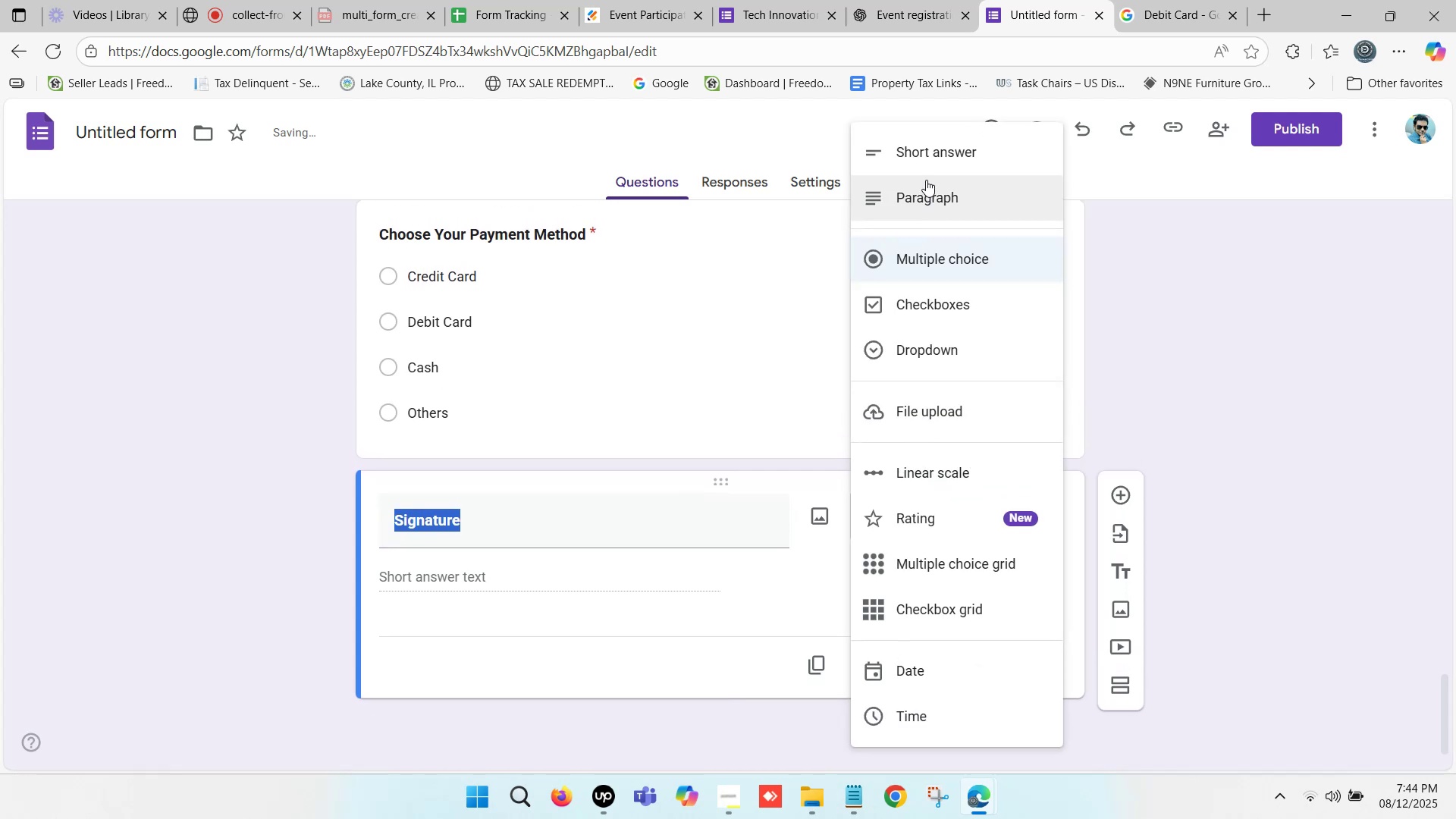 
left_click([931, 149])
 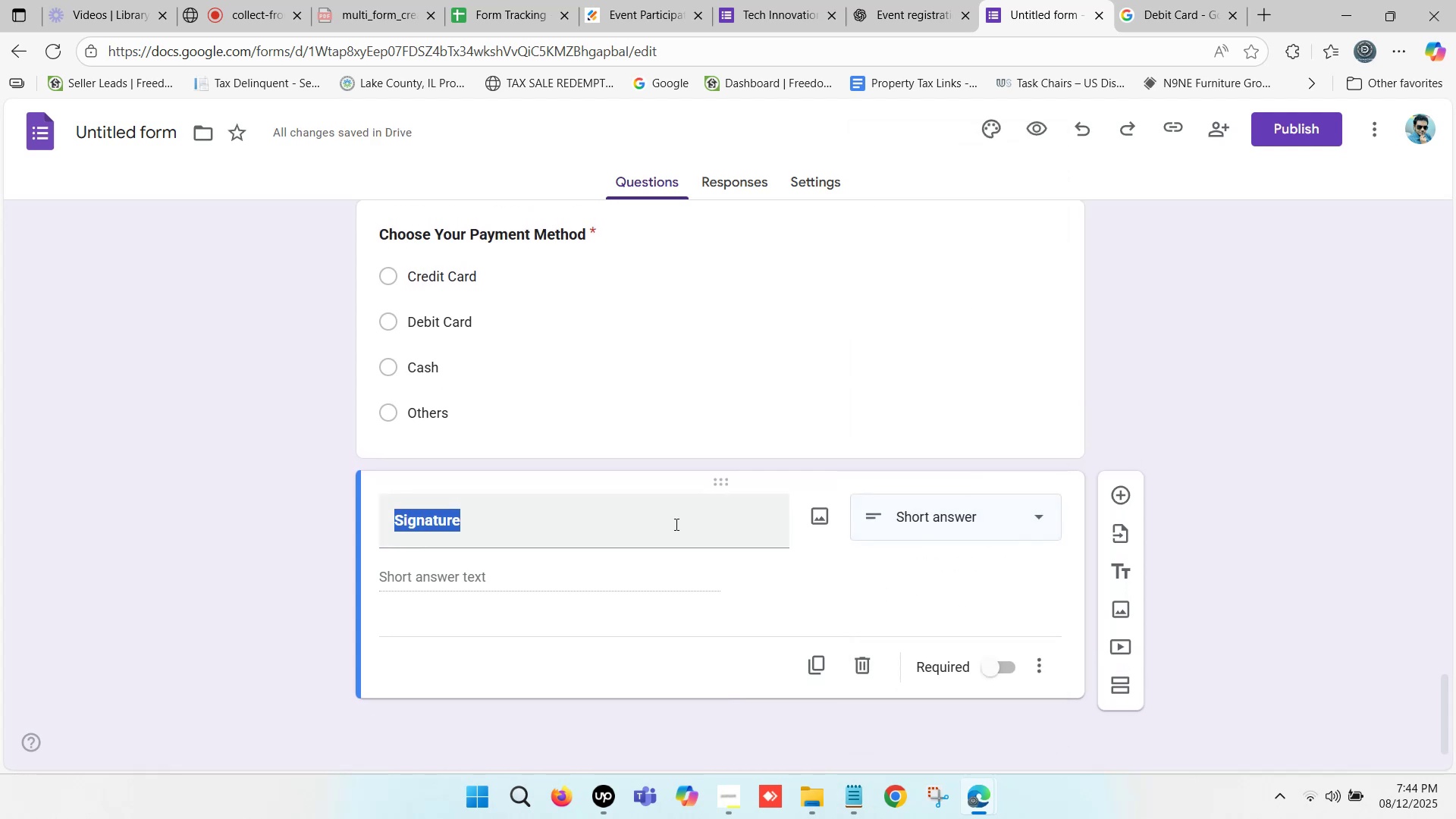 
scroll: coordinate [592, 521], scroll_direction: down, amount: 4.0
 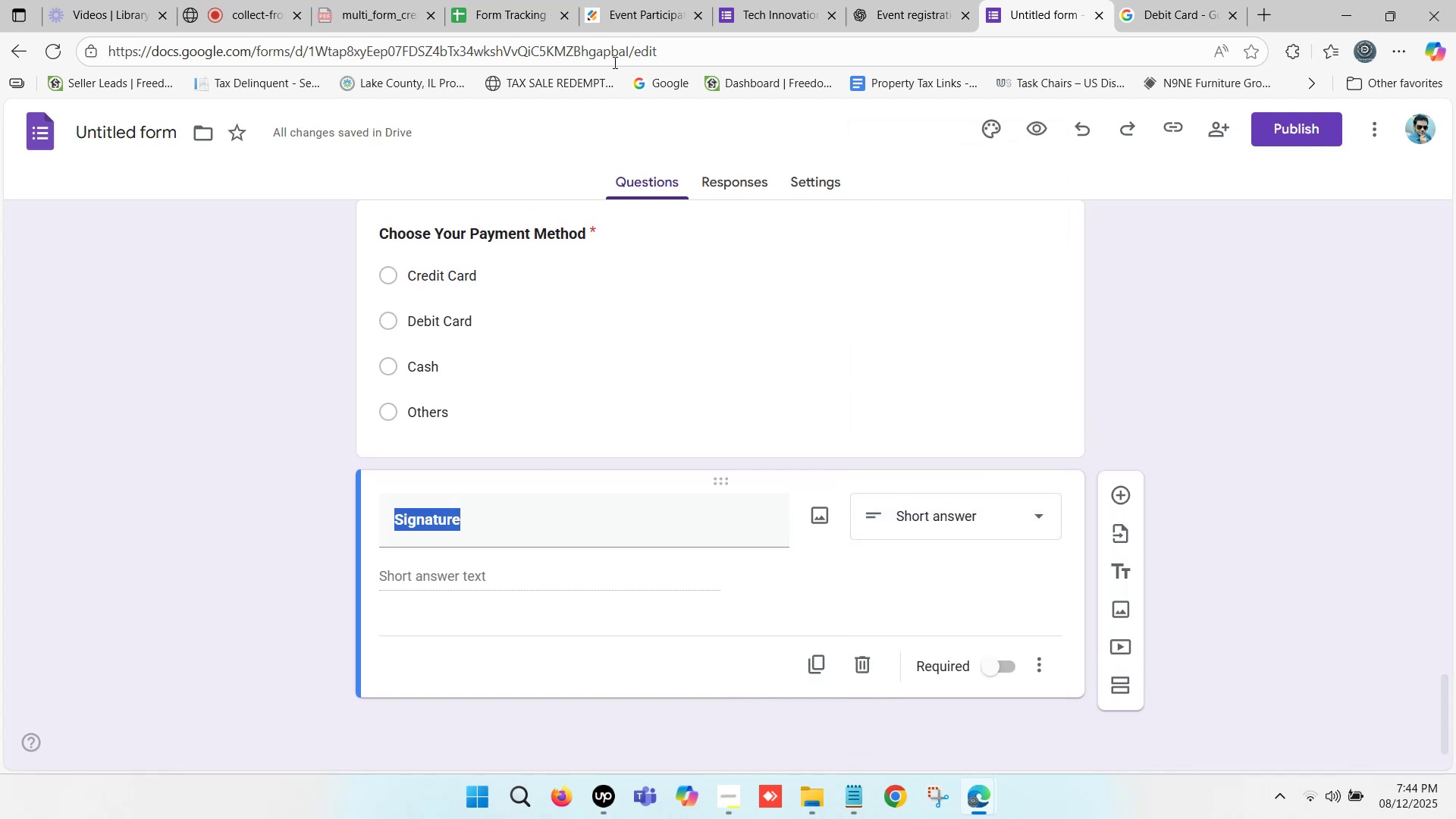 
left_click([628, 0])
 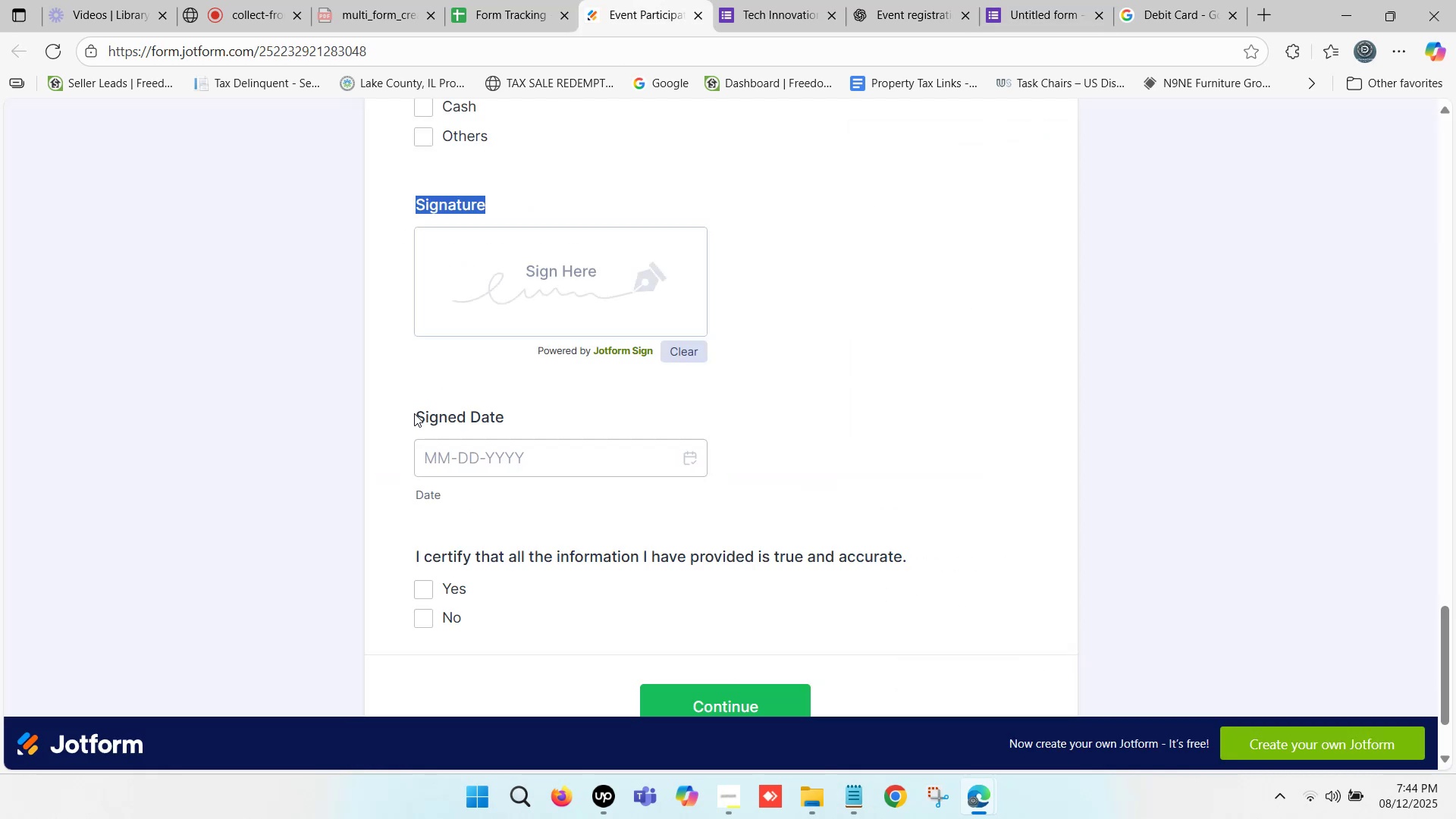 
left_click_drag(start_coordinate=[414, 416], to_coordinate=[500, 416])
 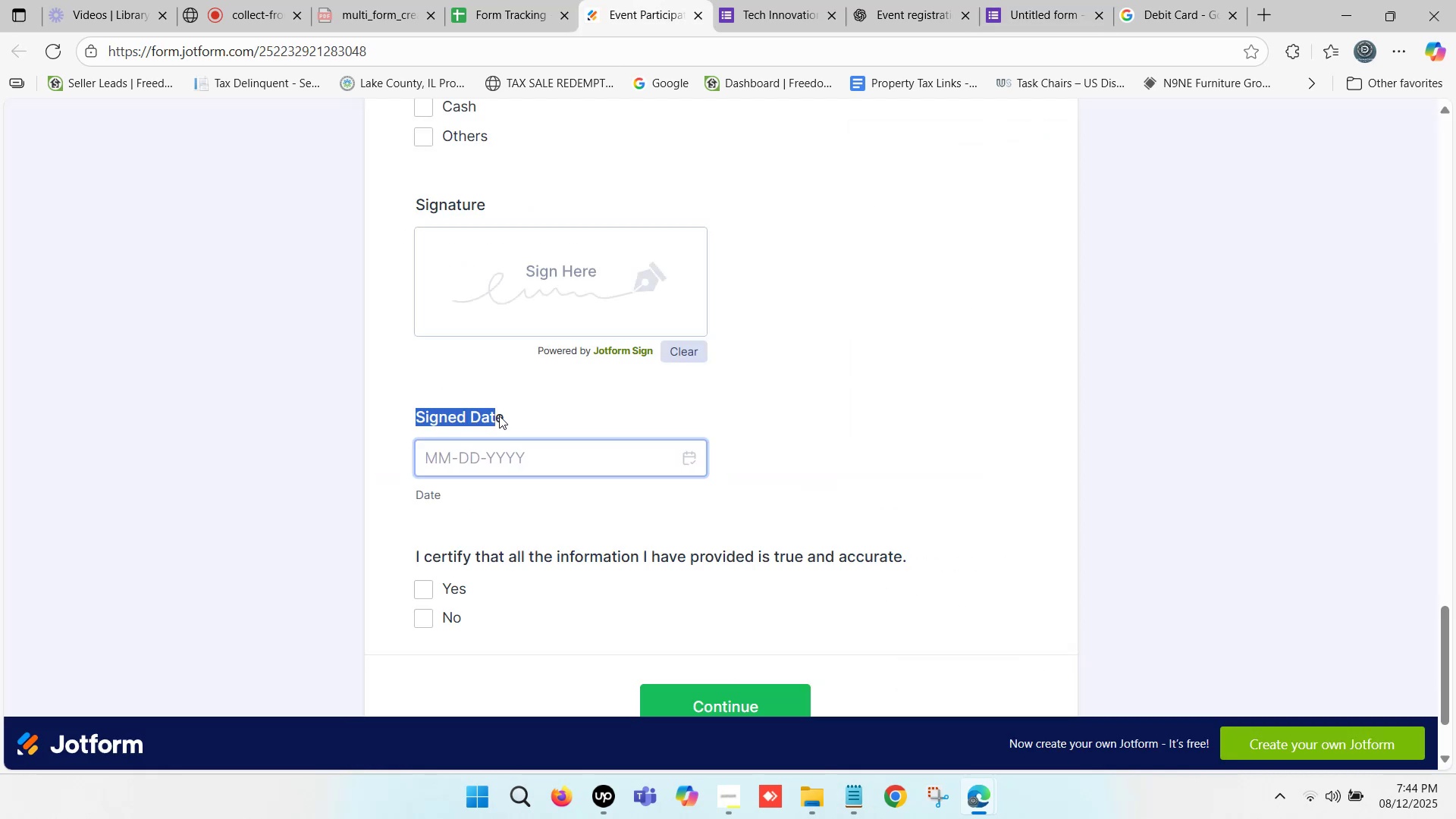 
key(Control+C)
 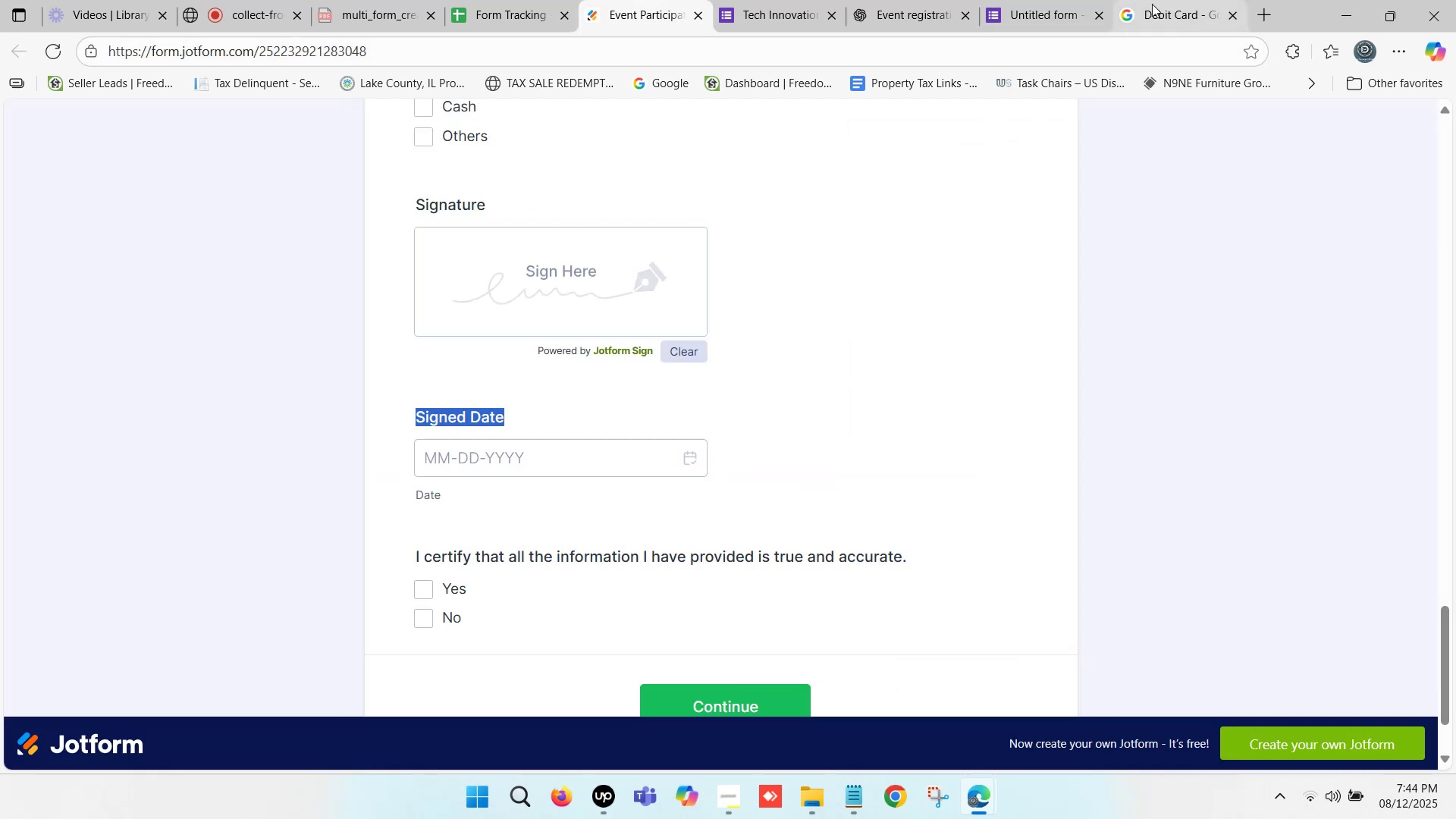 
left_click([1046, 0])
 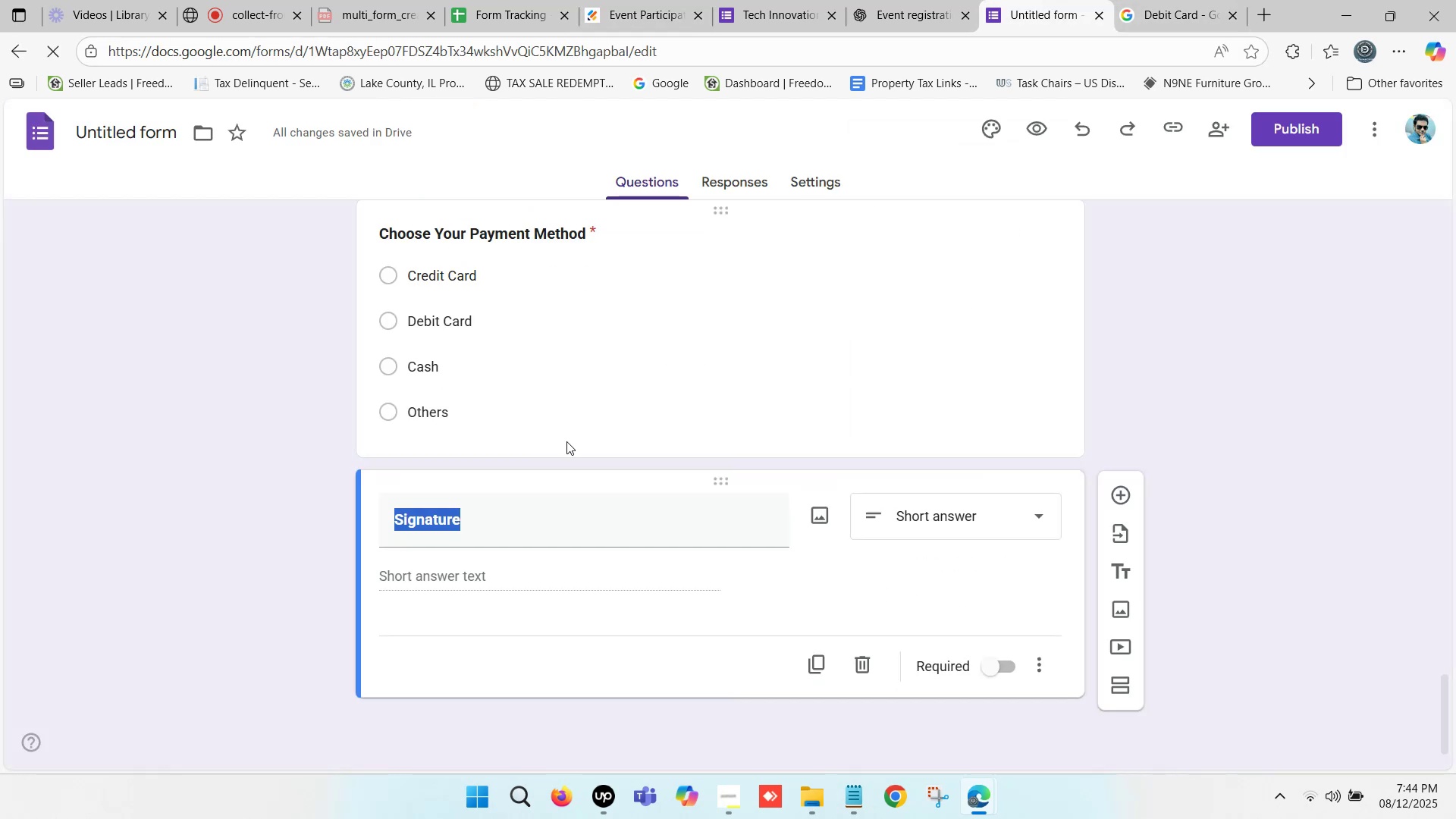 
scroll: coordinate [563, 460], scroll_direction: down, amount: 2.0
 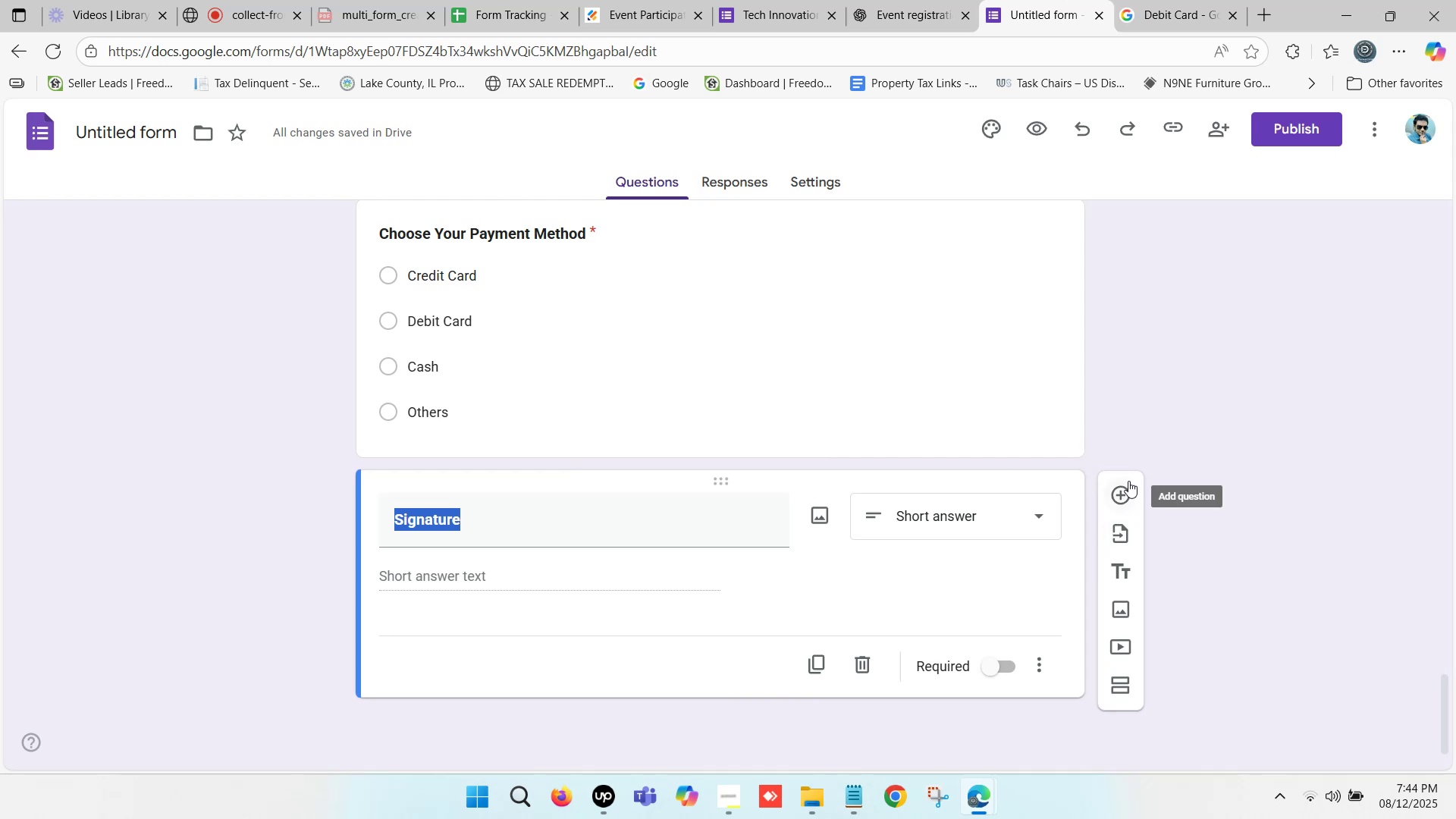 
left_click([1122, 495])
 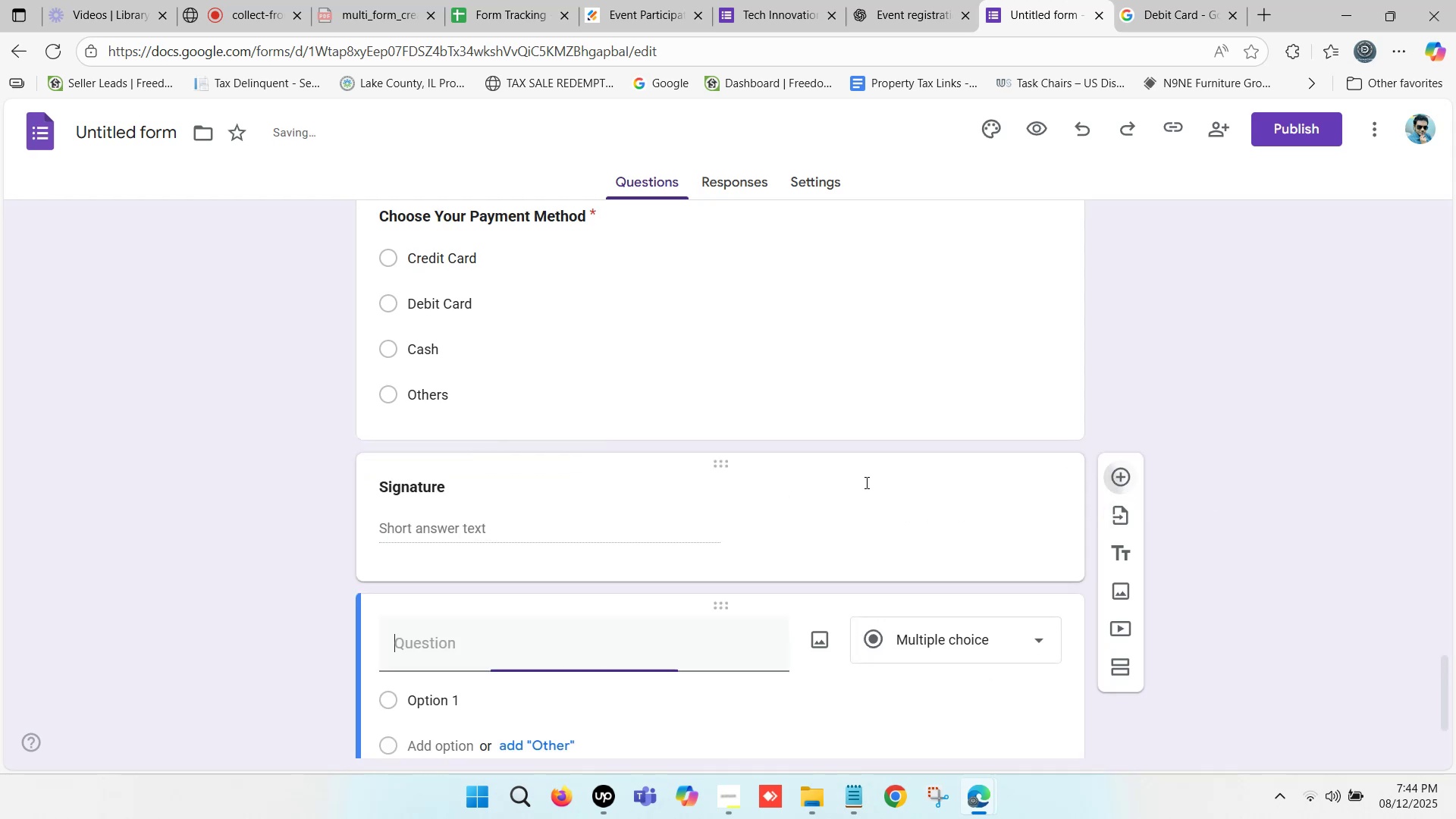 
scroll: coordinate [632, 544], scroll_direction: down, amount: 2.0
 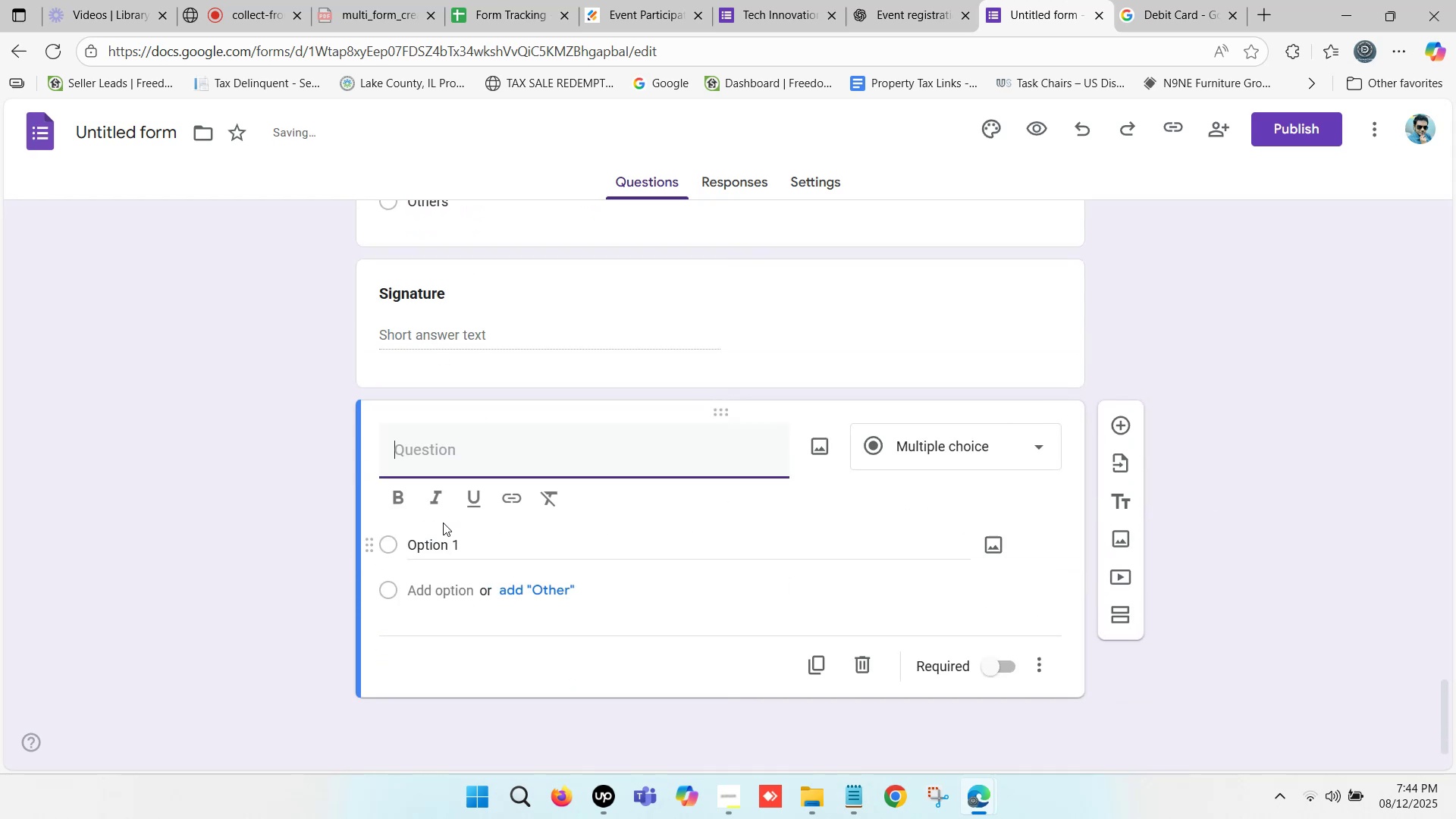 
key(Control+V)
 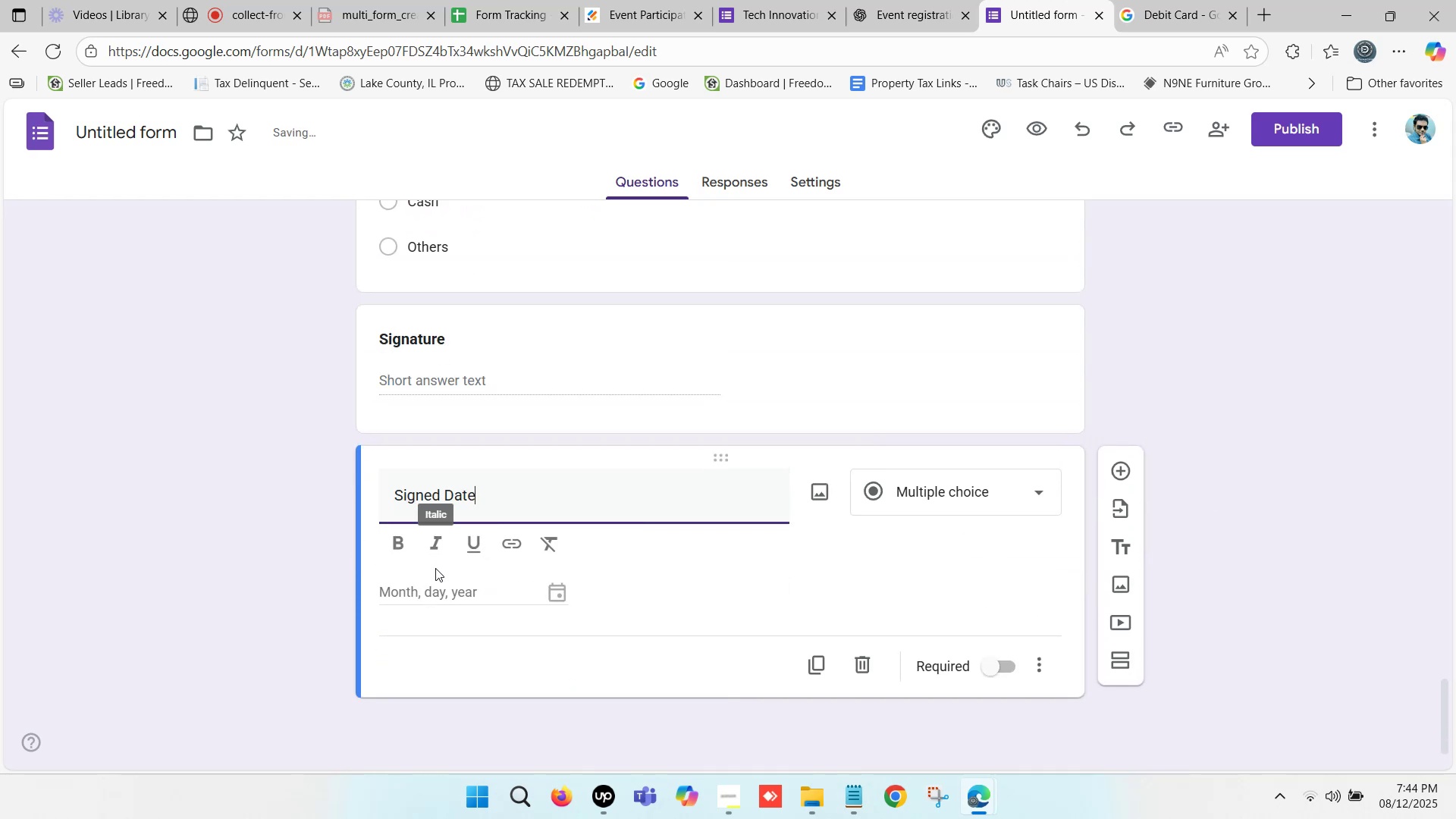 
left_click_drag(start_coordinate=[492, 496], to_coordinate=[384, 495])
 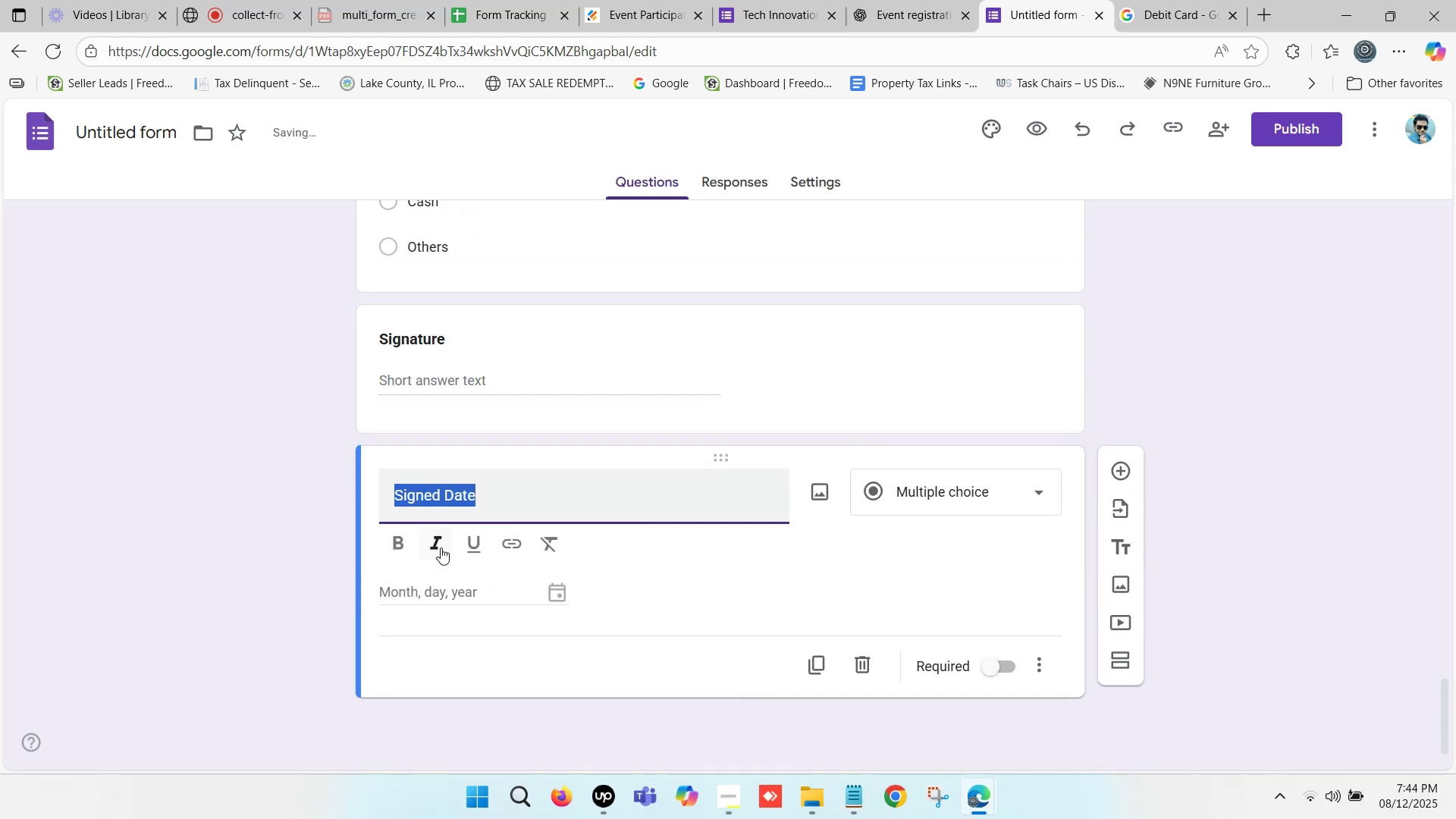 
left_click([394, 548])
 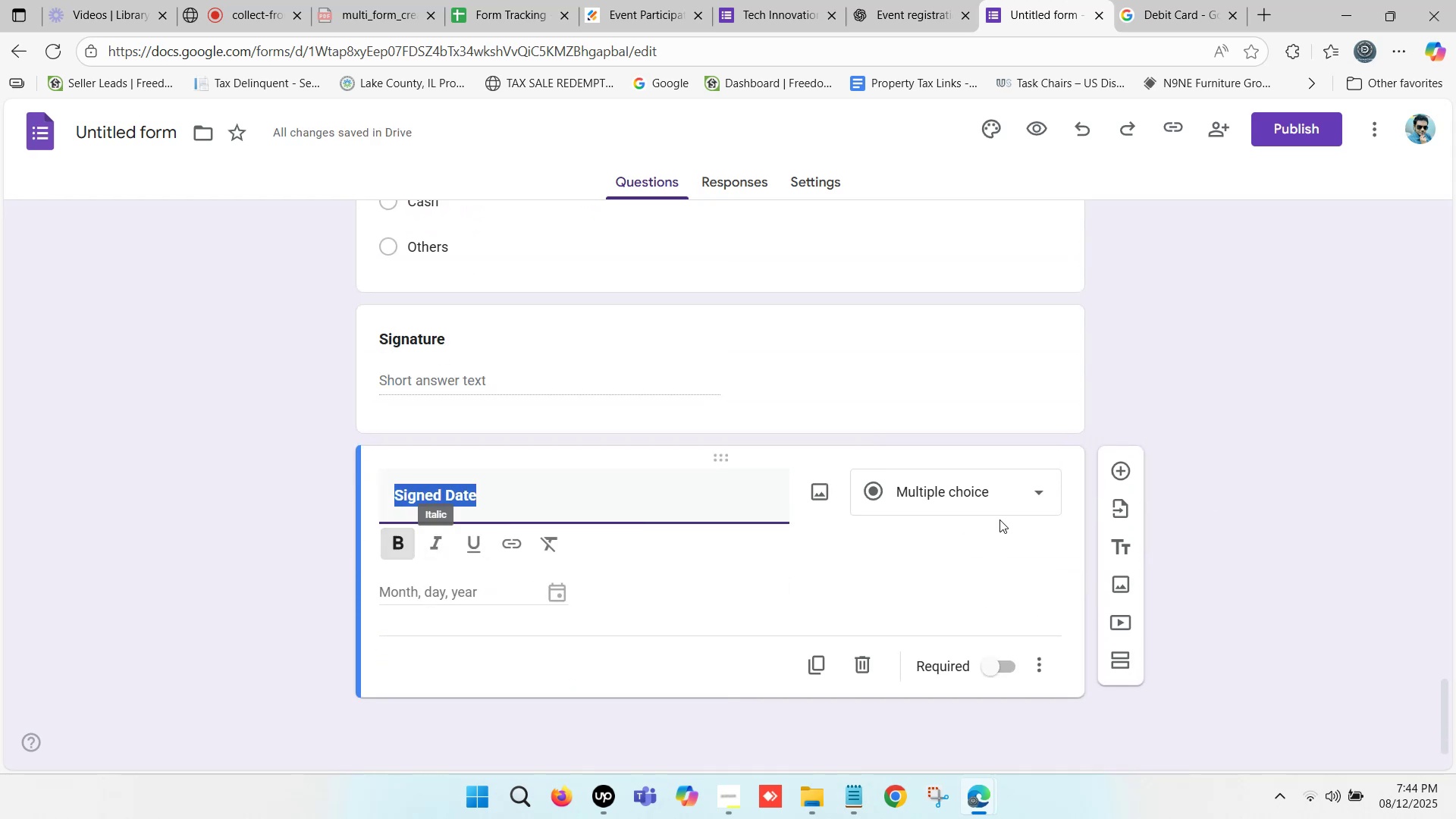 
left_click([986, 501])
 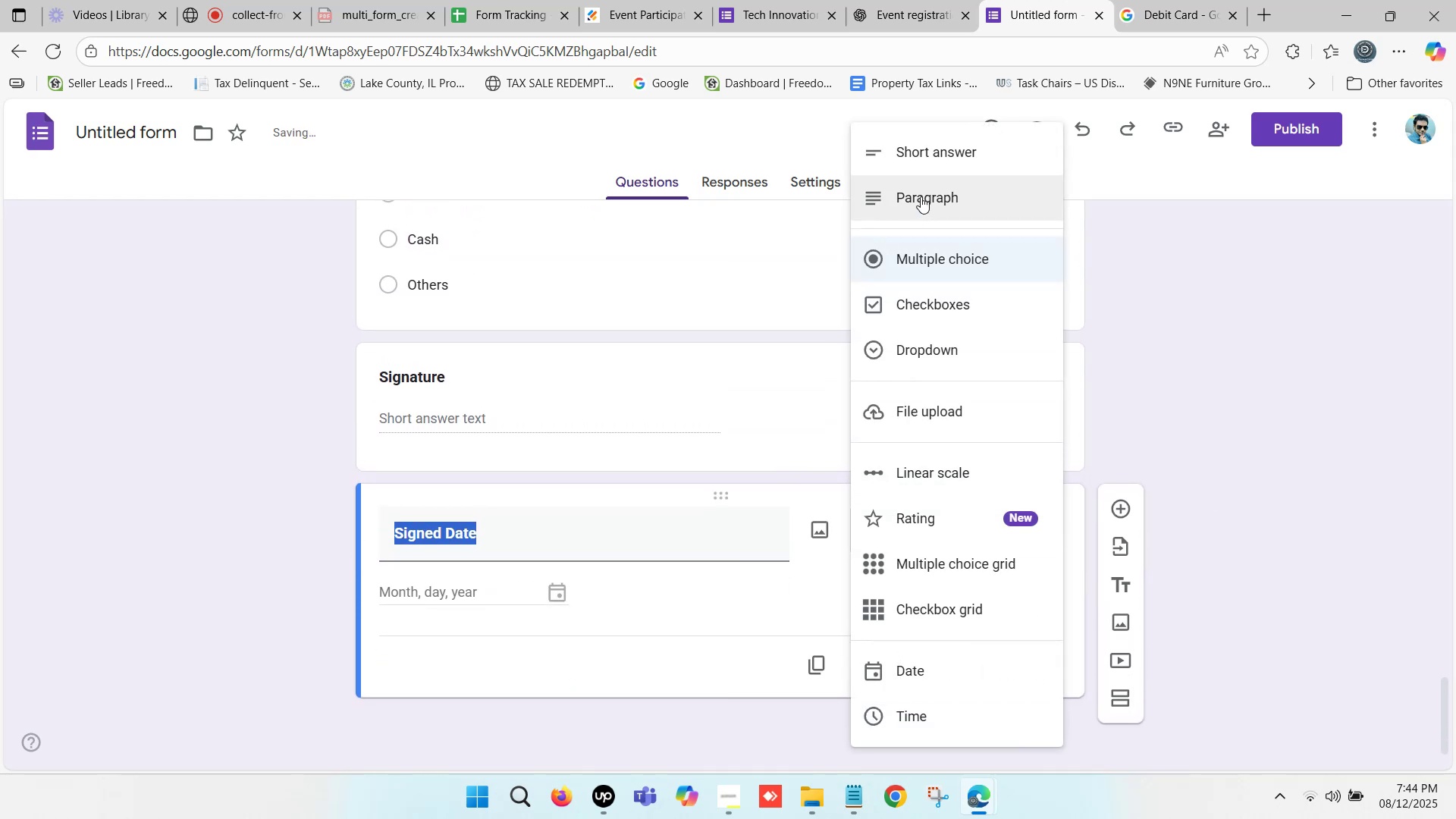 
left_click([921, 196])
 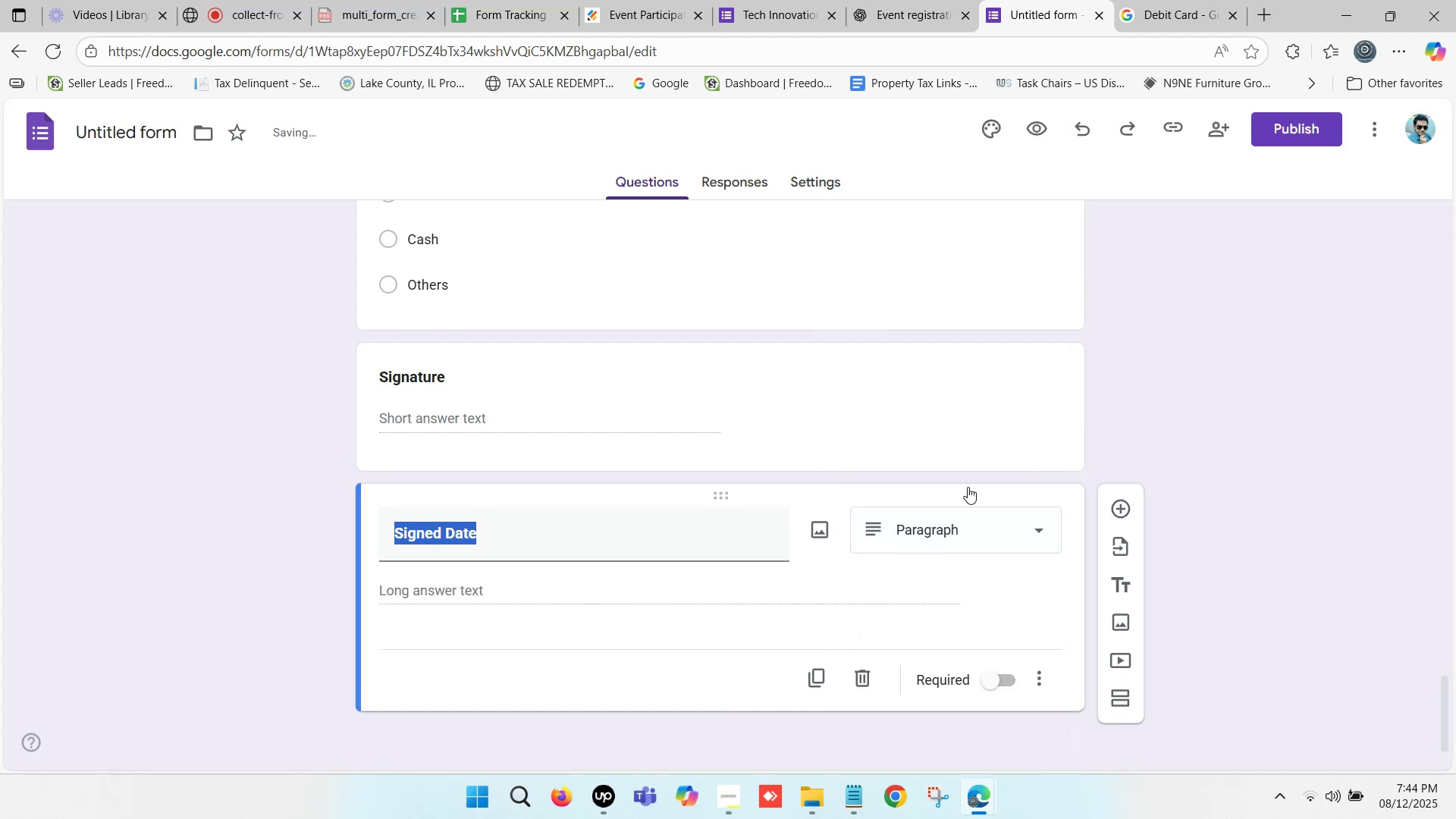 
left_click([954, 541])
 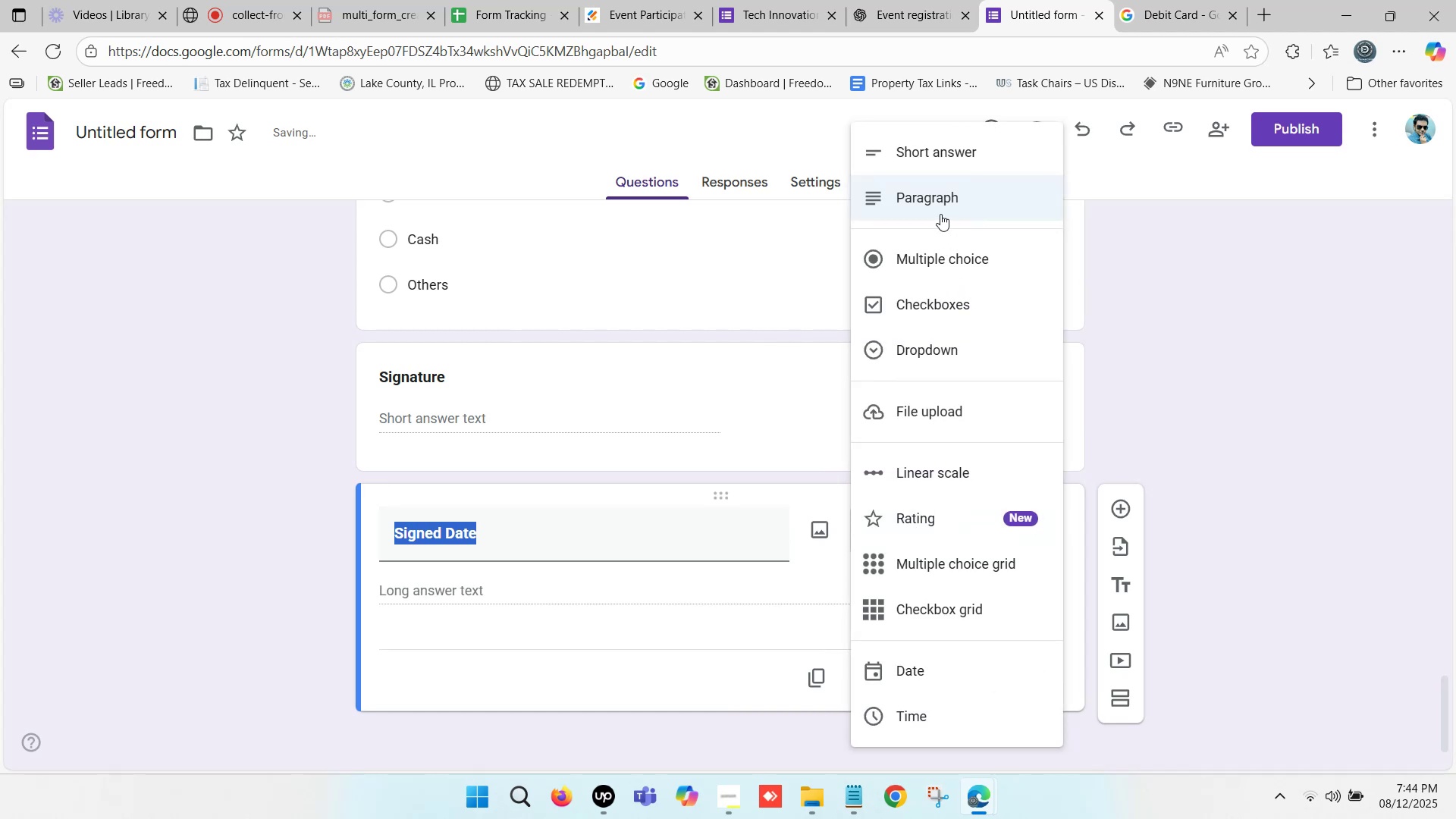 
left_click([943, 151])
 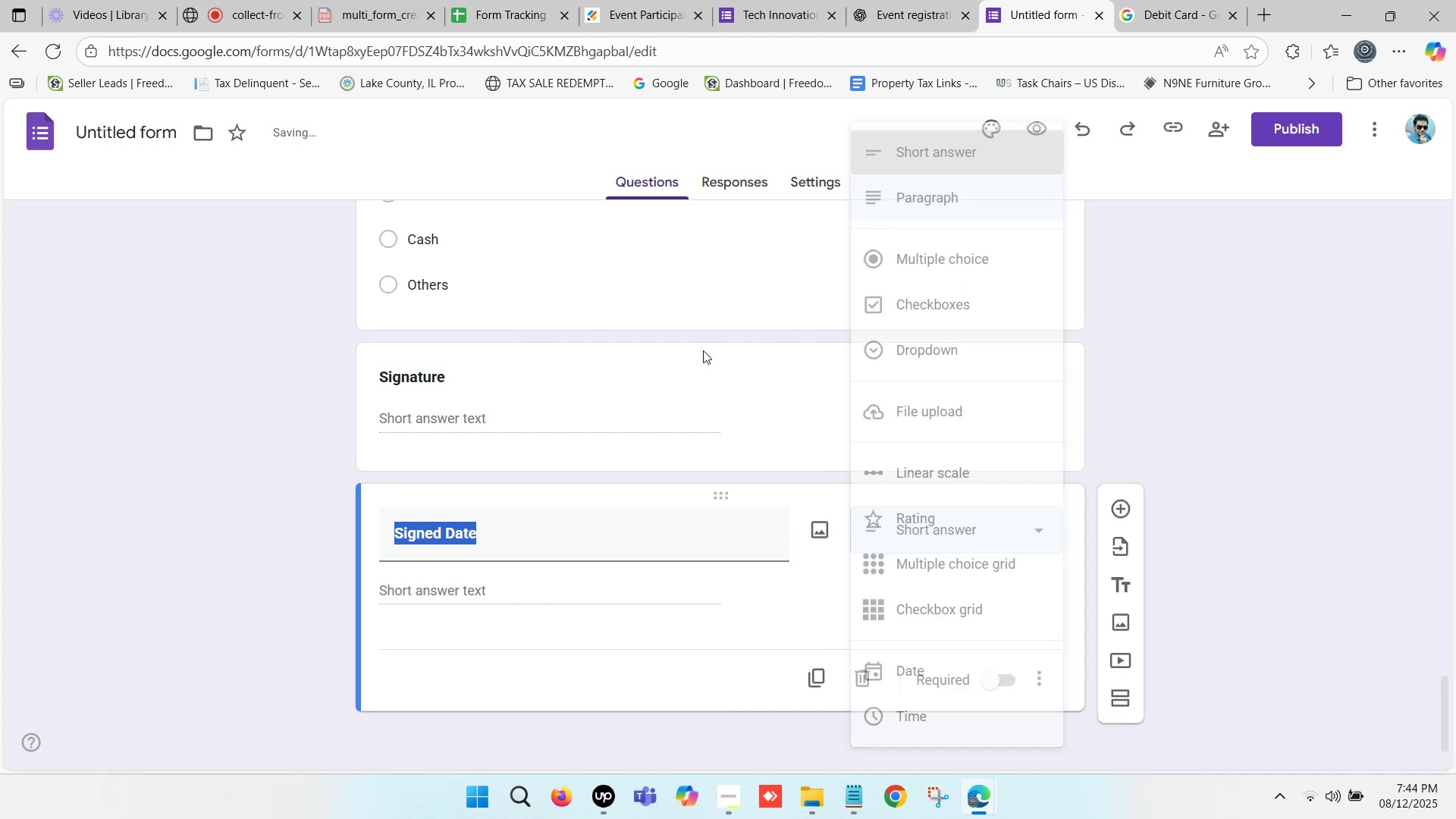 
scroll: coordinate [648, 353], scroll_direction: down, amount: 6.0
 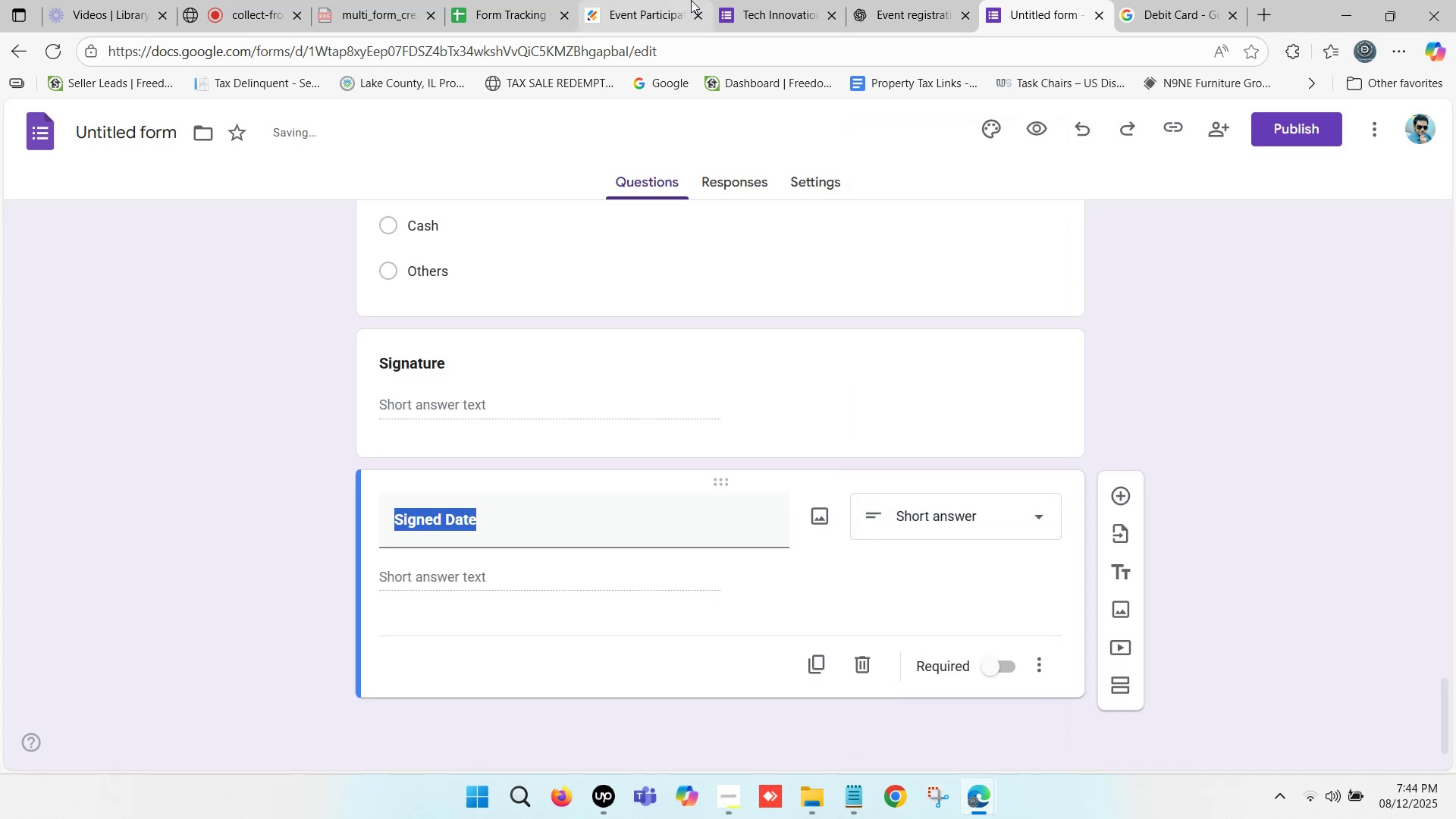 
left_click([668, 0])
 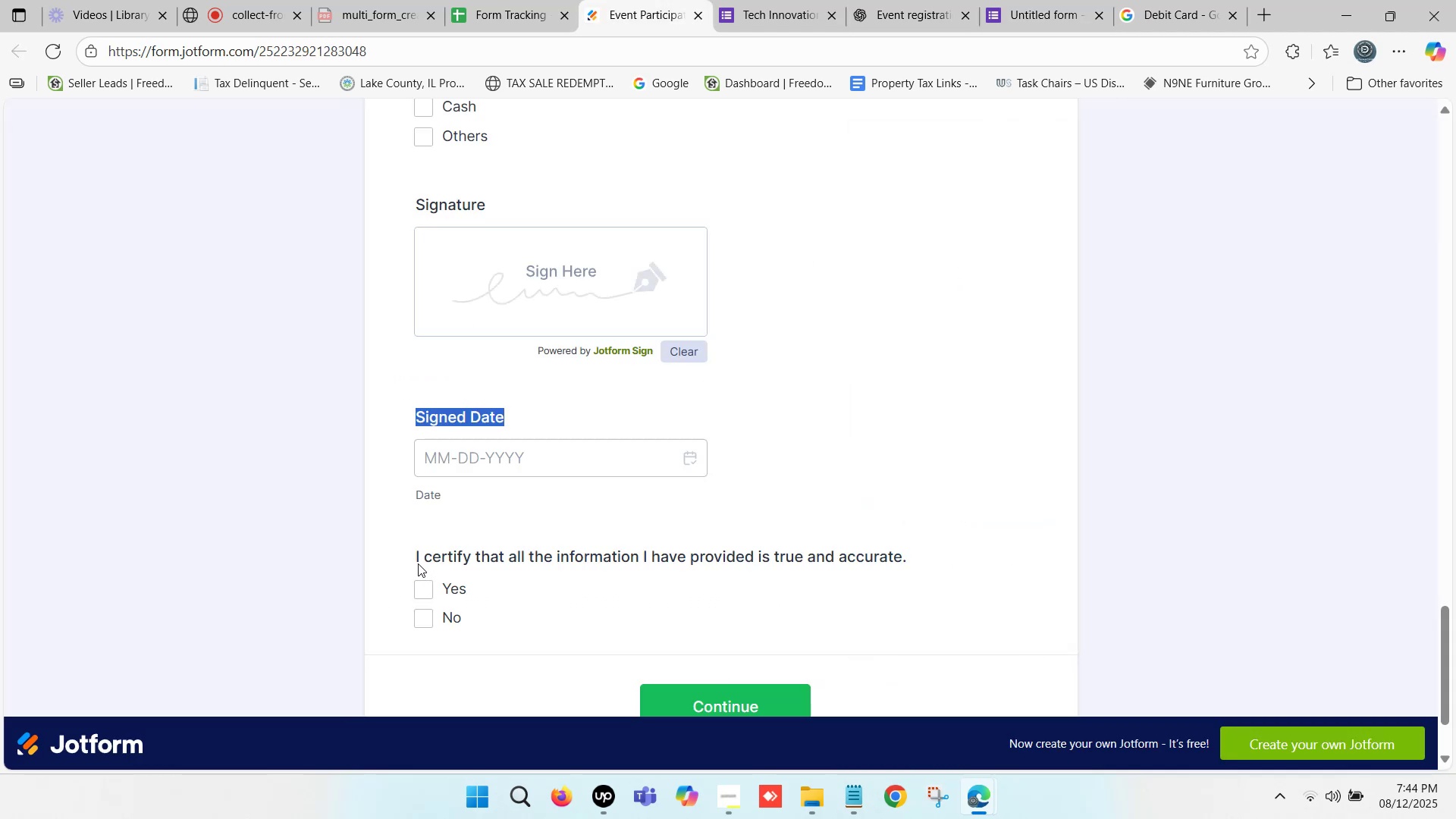 
left_click_drag(start_coordinate=[414, 557], to_coordinate=[915, 574])
 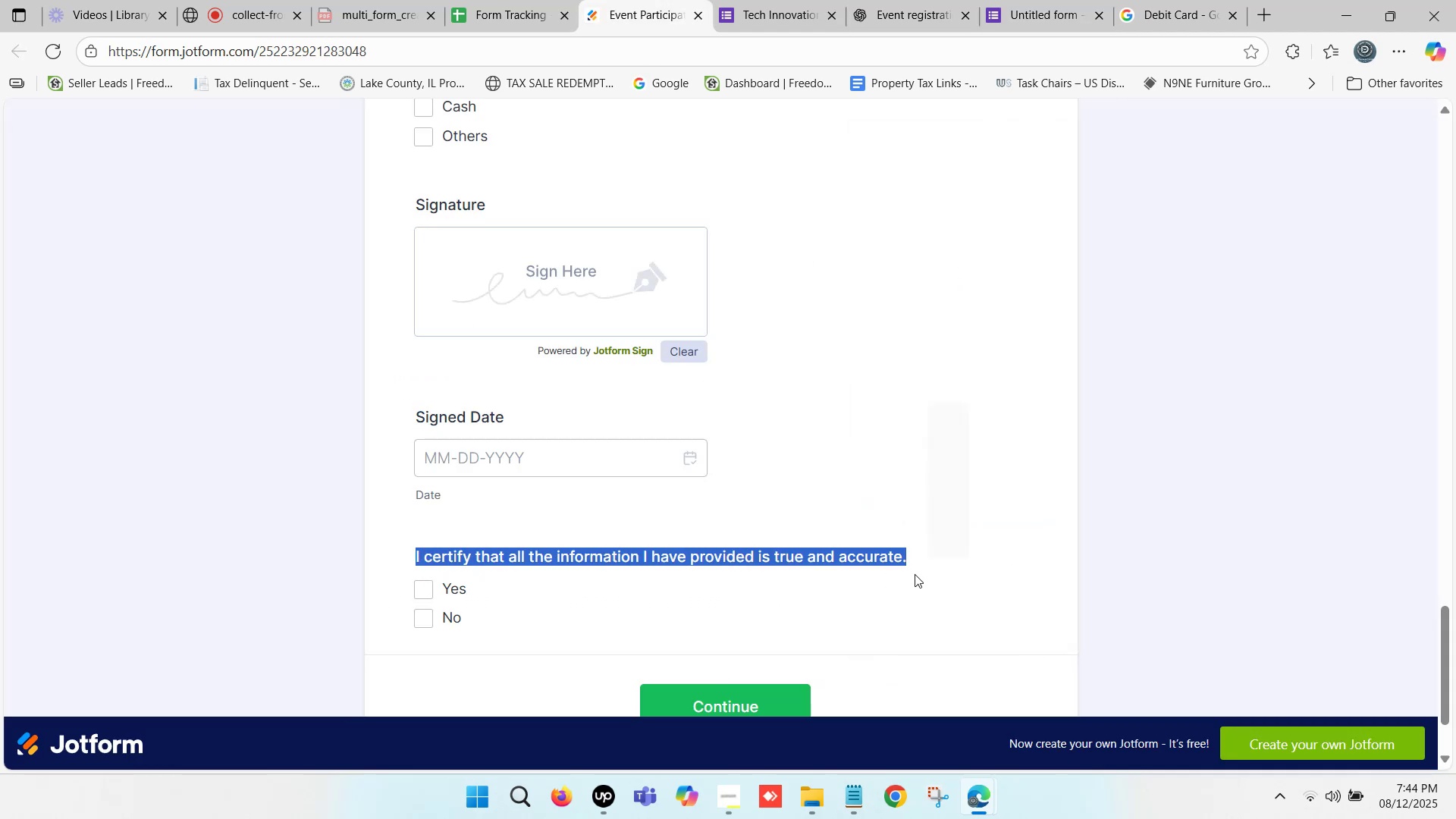 
key(Control+C)
 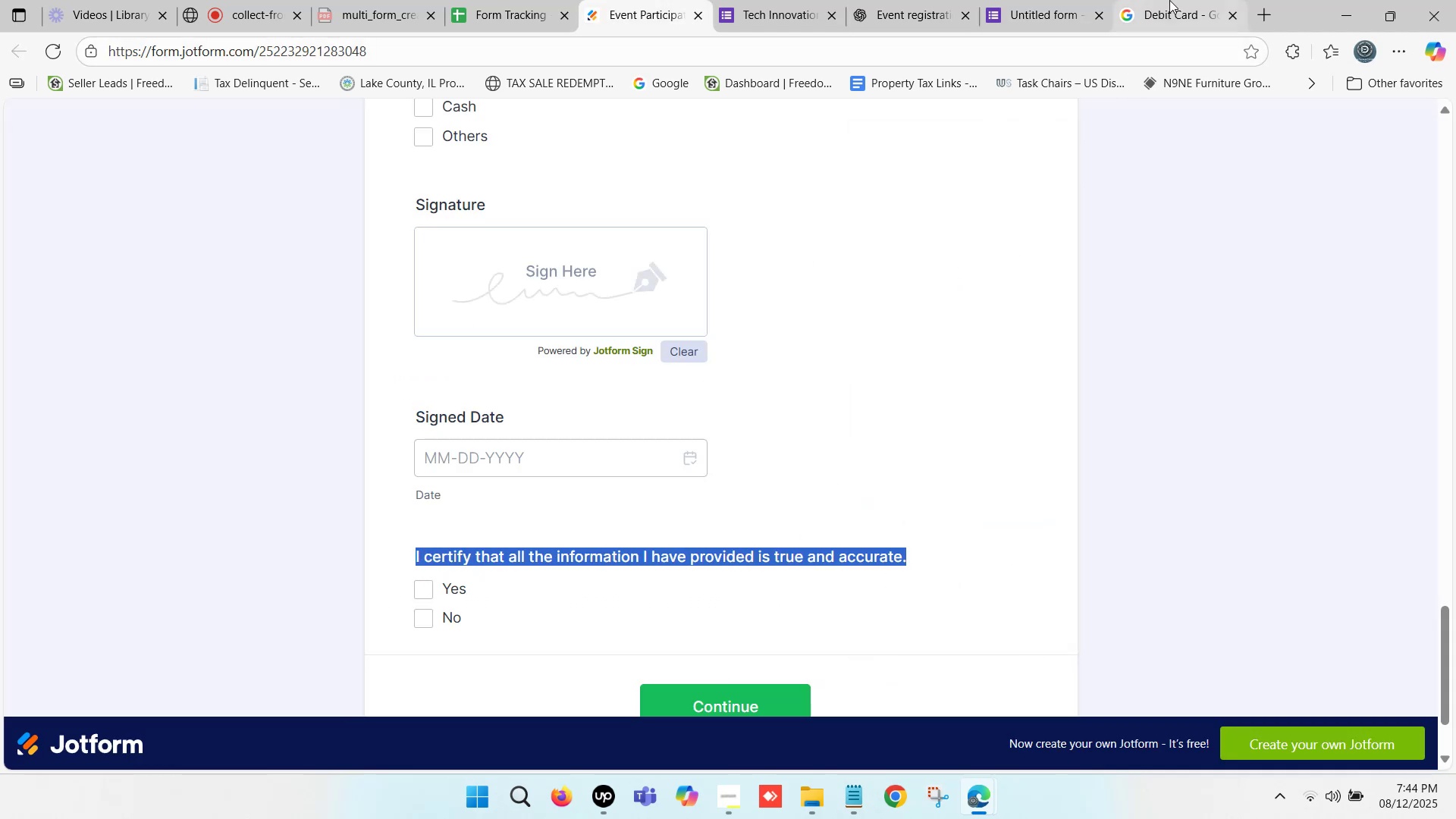 
left_click([1169, 0])
 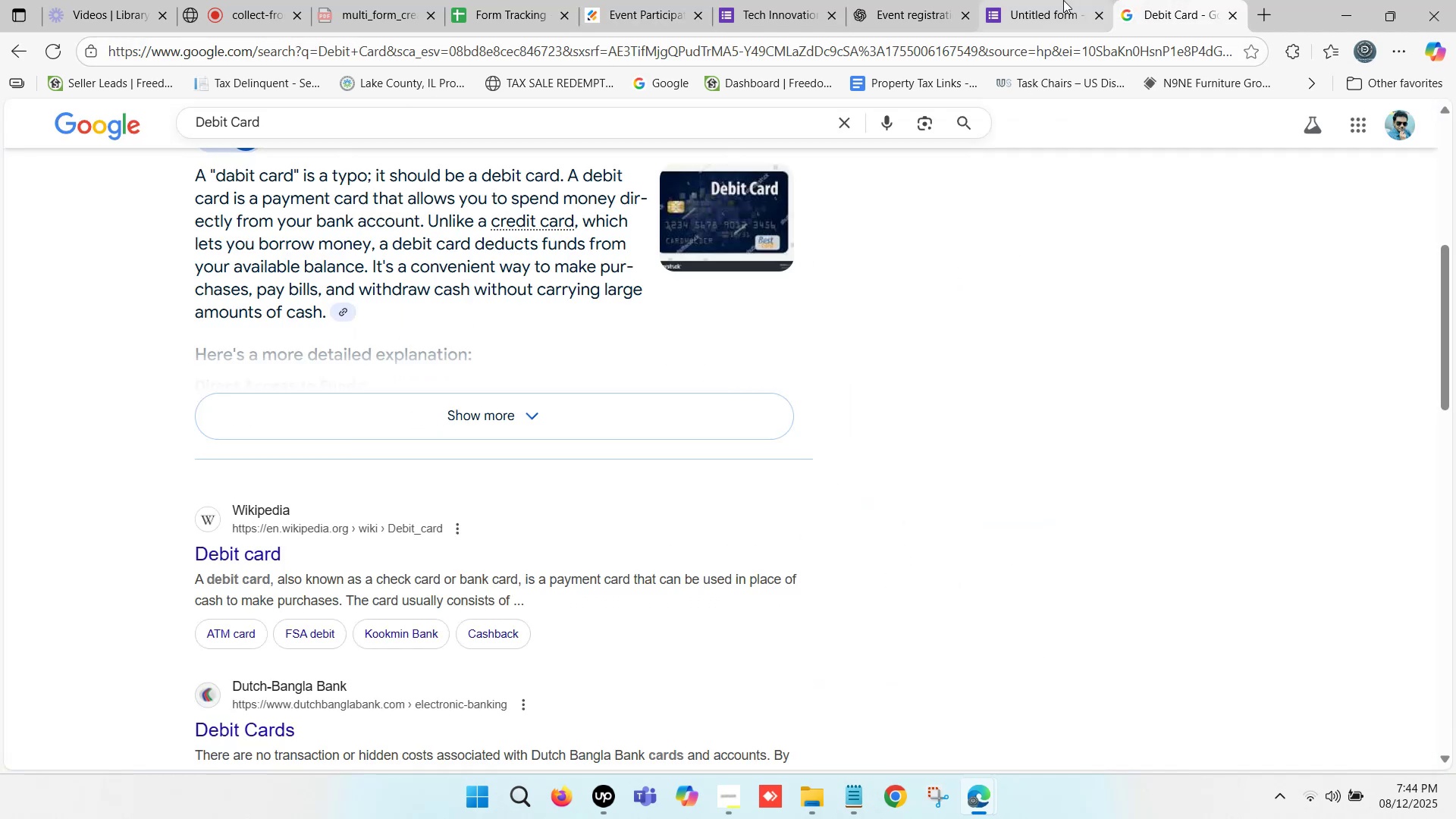 
left_click([1031, 0])
 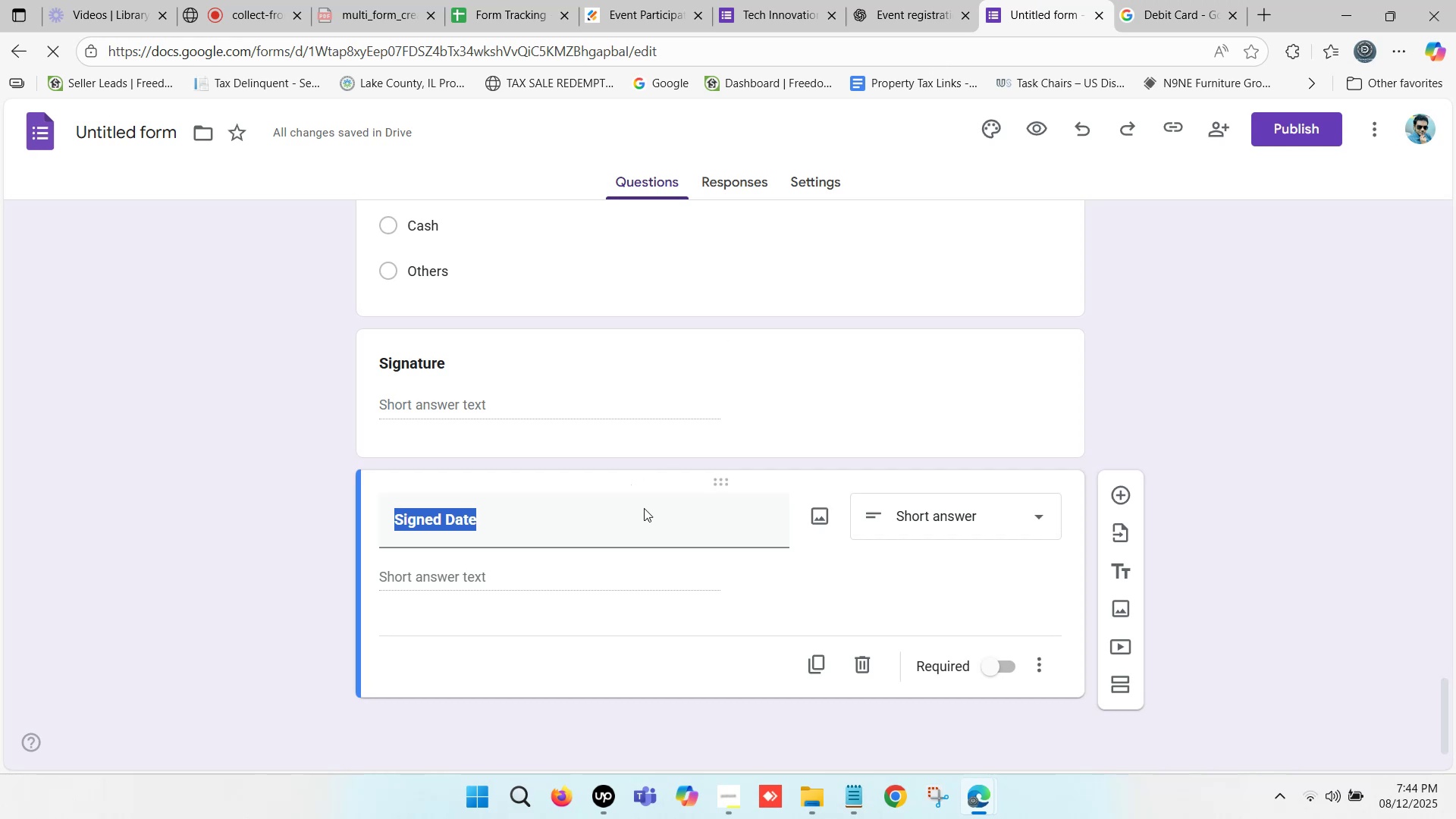 
scroll: coordinate [625, 516], scroll_direction: down, amount: 2.0
 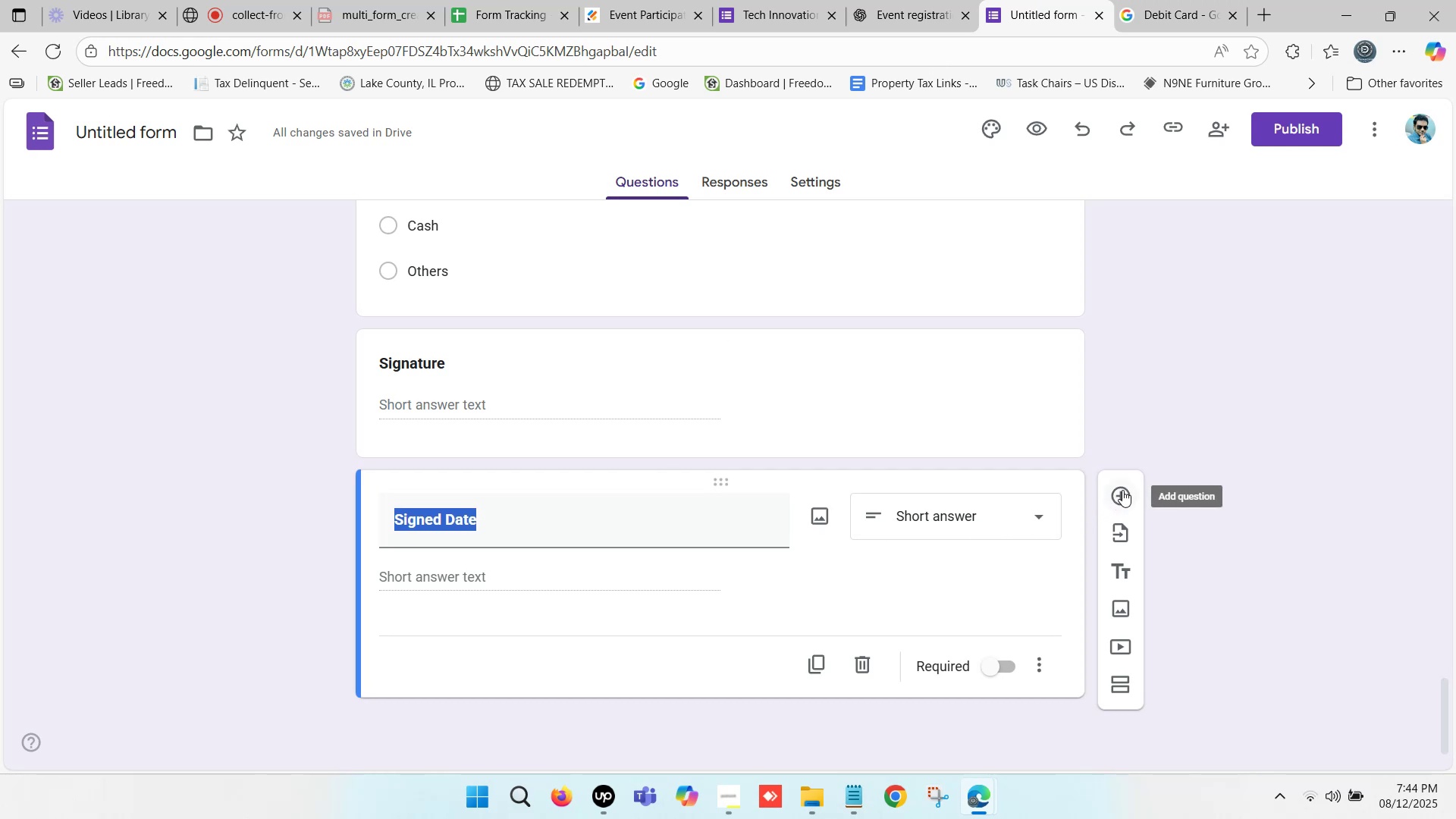 
left_click([1122, 490])
 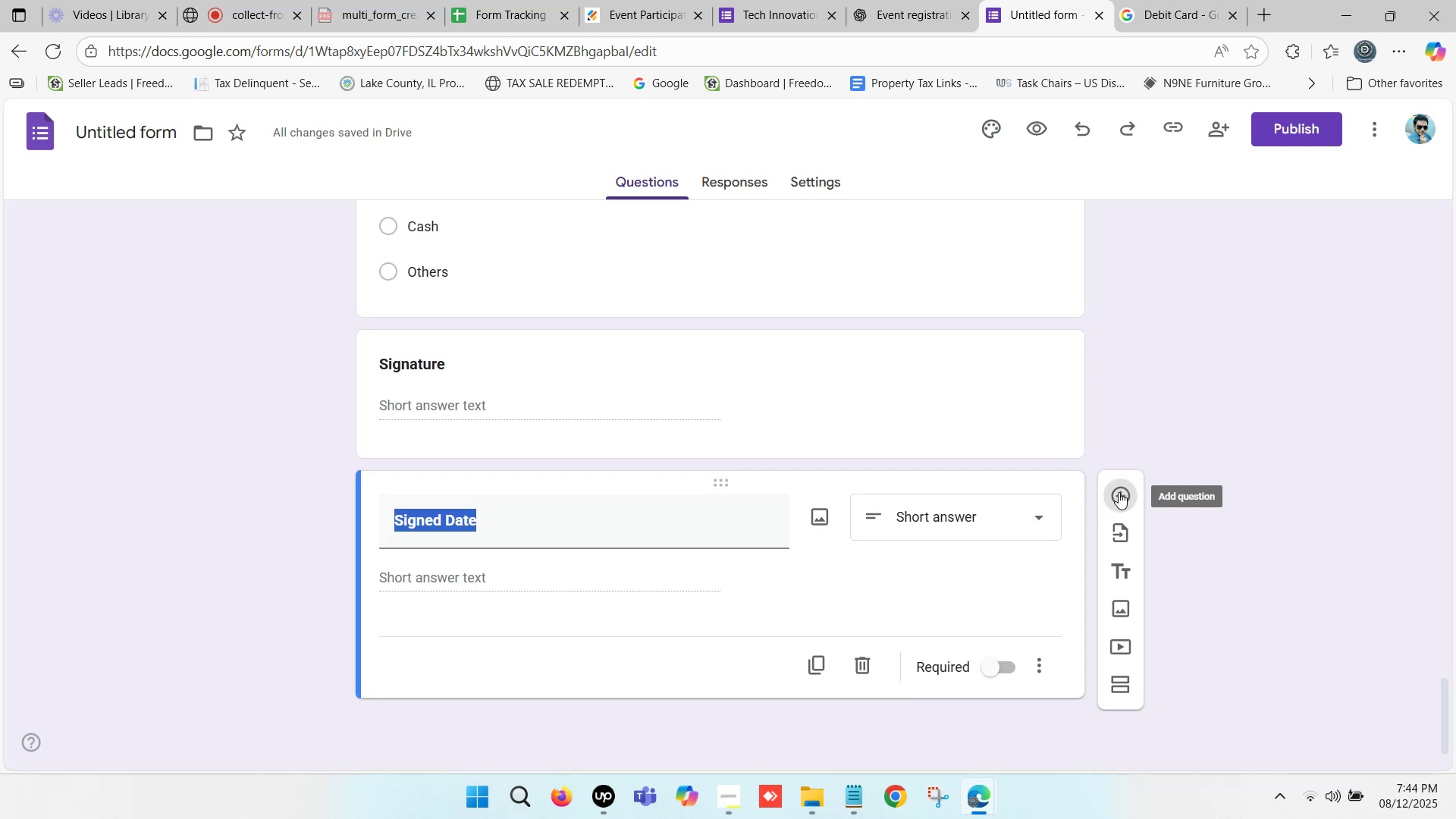 
scroll: coordinate [516, 573], scroll_direction: down, amount: 3.0
 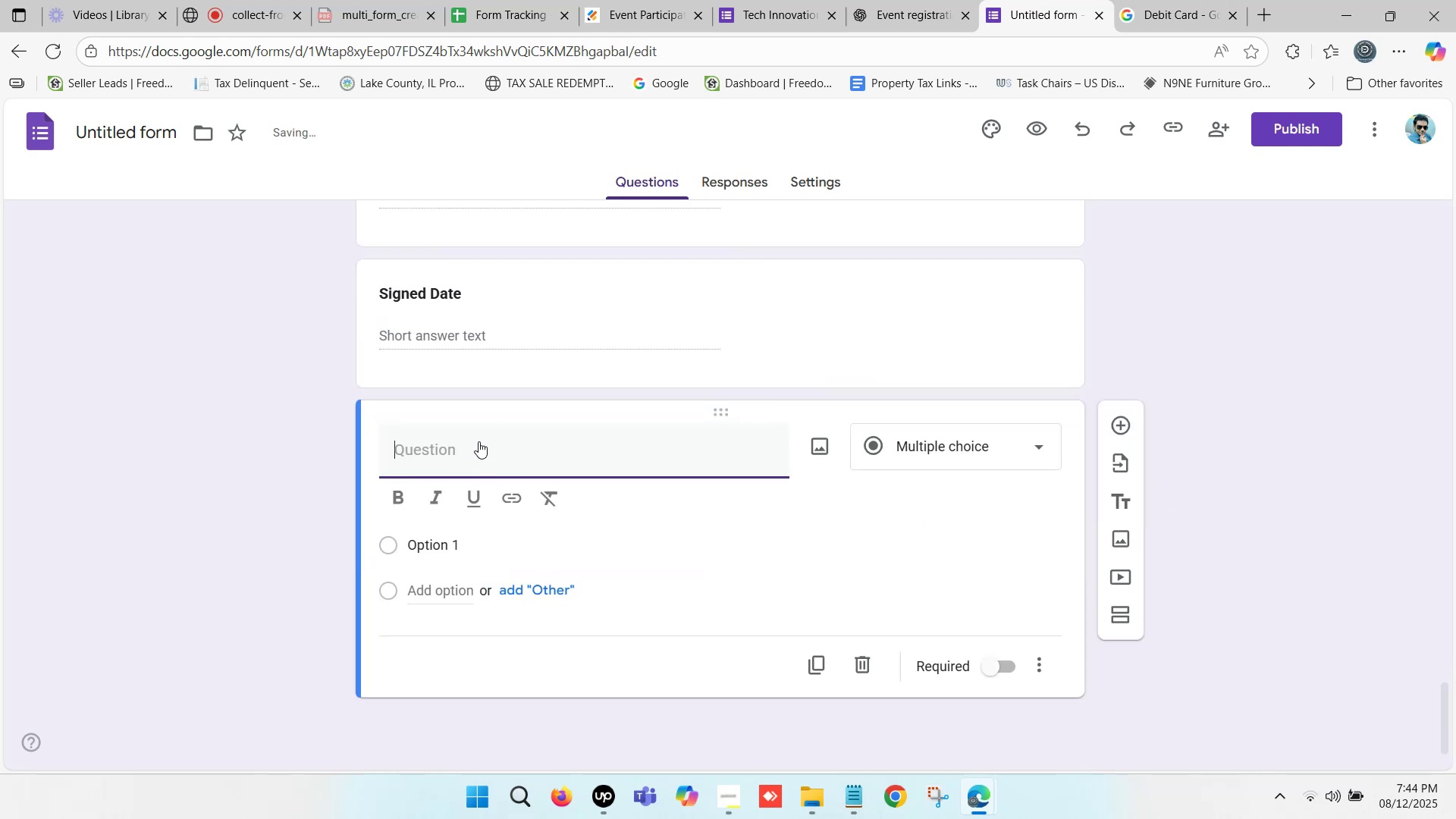 
key(Control+V)
 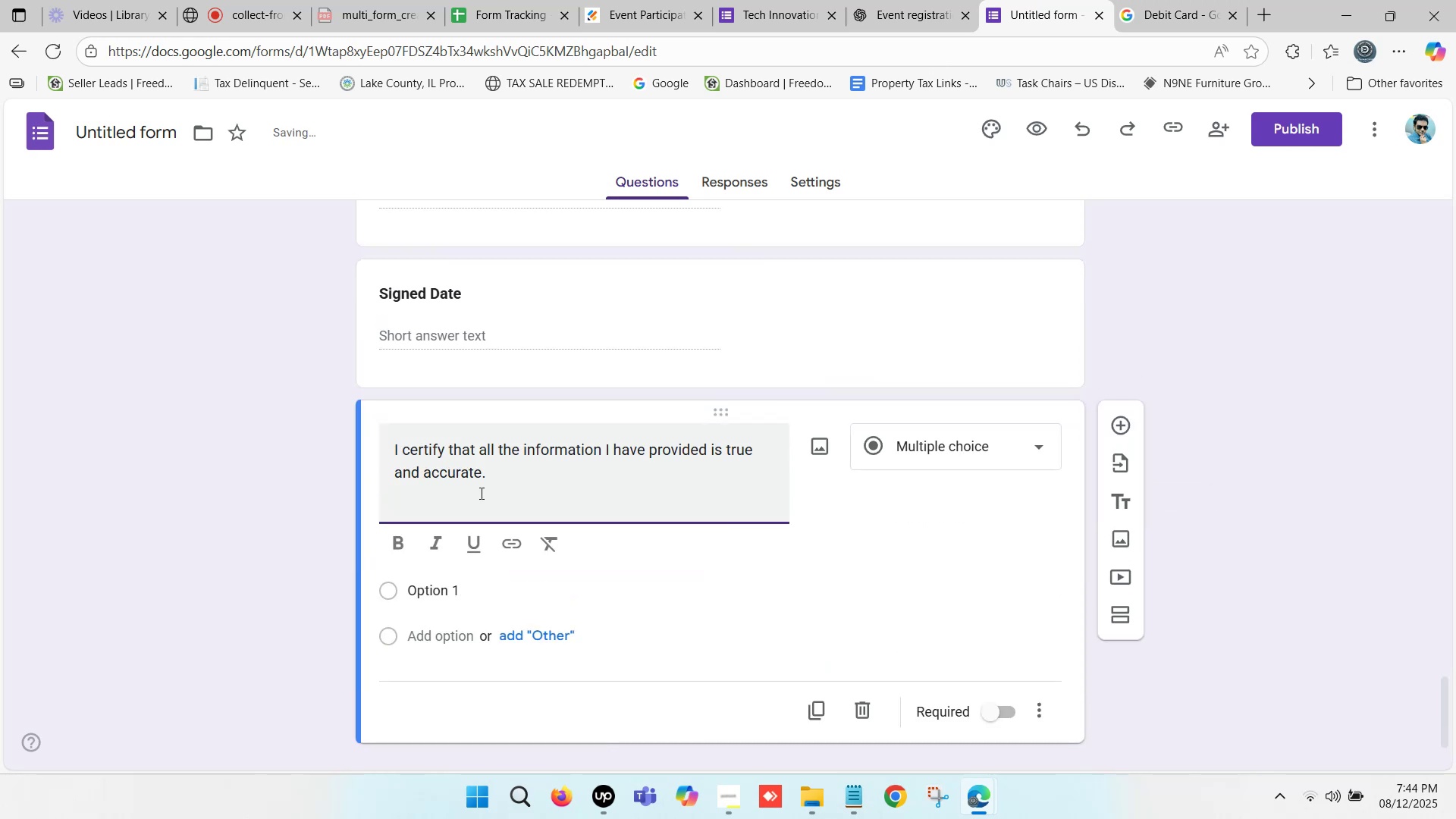 
key(Backspace)
 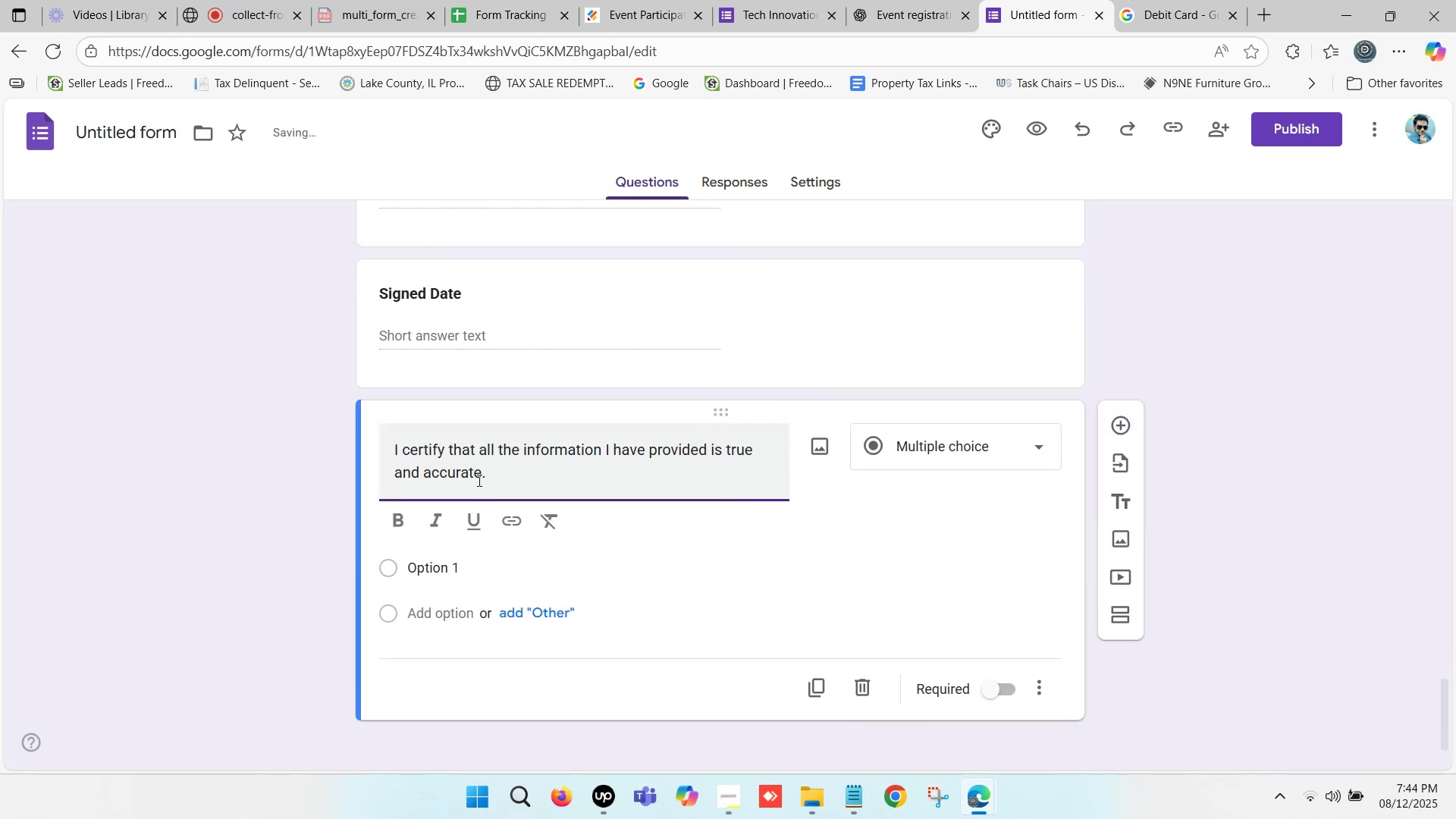 
left_click_drag(start_coordinate=[503, 469], to_coordinate=[367, 448])
 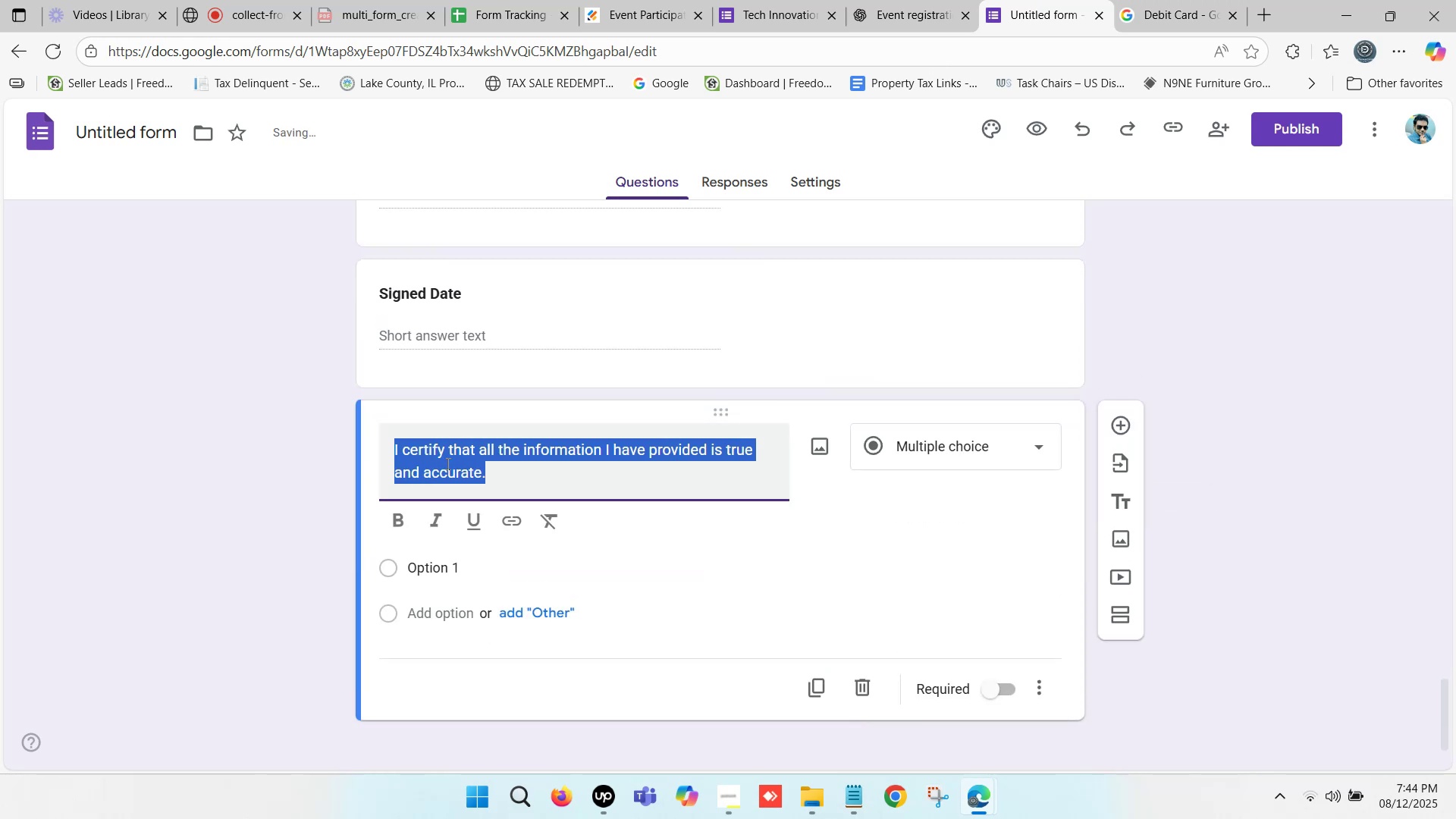 
key(Control+B)
 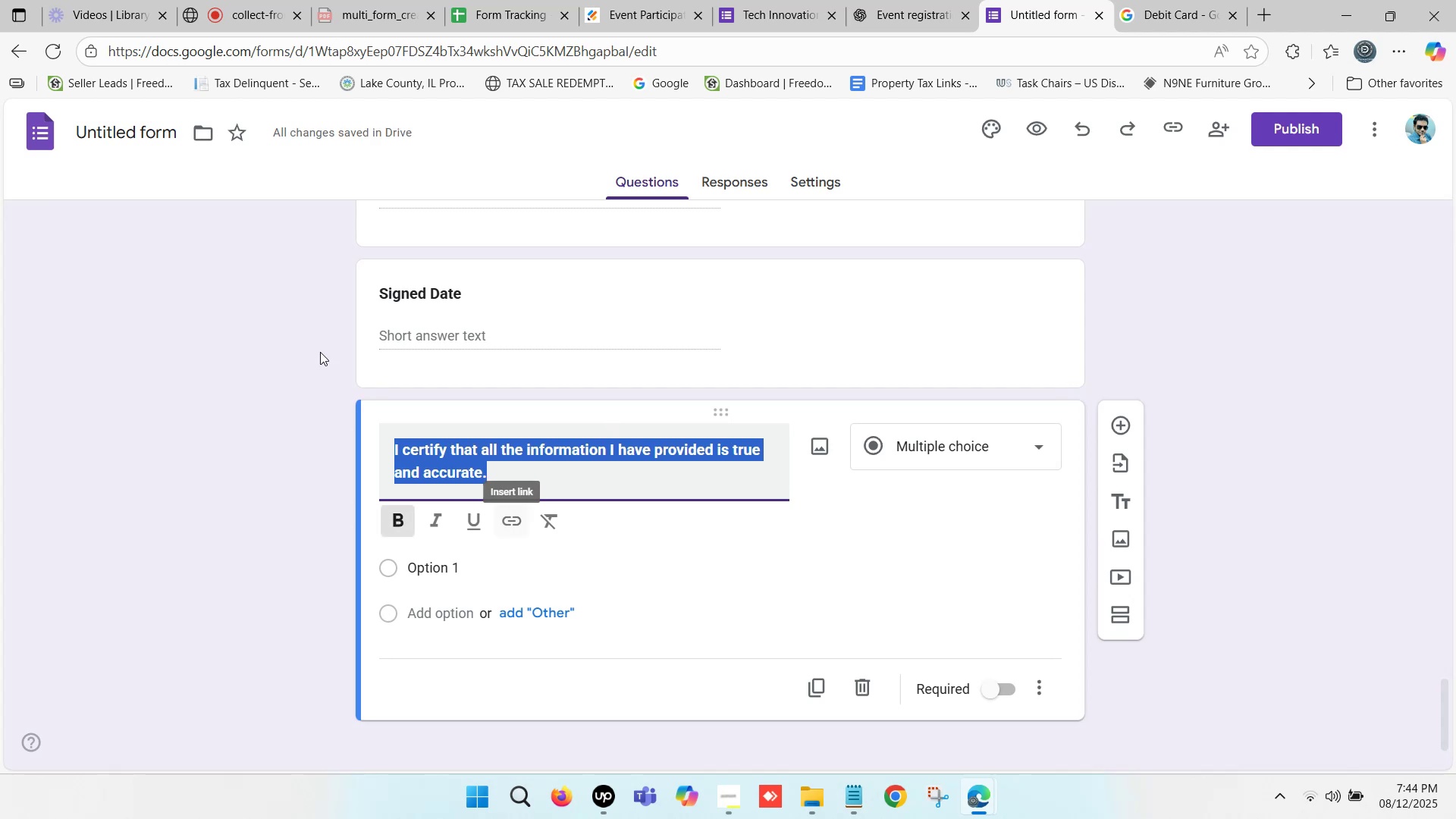 
left_click([686, 0])
 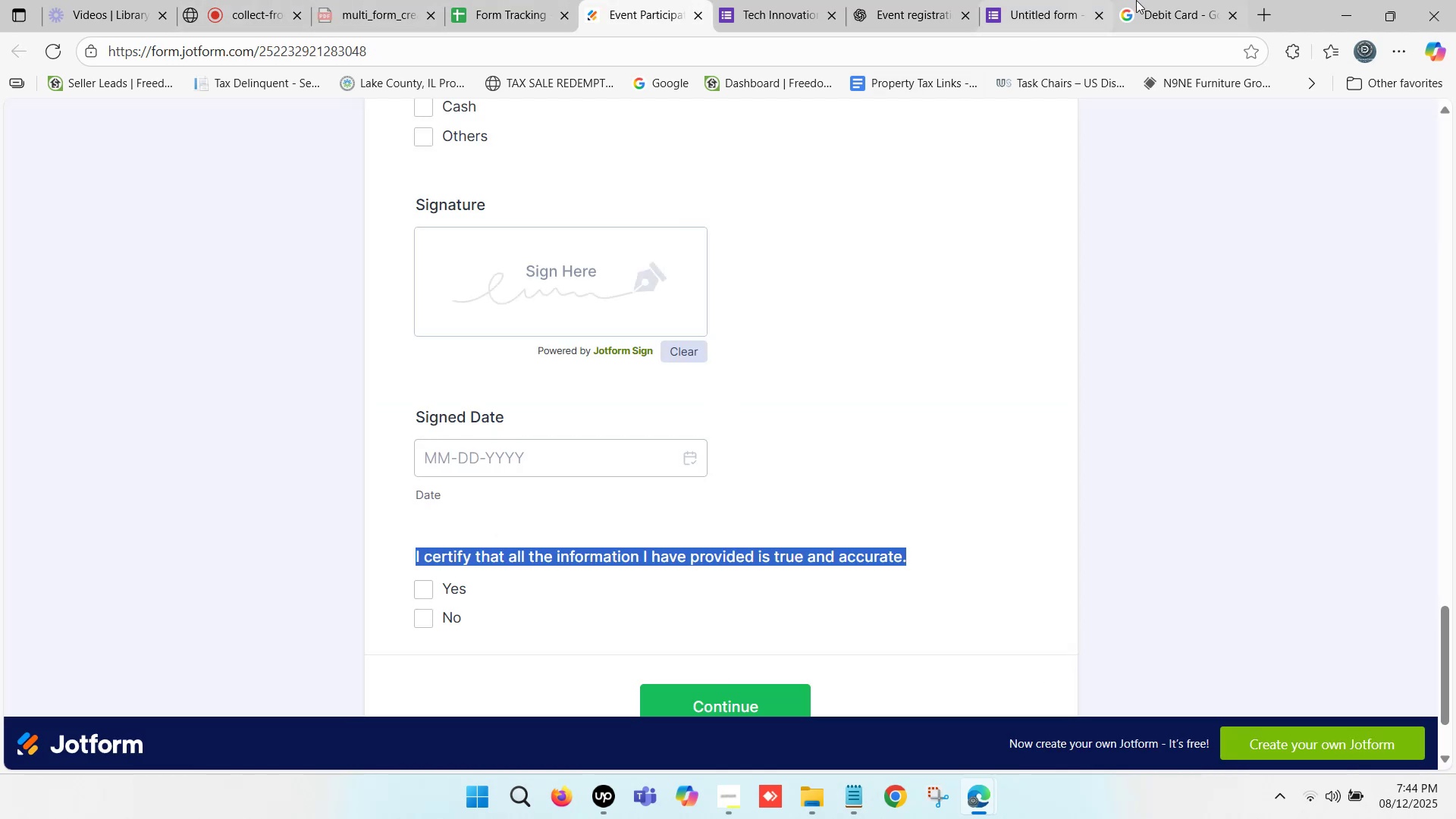 
left_click([1022, 0])
 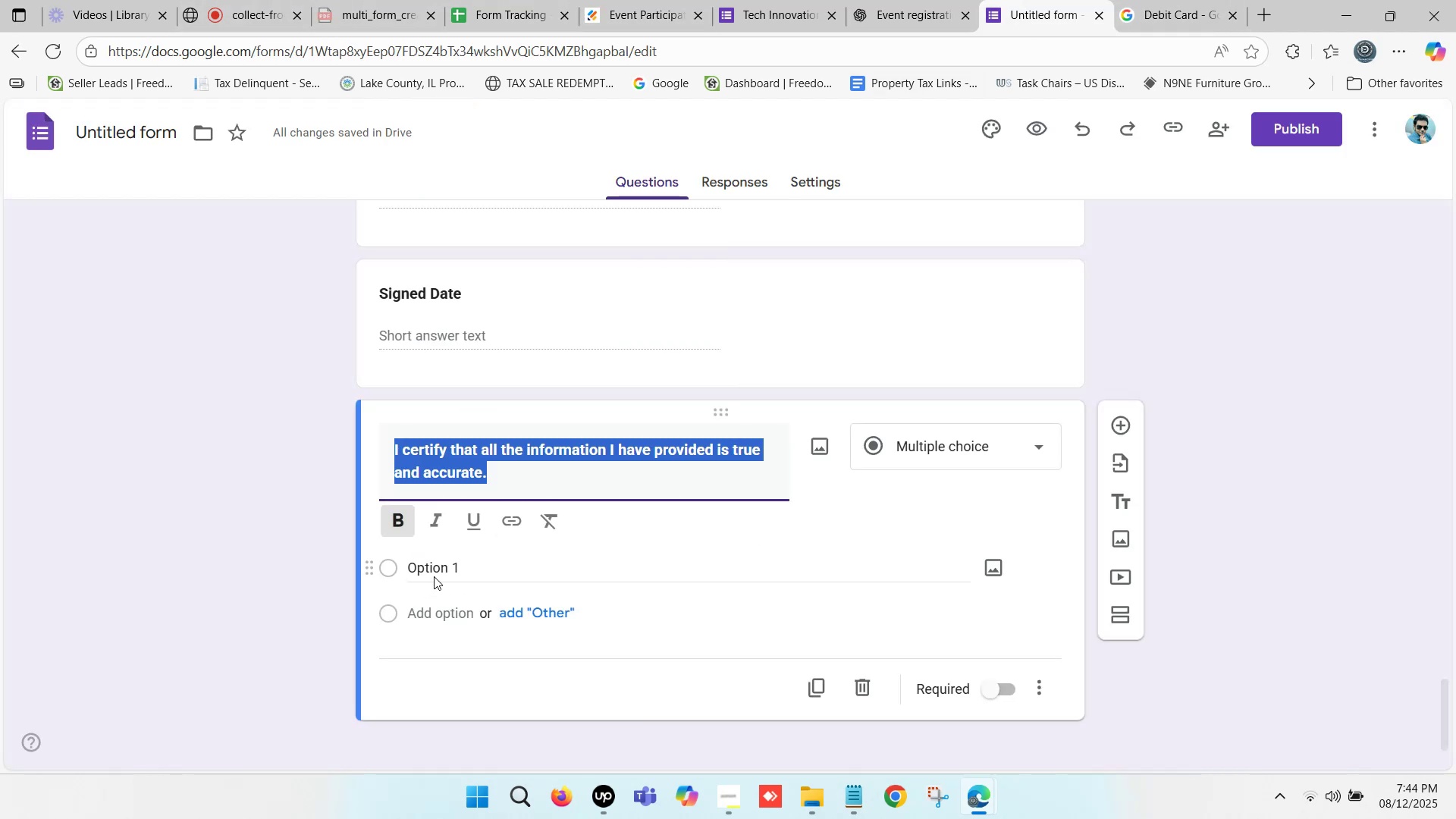 
left_click([439, 572])
 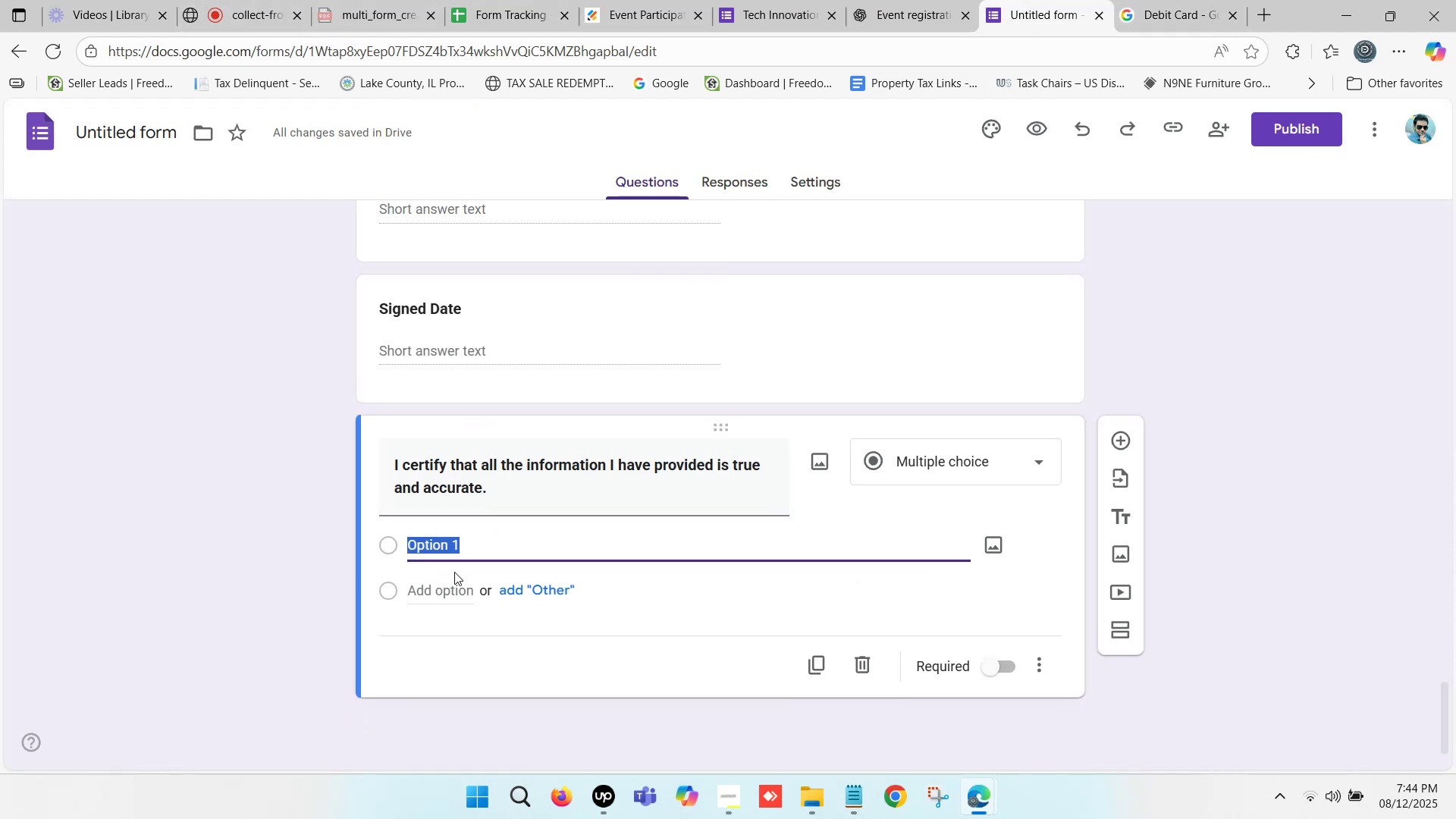 
type(Yes)
 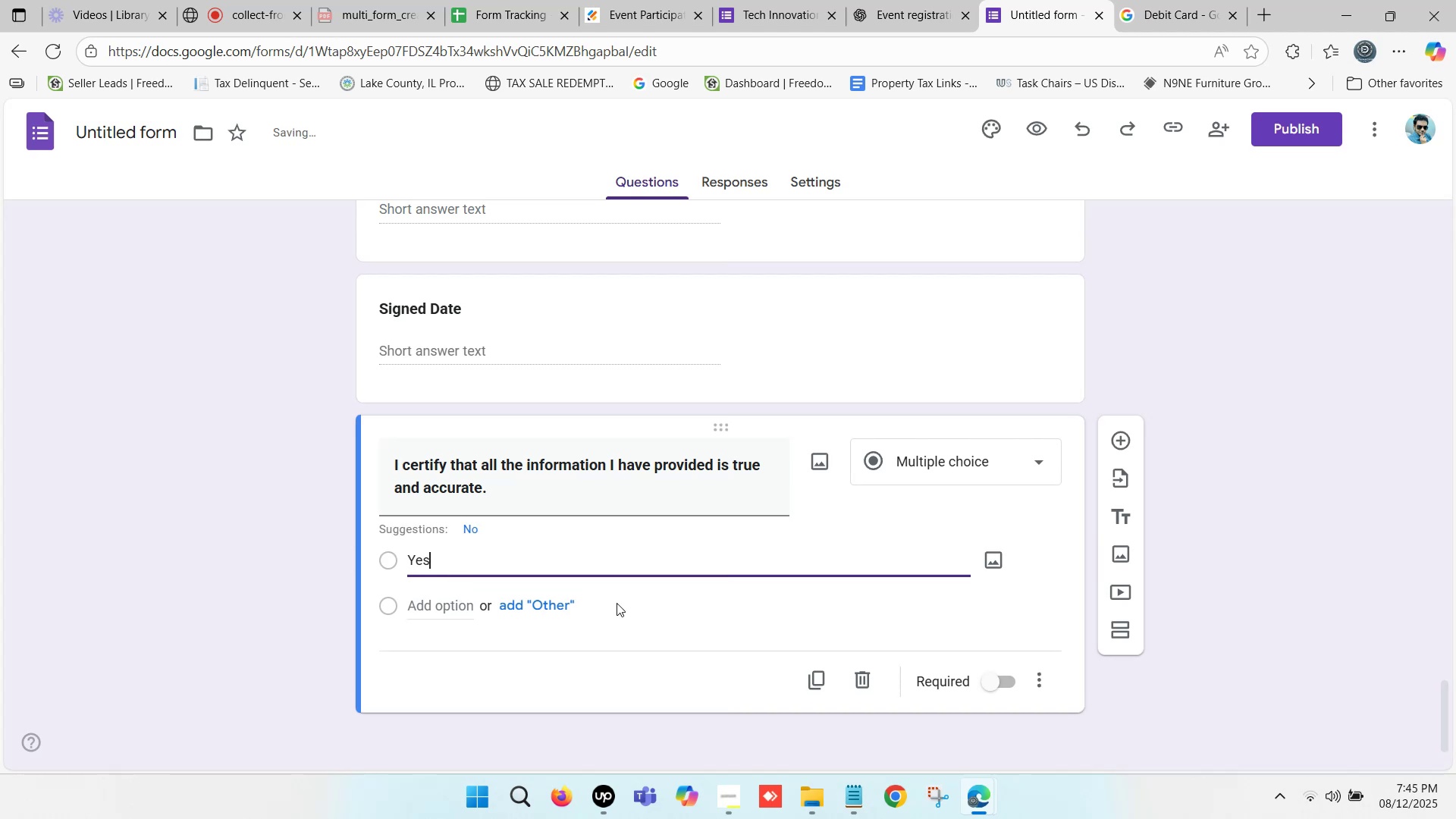 
left_click([537, 595])
 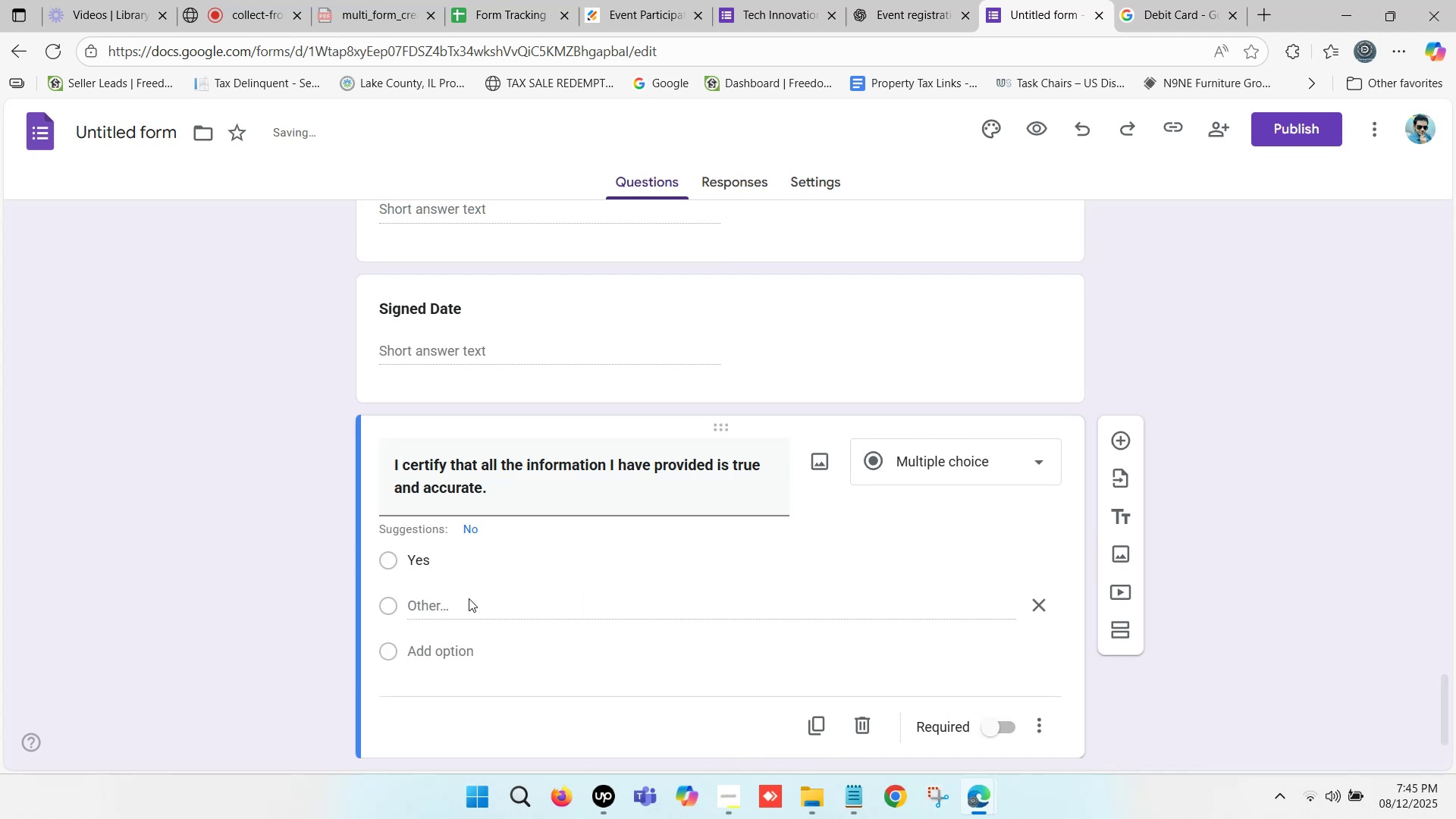 
left_click([450, 597])
 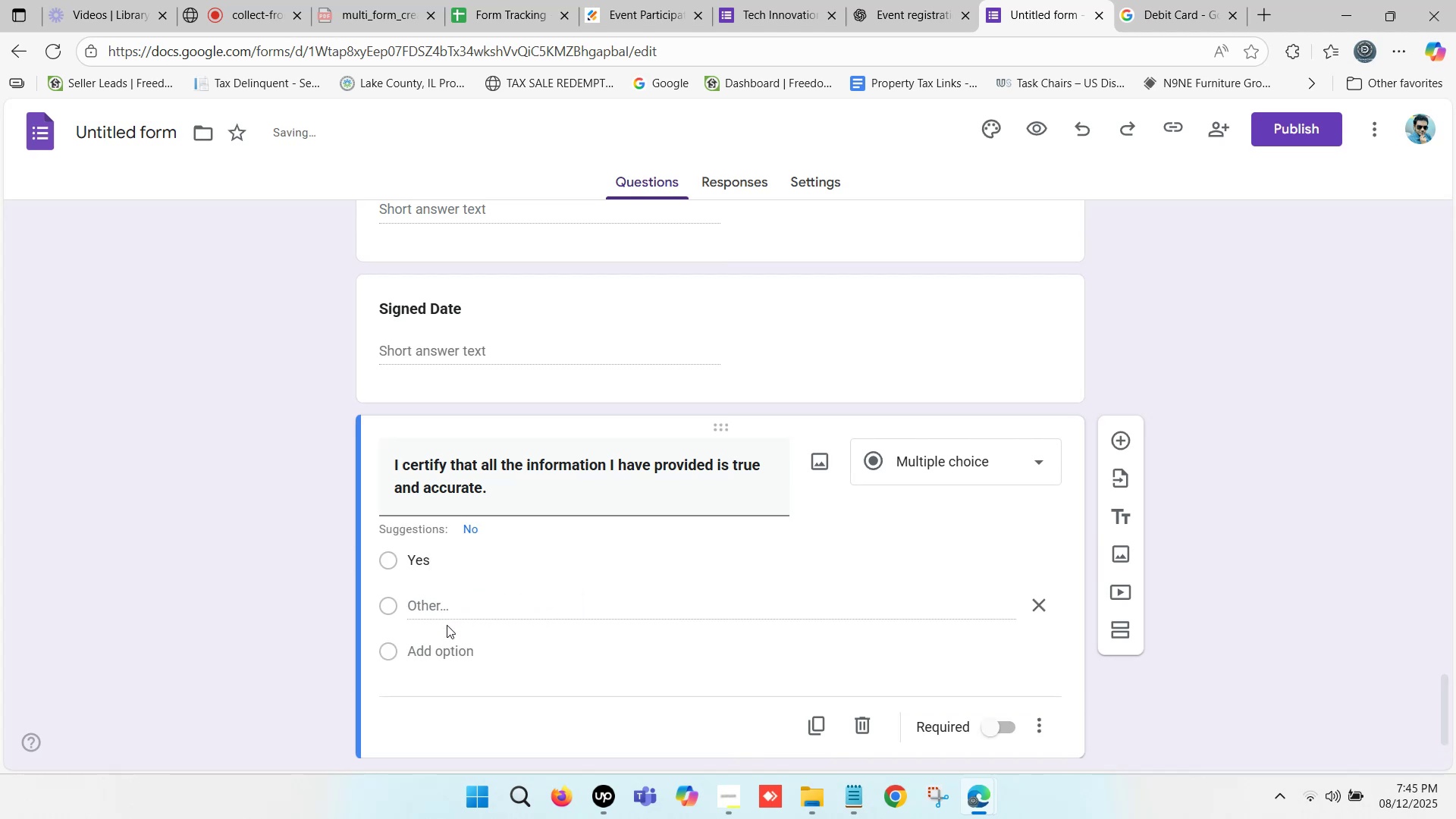 
left_click([444, 654])
 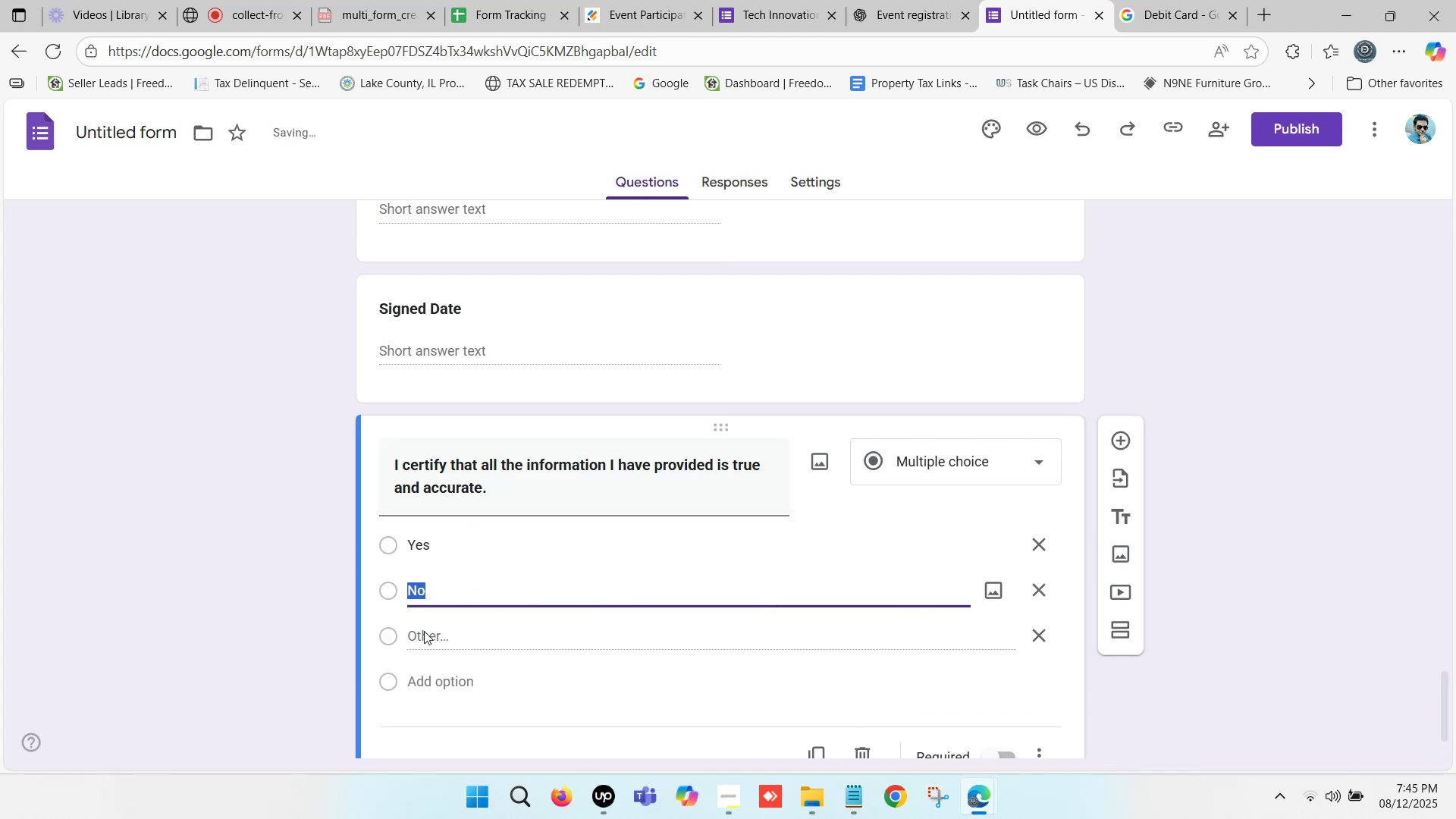 
type(No)
 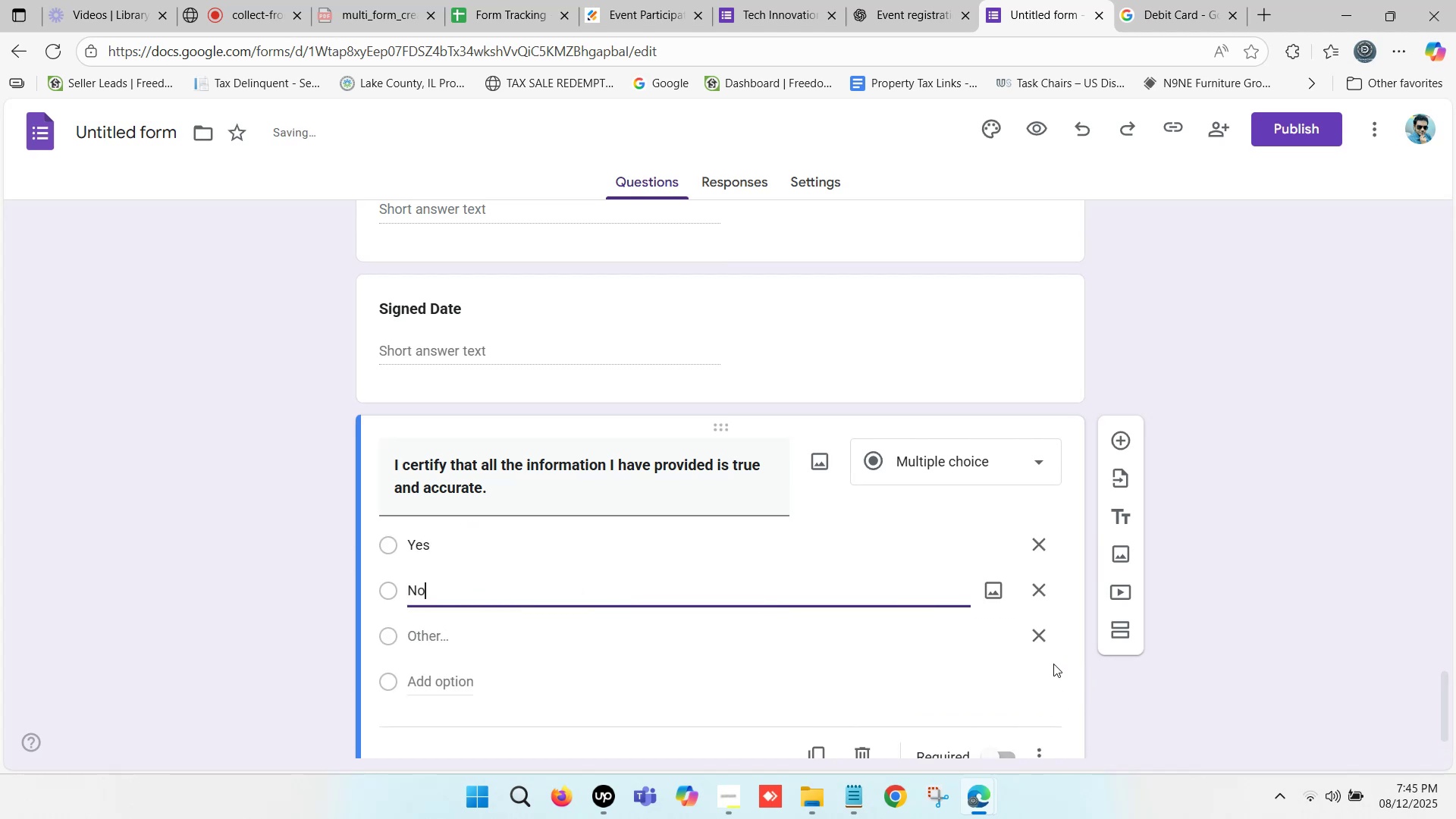 
left_click([1038, 629])
 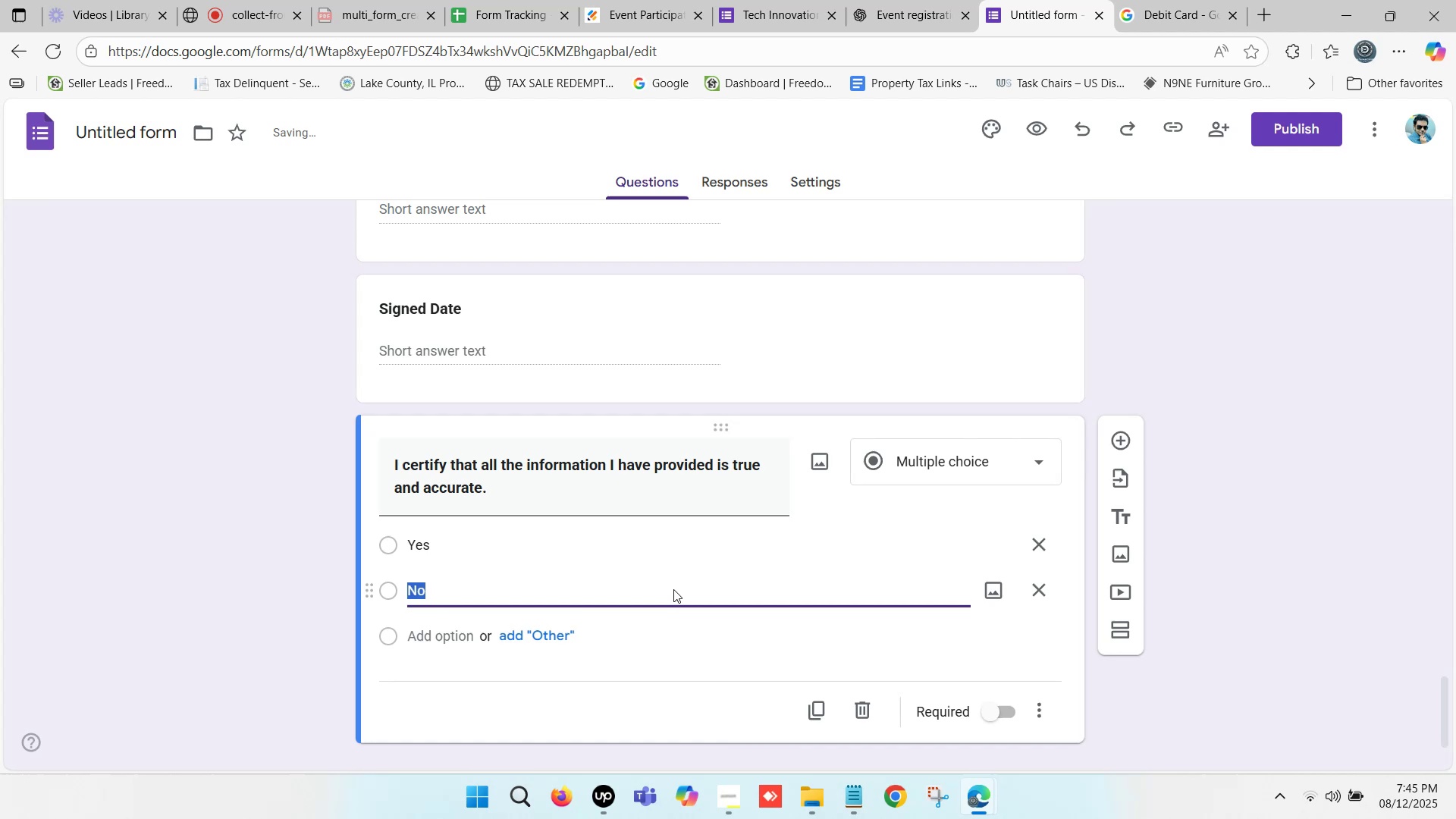 
scroll: coordinate [652, 559], scroll_direction: down, amount: 2.0
 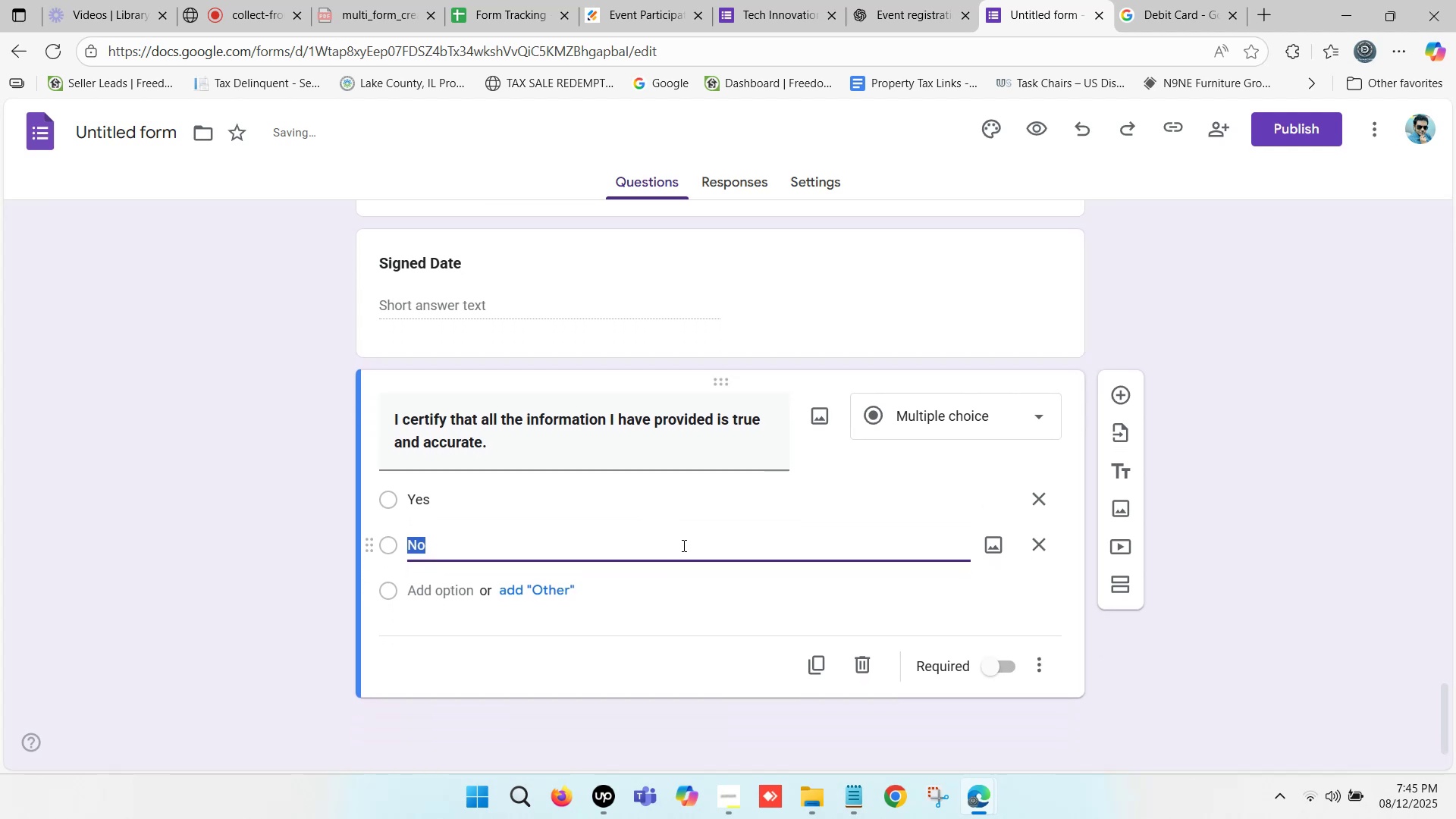 
scroll: coordinate [565, 452], scroll_direction: up, amount: 24.0
 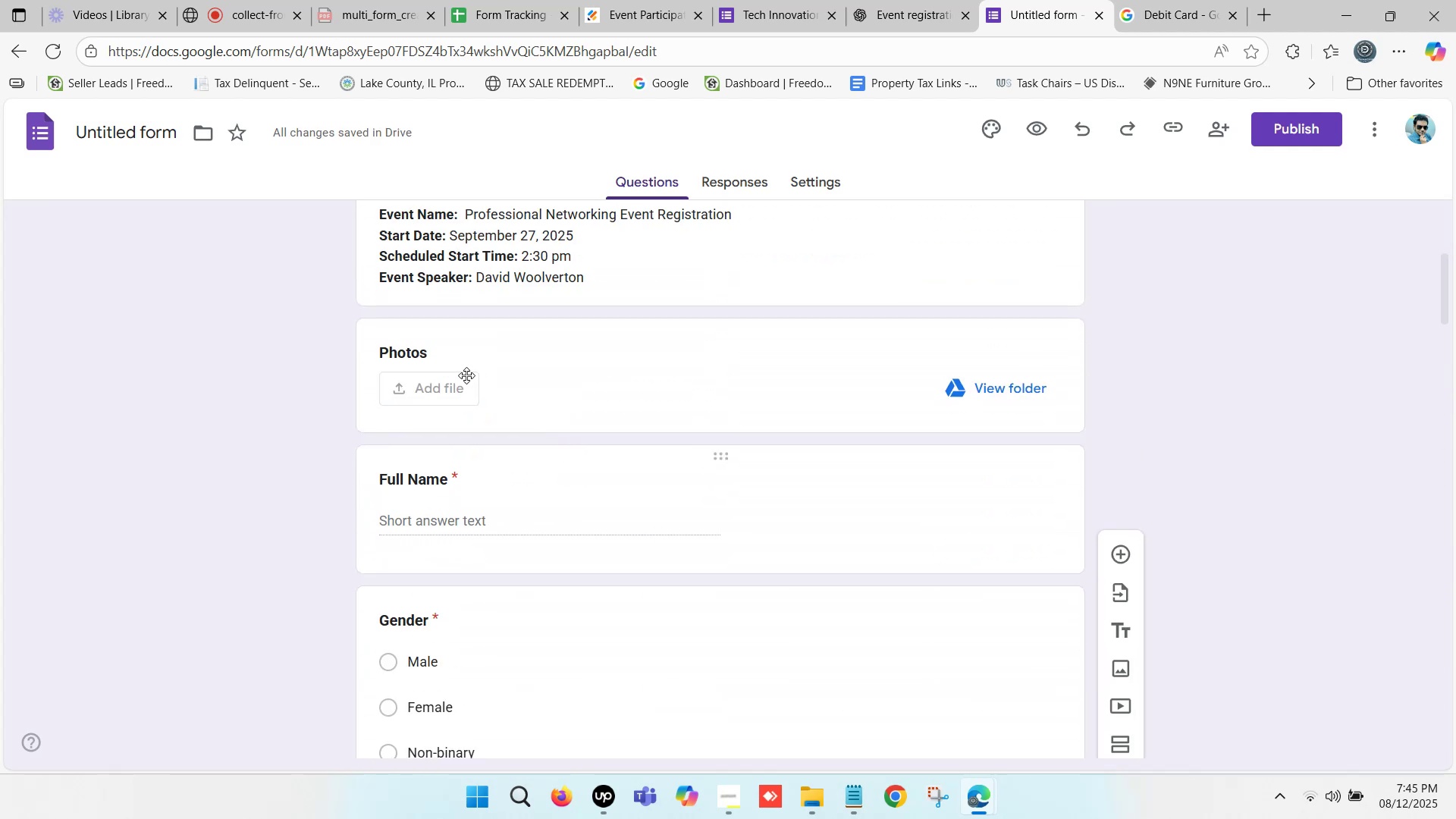 
scroll: coordinate [475, 378], scroll_direction: down, amount: 29.0
 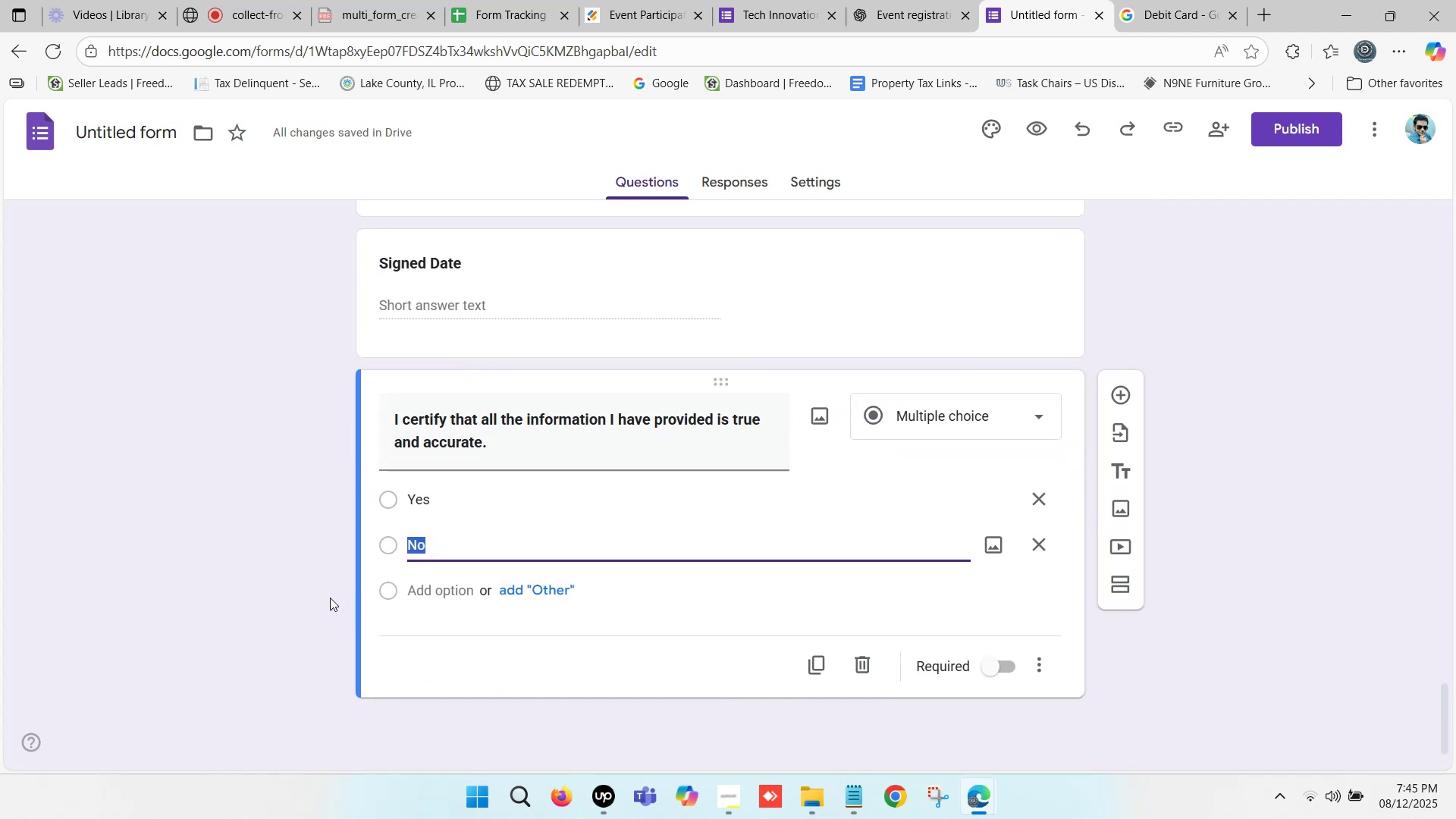 
left_click([989, 670])
 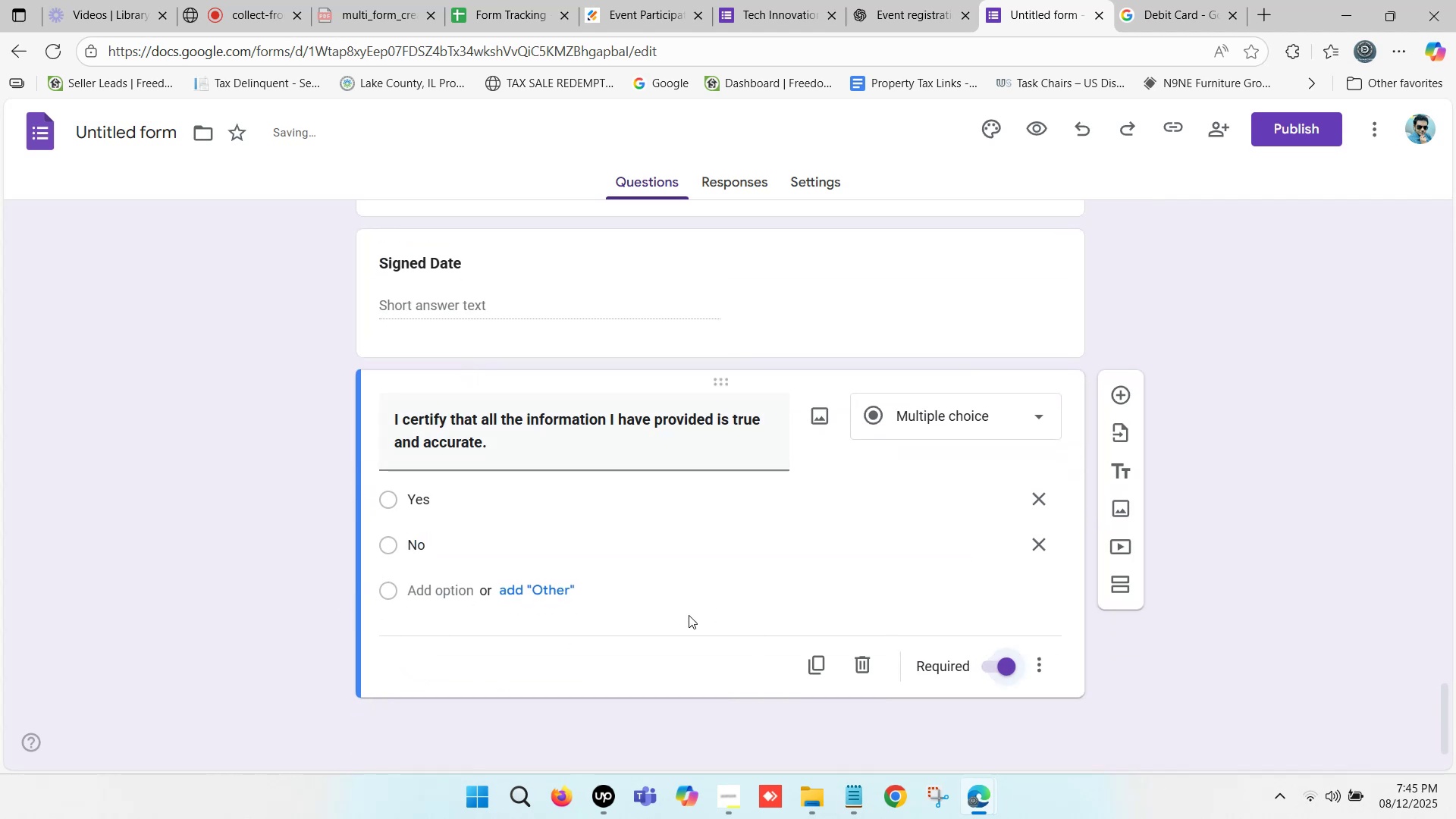 
scroll: coordinate [661, 566], scroll_direction: up, amount: 3.0
 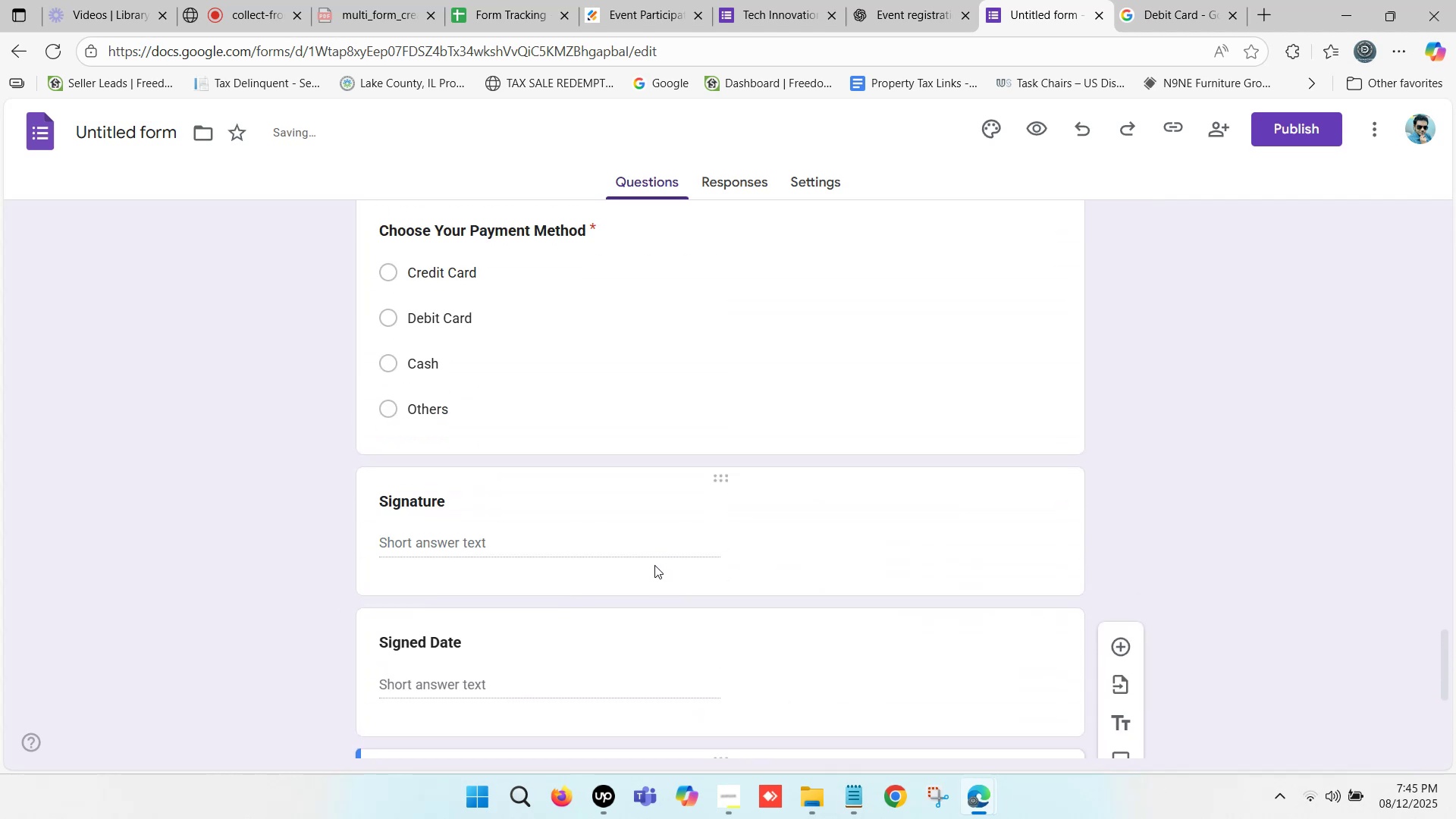 
scroll: coordinate [599, 596], scroll_direction: down, amount: 2.0
 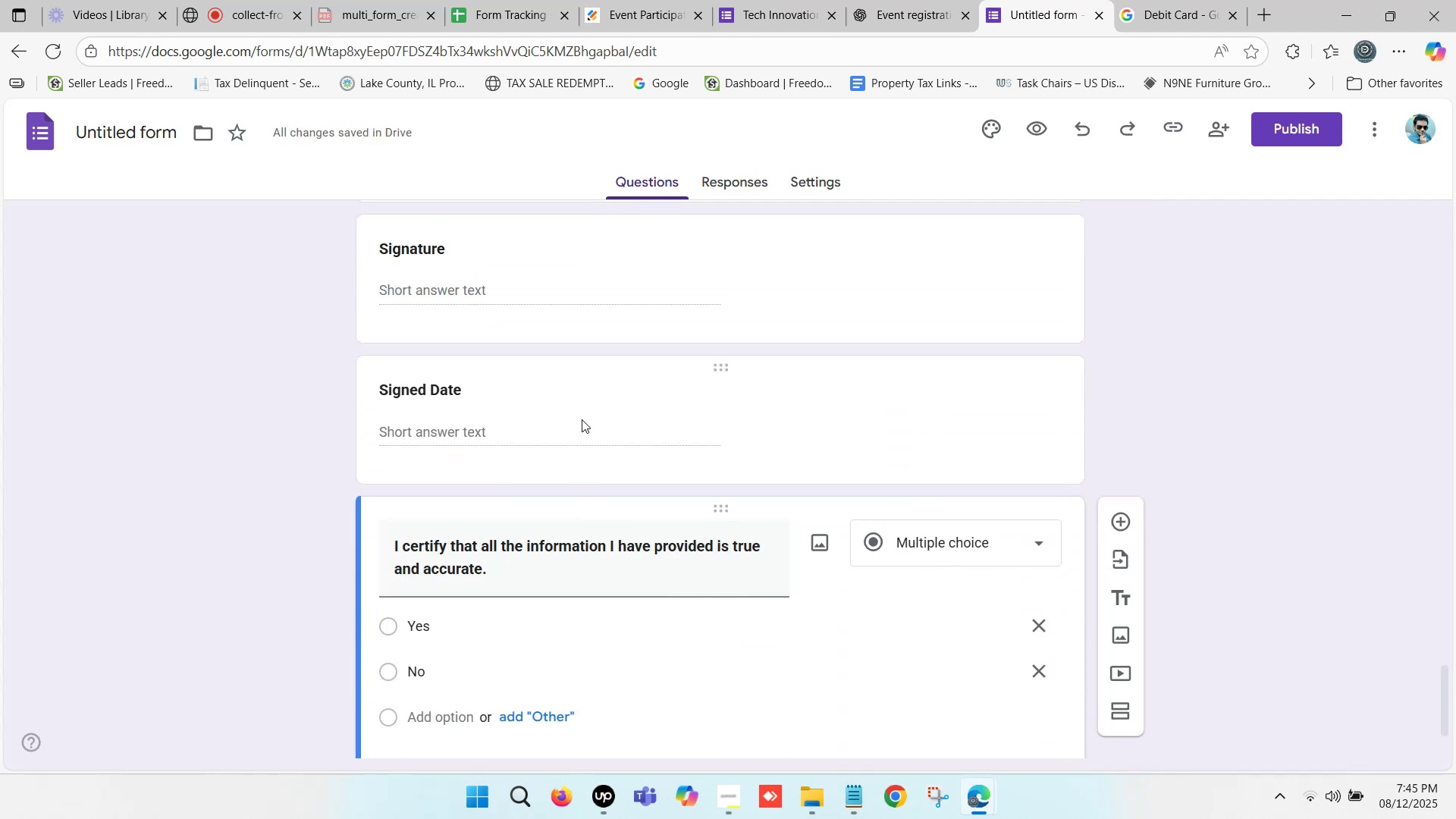 
left_click([598, 404])
 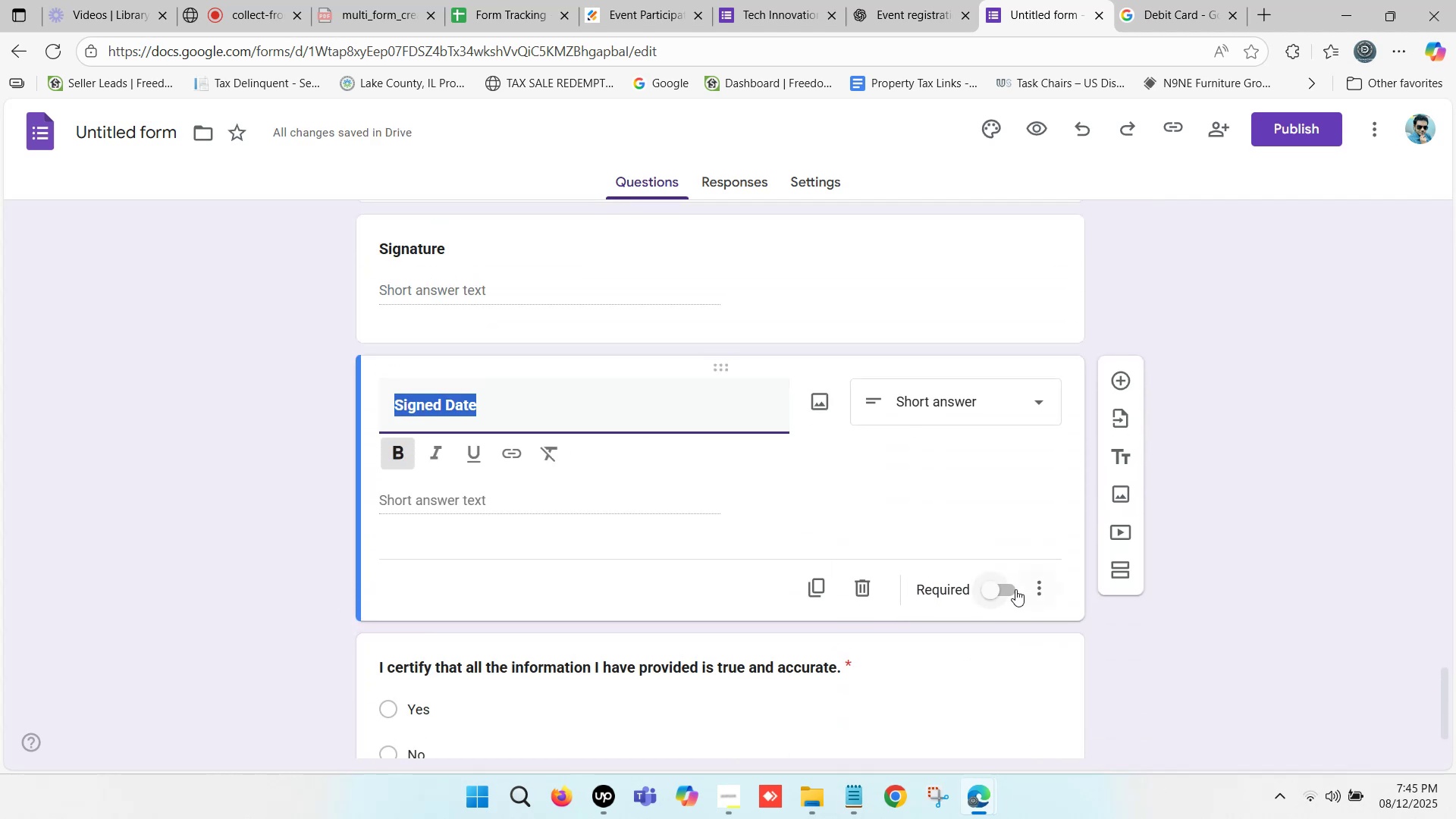 
left_click([995, 591])
 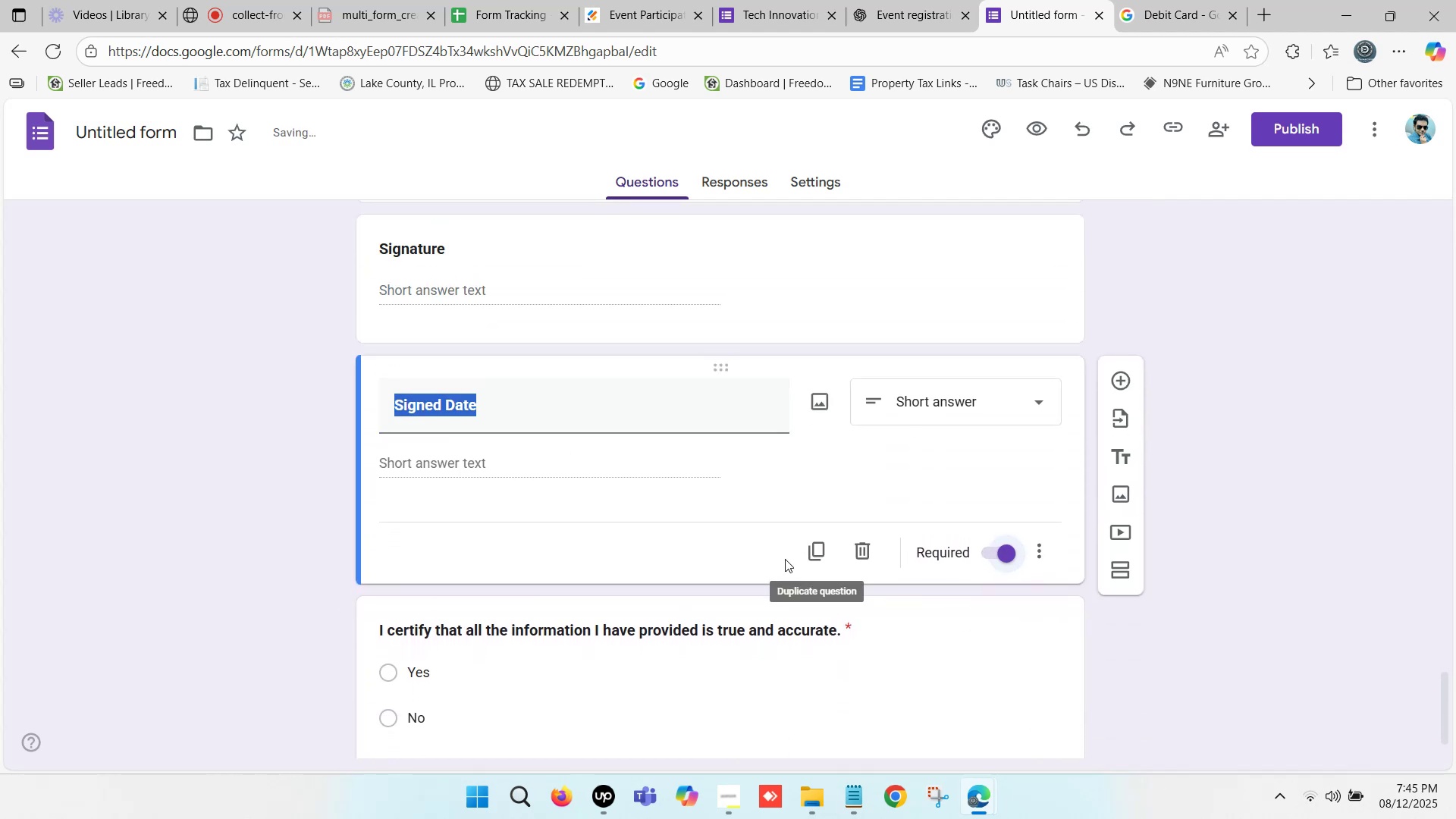 
scroll: coordinate [762, 555], scroll_direction: up, amount: 1.0
 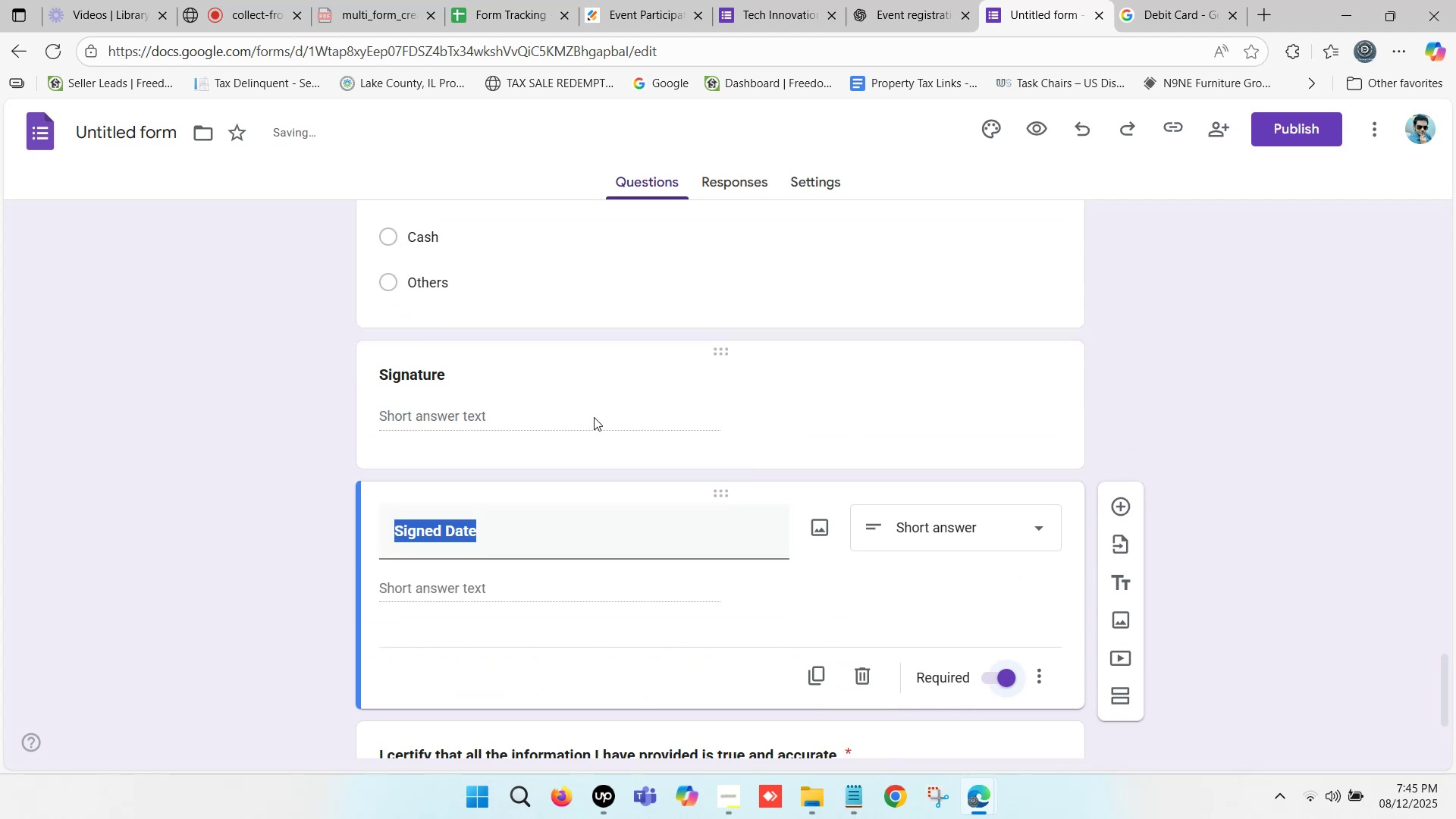 
left_click([610, 377])
 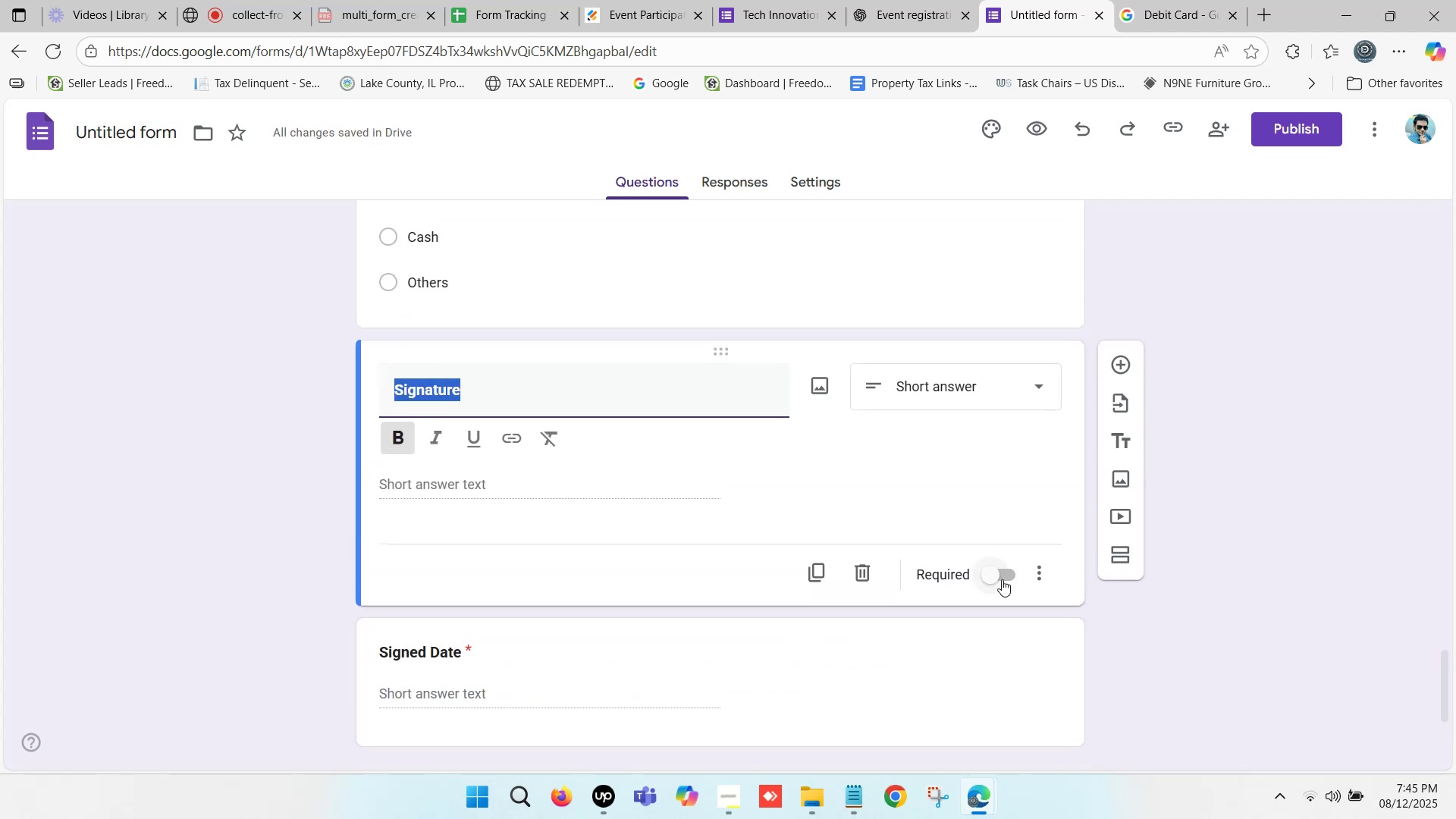 
left_click([994, 573])
 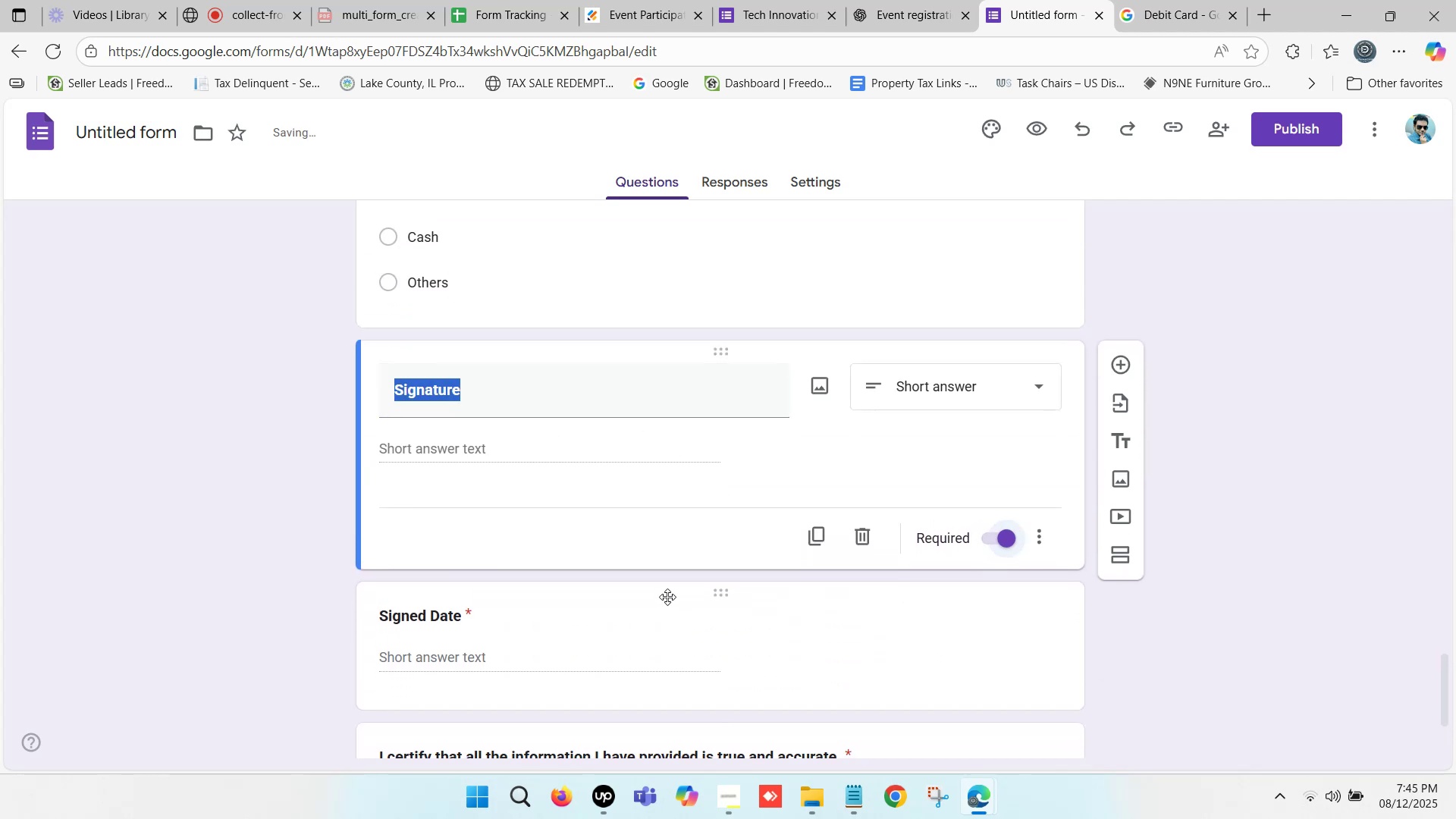 
scroll: coordinate [681, 576], scroll_direction: up, amount: 3.0
 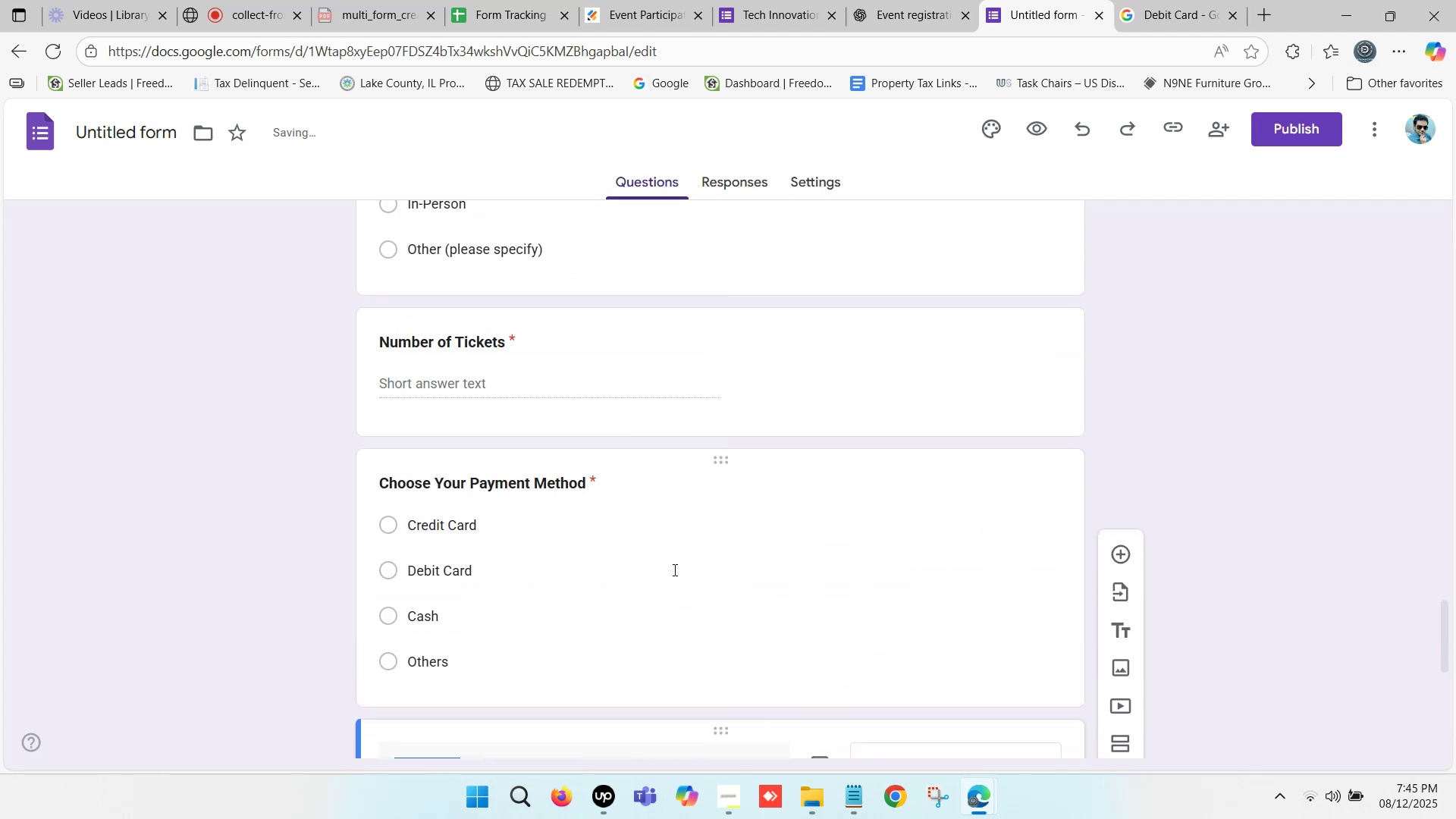 
scroll: coordinate [613, 554], scroll_direction: down, amount: 4.0
 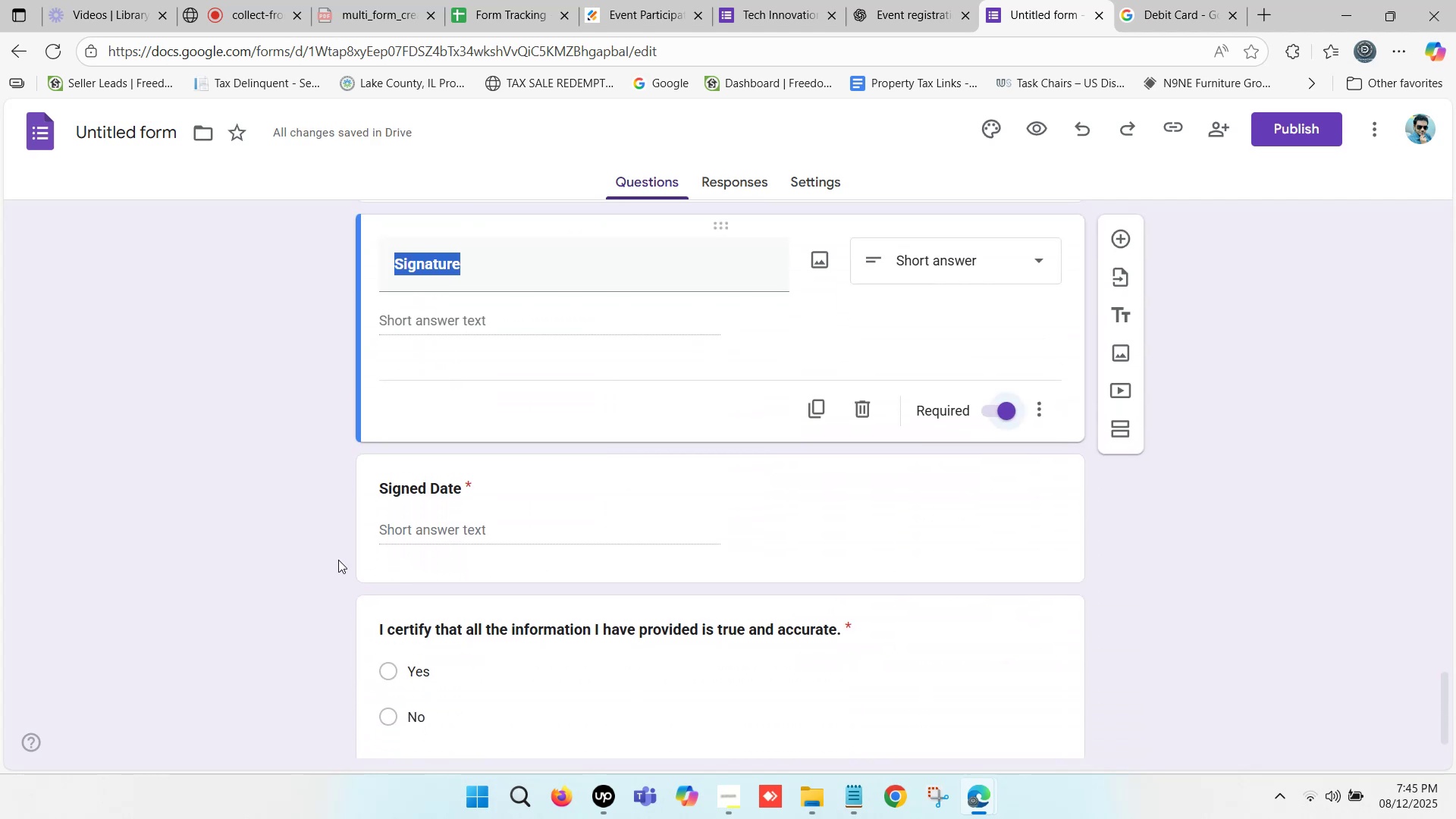 
left_click([300, 547])
 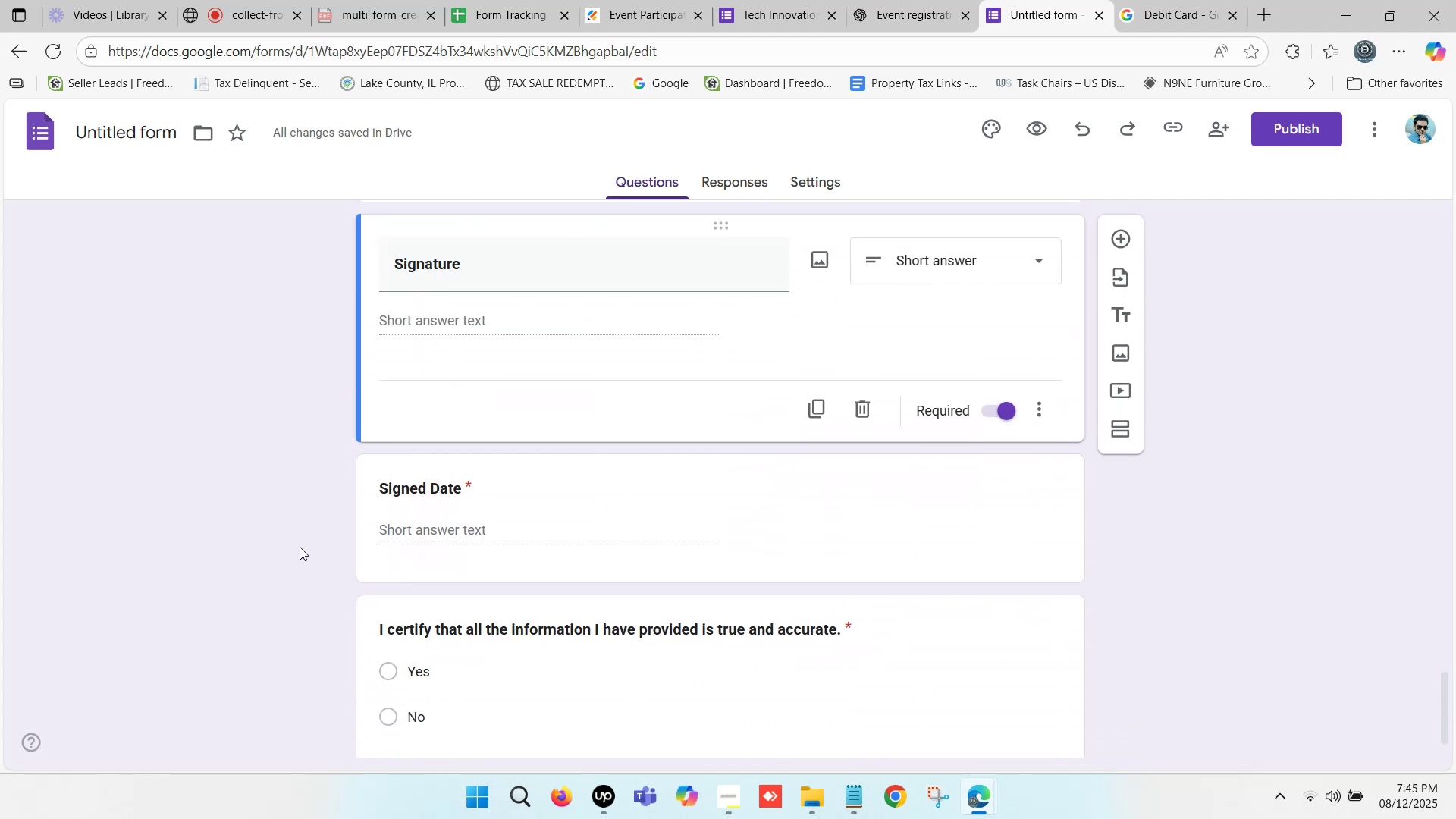 
scroll: coordinate [318, 543], scroll_direction: down, amount: 9.0
 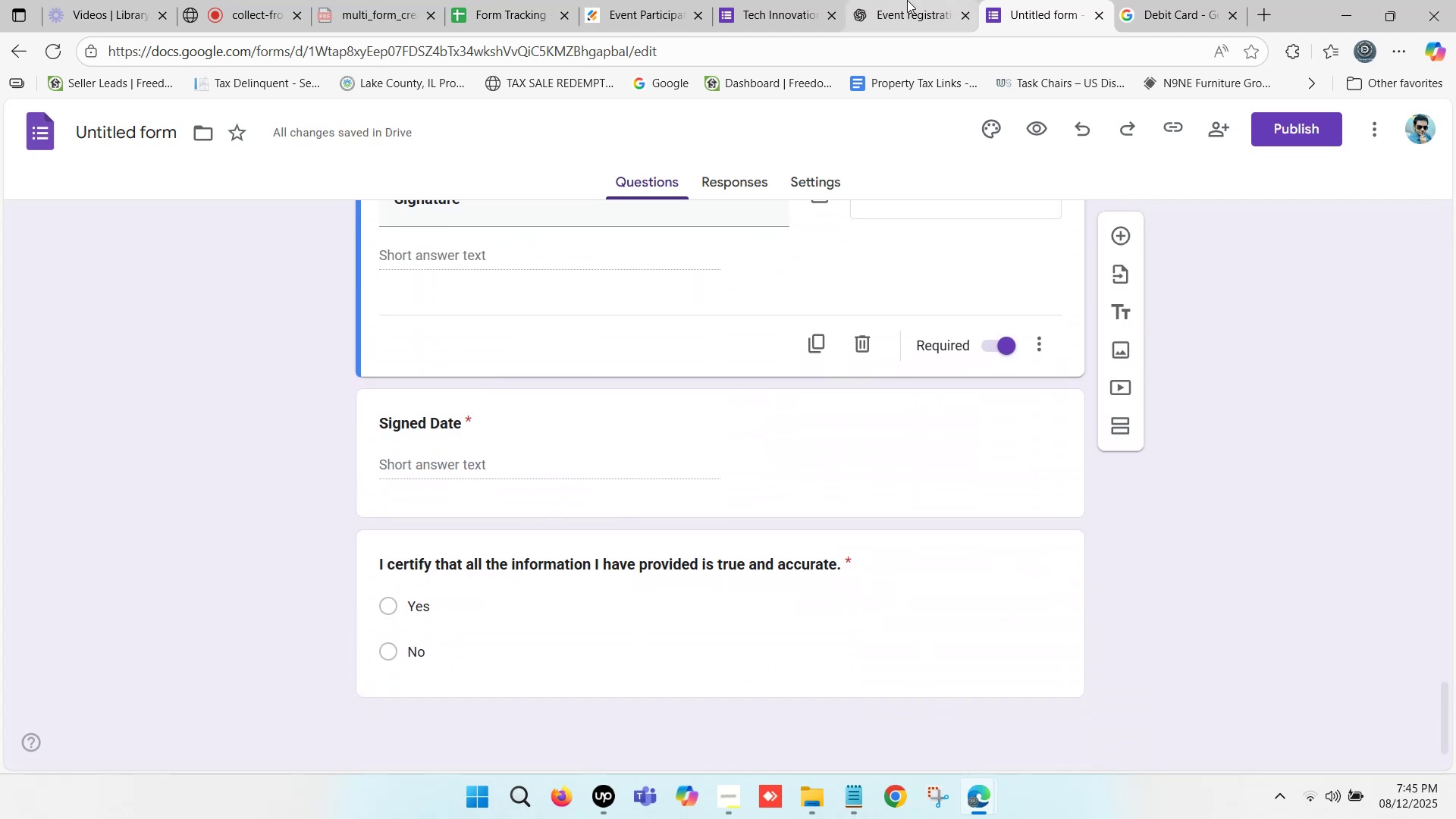 
left_click([907, 0])
 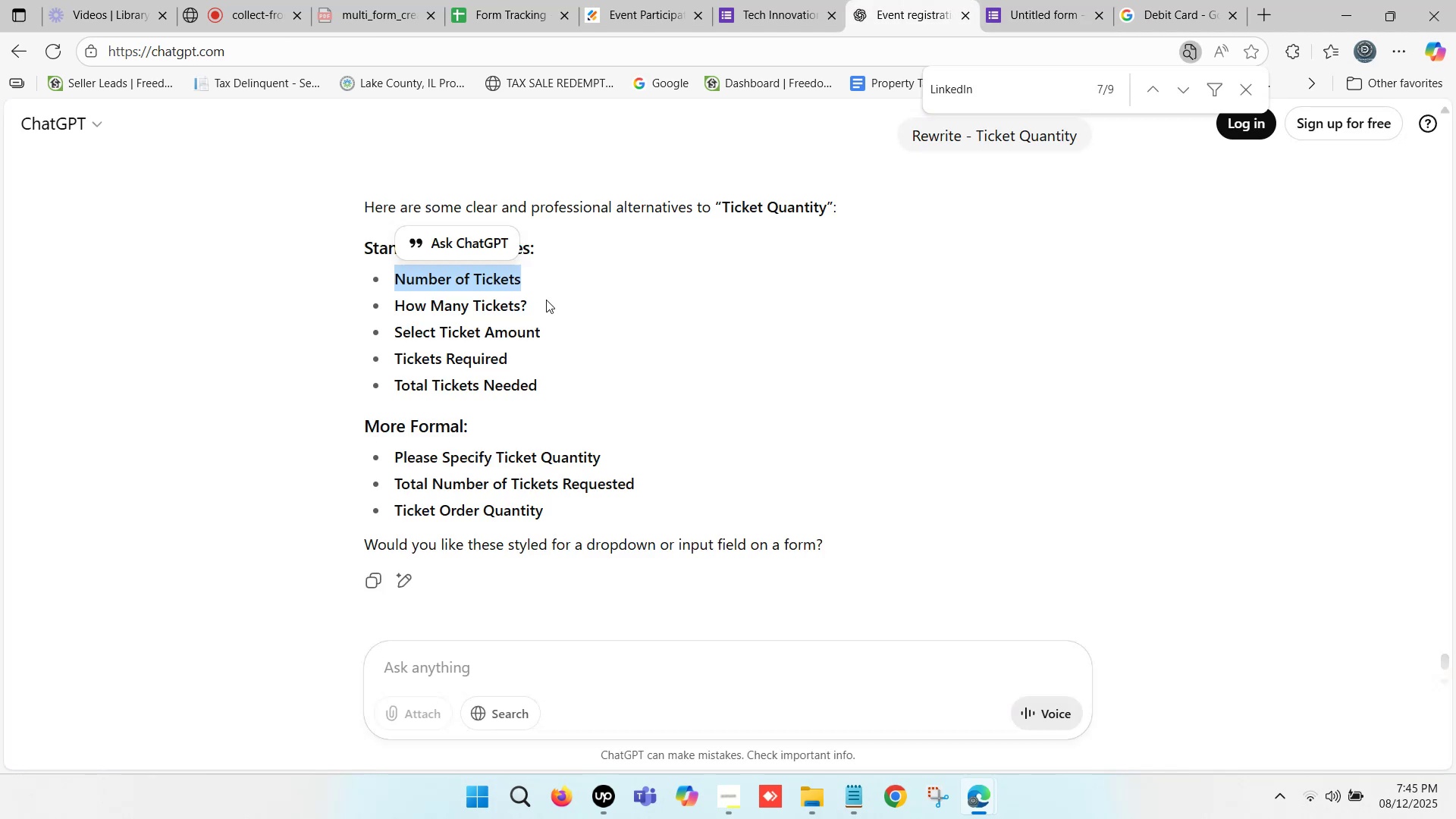 
scroll: coordinate [546, 300], scroll_direction: down, amount: 5.0
 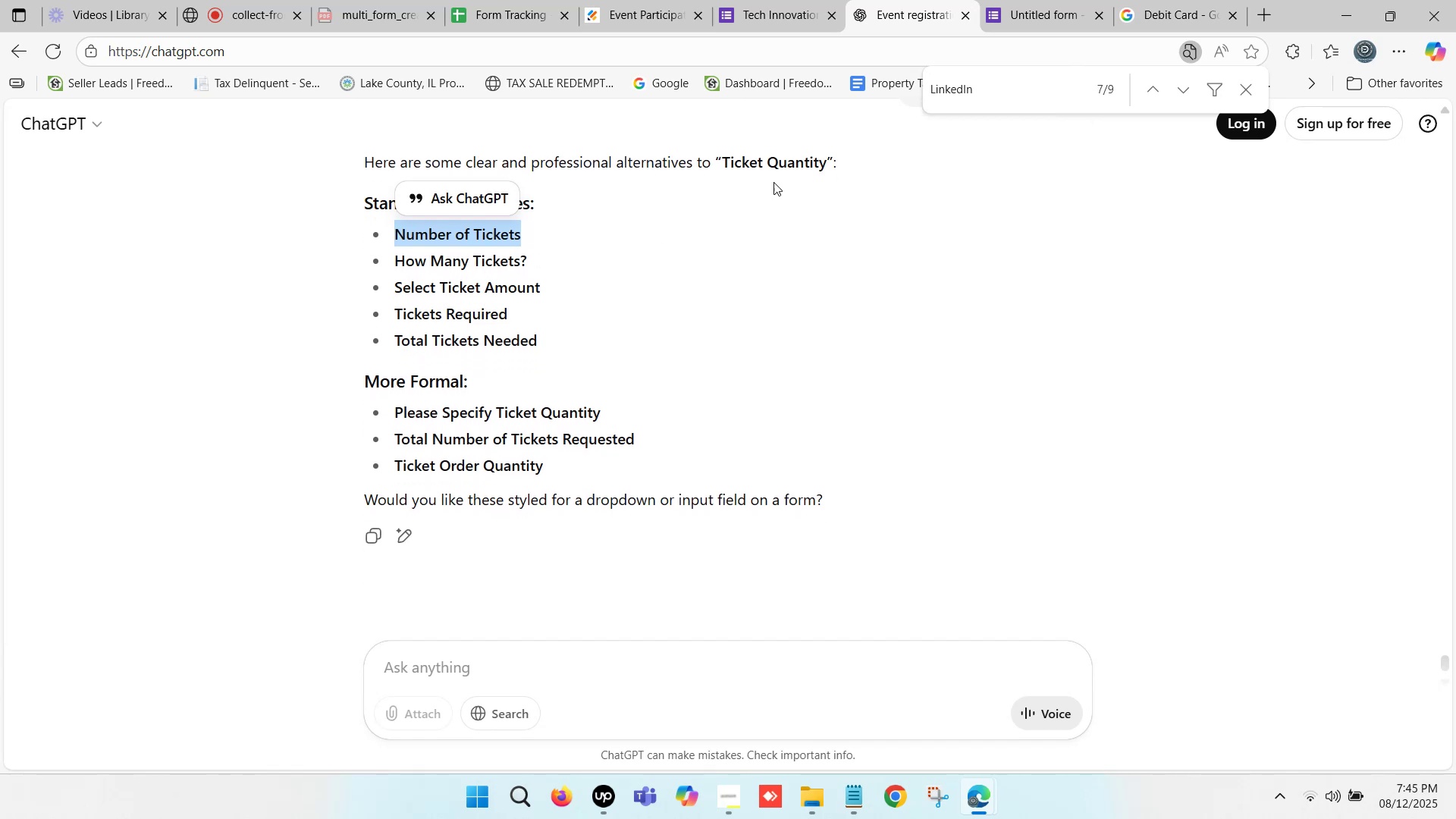 
left_click([1013, 0])
 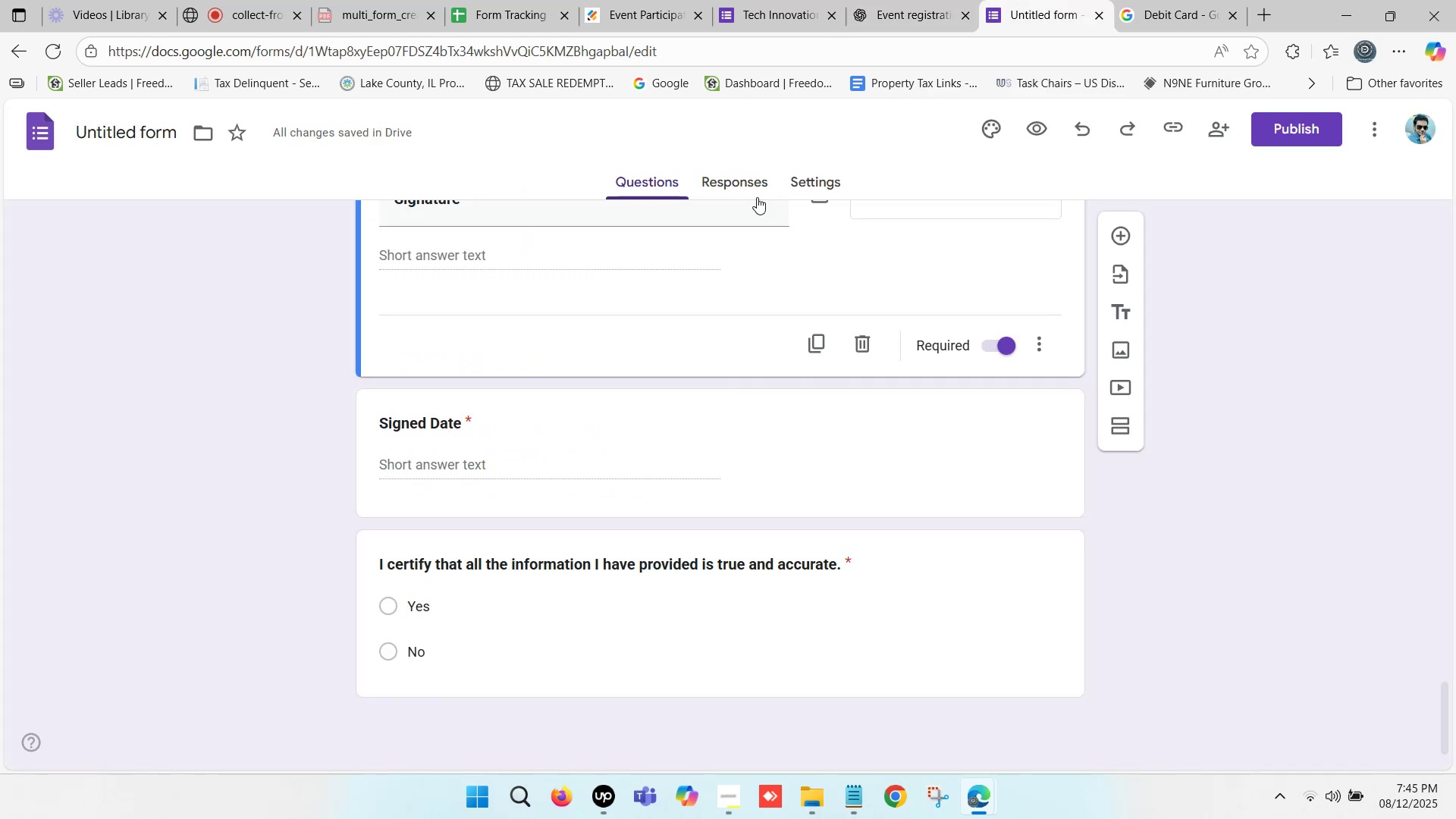 
scroll: coordinate [640, 272], scroll_direction: up, amount: 29.0
 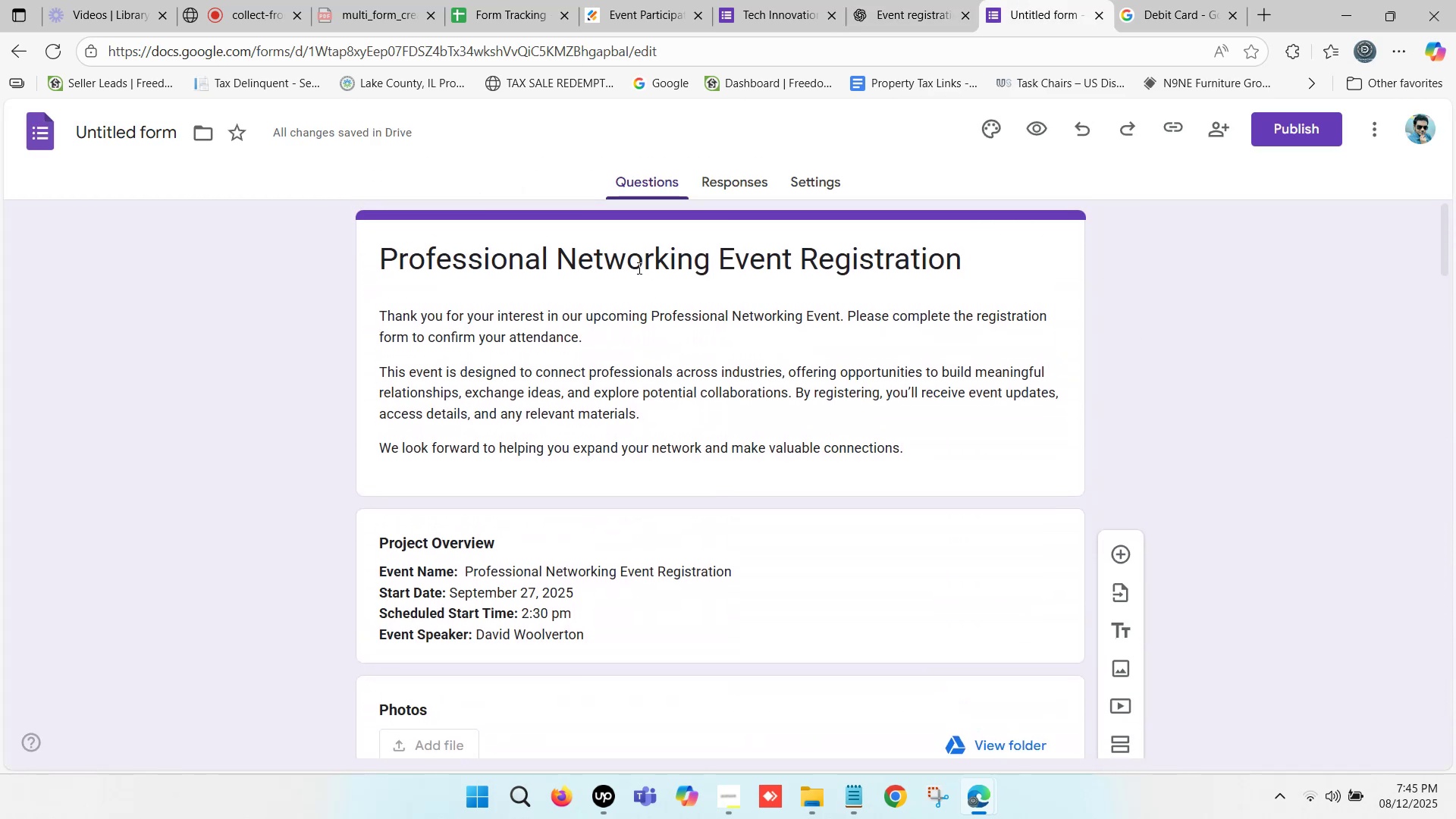 
scroll: coordinate [629, 258], scroll_direction: down, amount: 3.0
 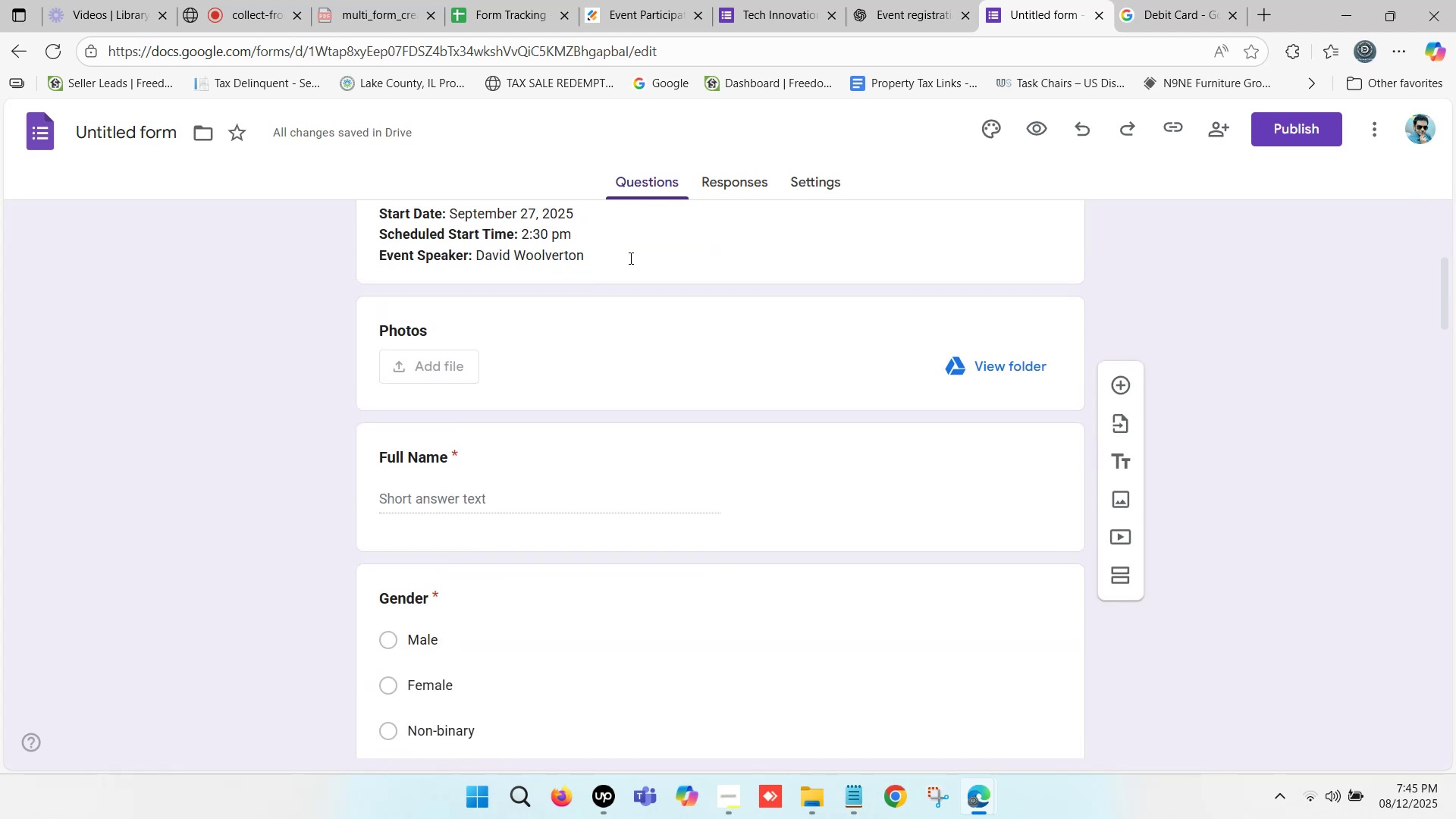 
scroll: coordinate [628, 256], scroll_direction: up, amount: 1.0
 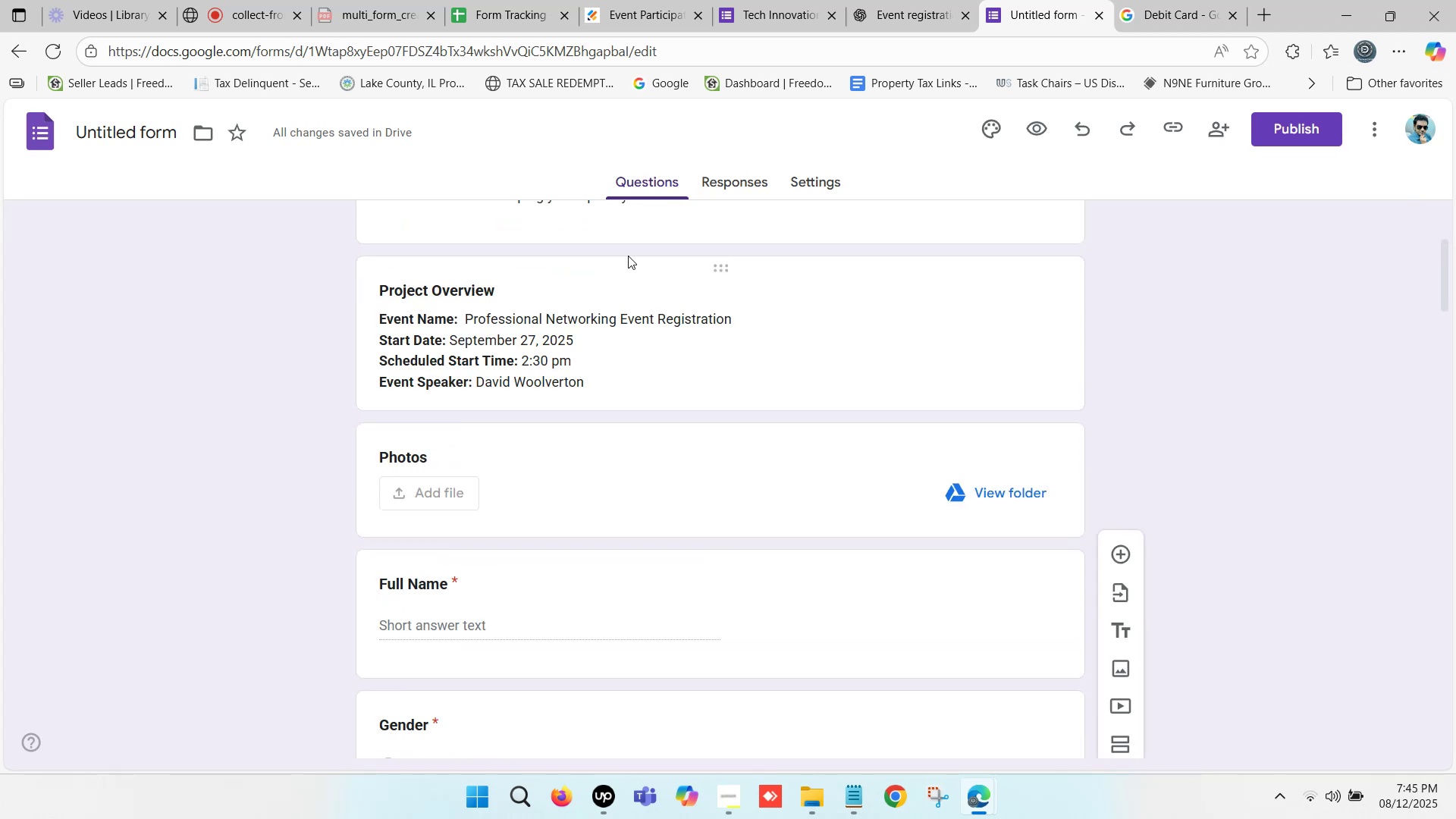 
scroll: coordinate [628, 256], scroll_direction: none, amount: 0.0
 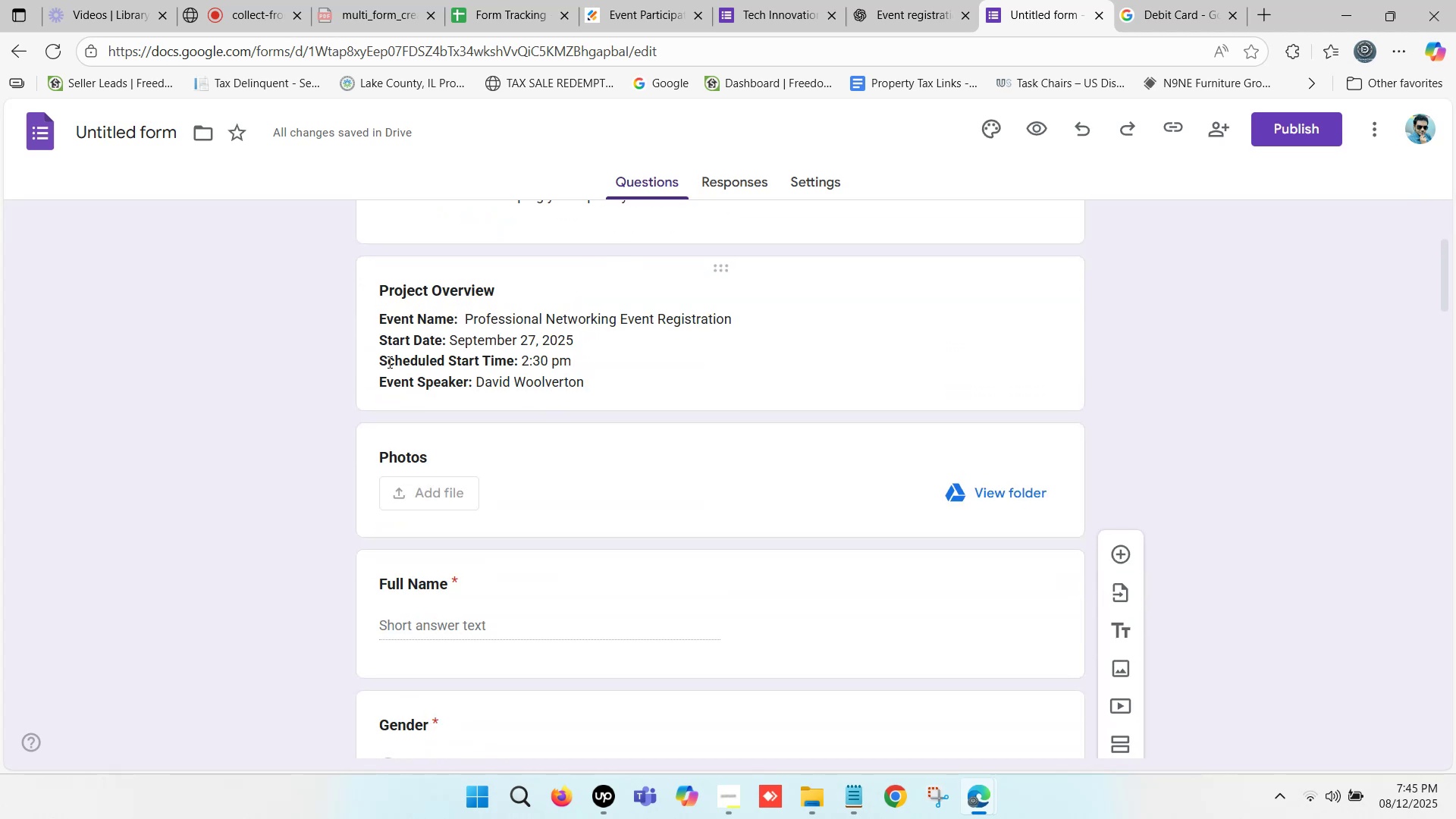 
left_click_drag(start_coordinate=[466, 322], to_coordinate=[545, 322])
 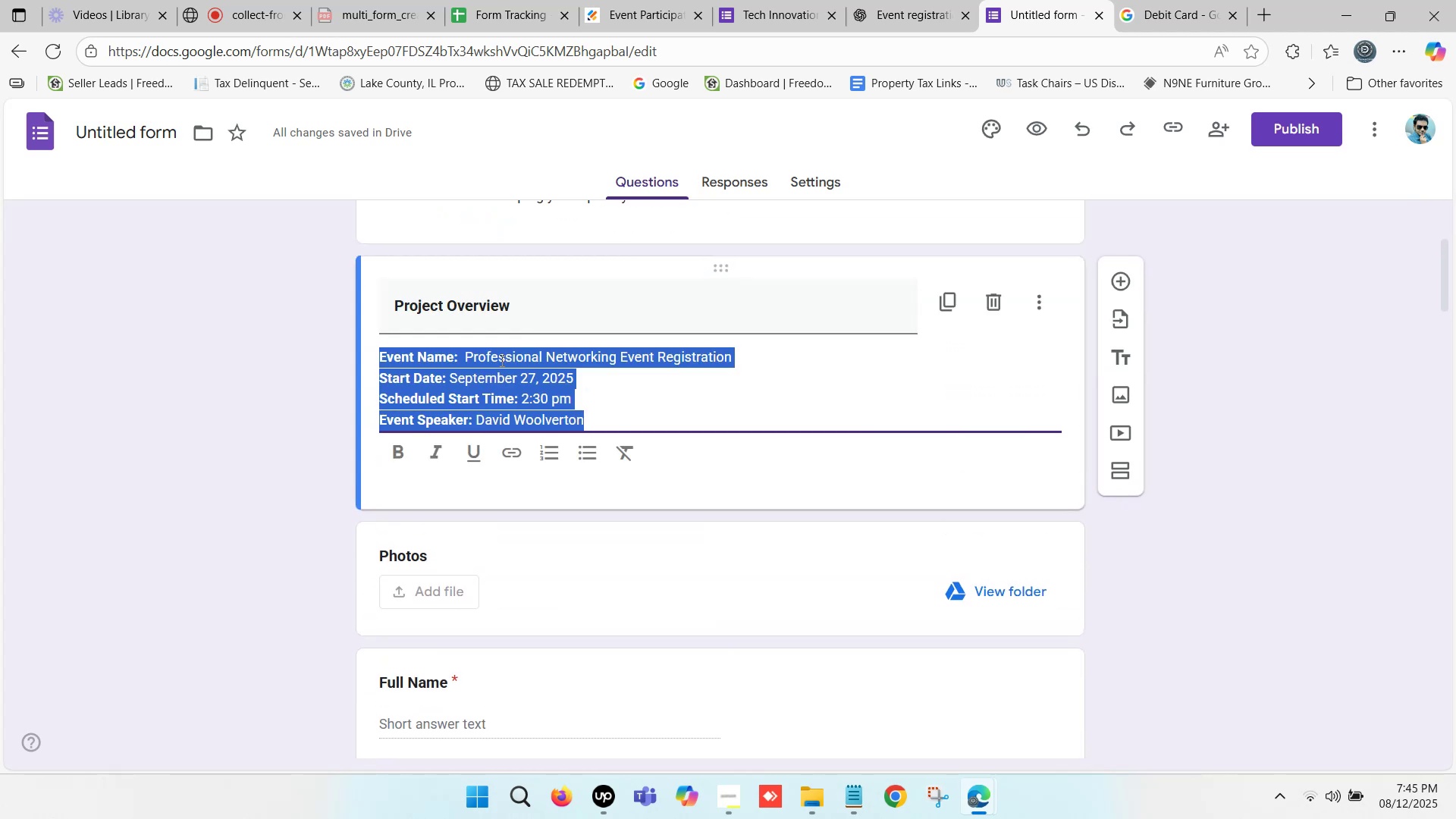 
left_click([497, 359])
 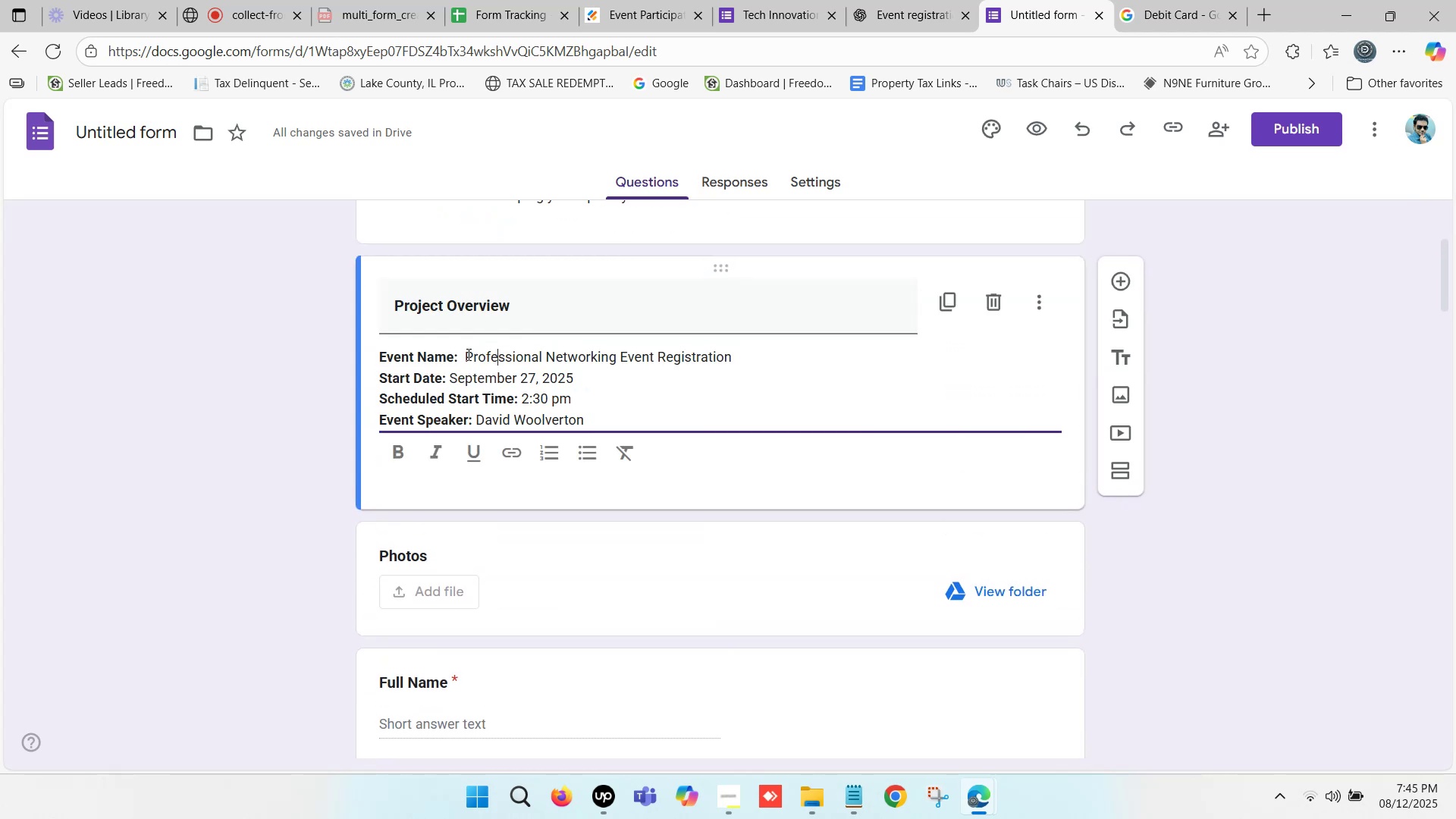 
left_click_drag(start_coordinate=[465, 352], to_coordinate=[739, 344])
 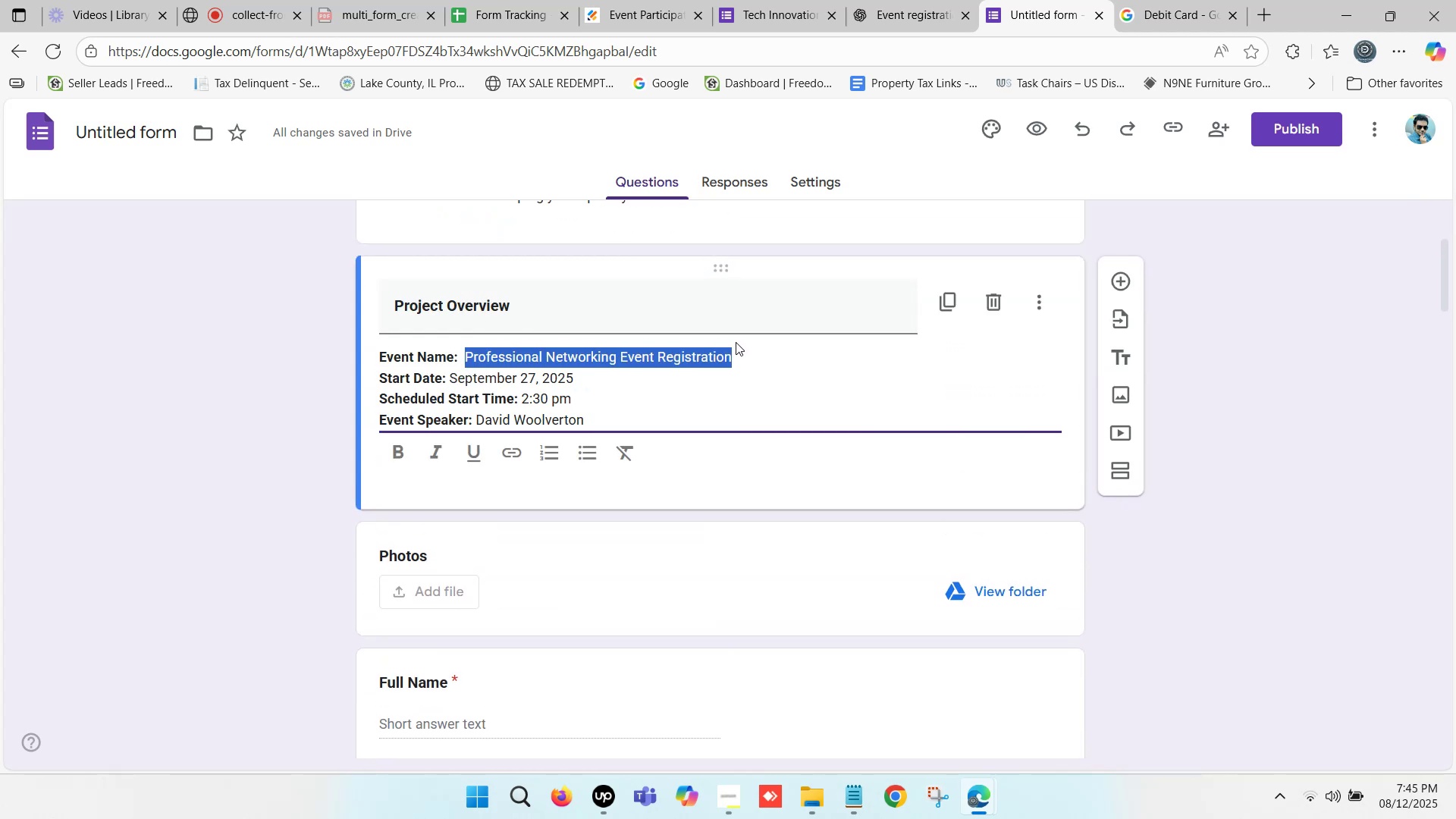 
key(Control+C)
 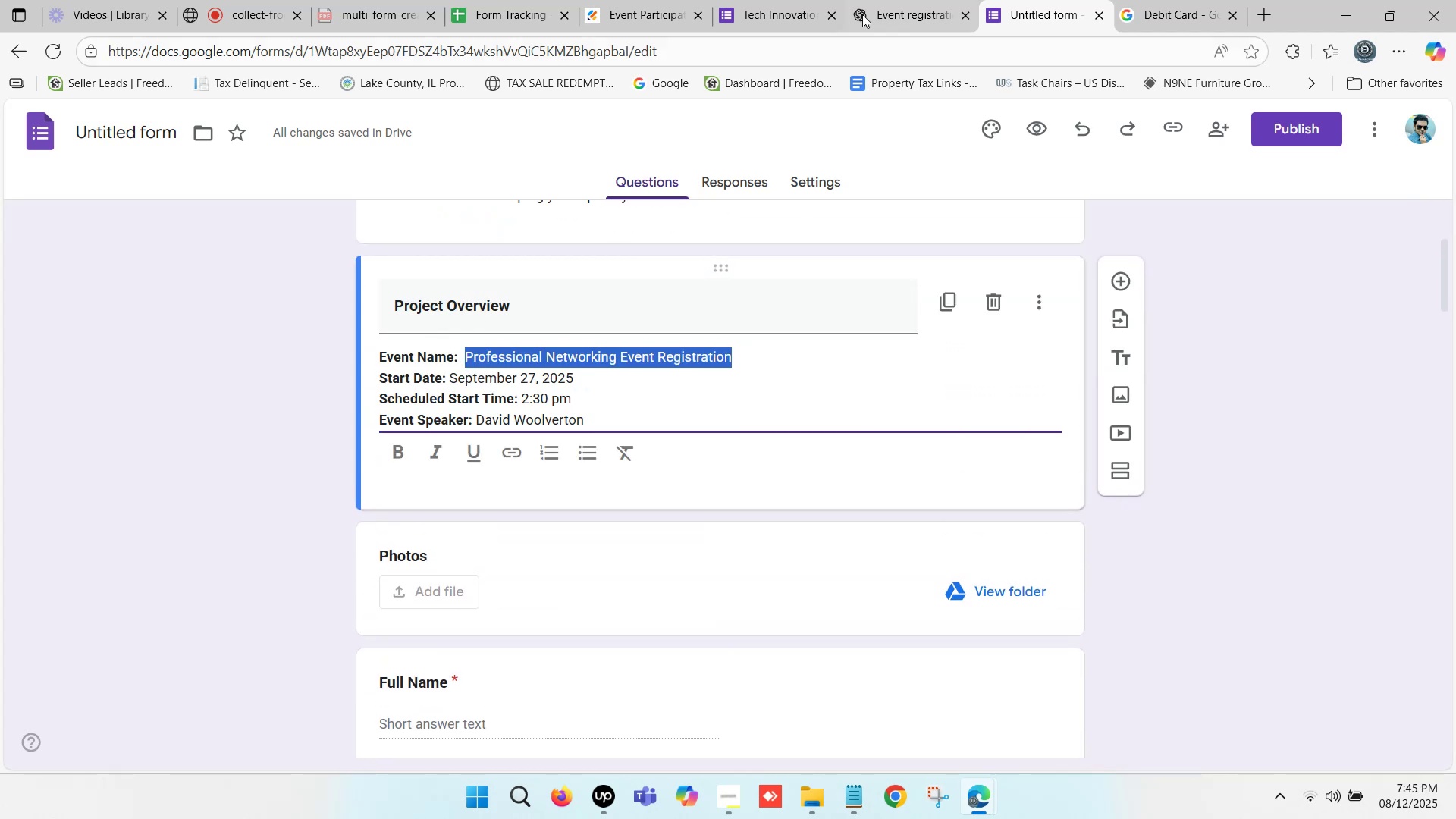 
left_click([896, 0])
 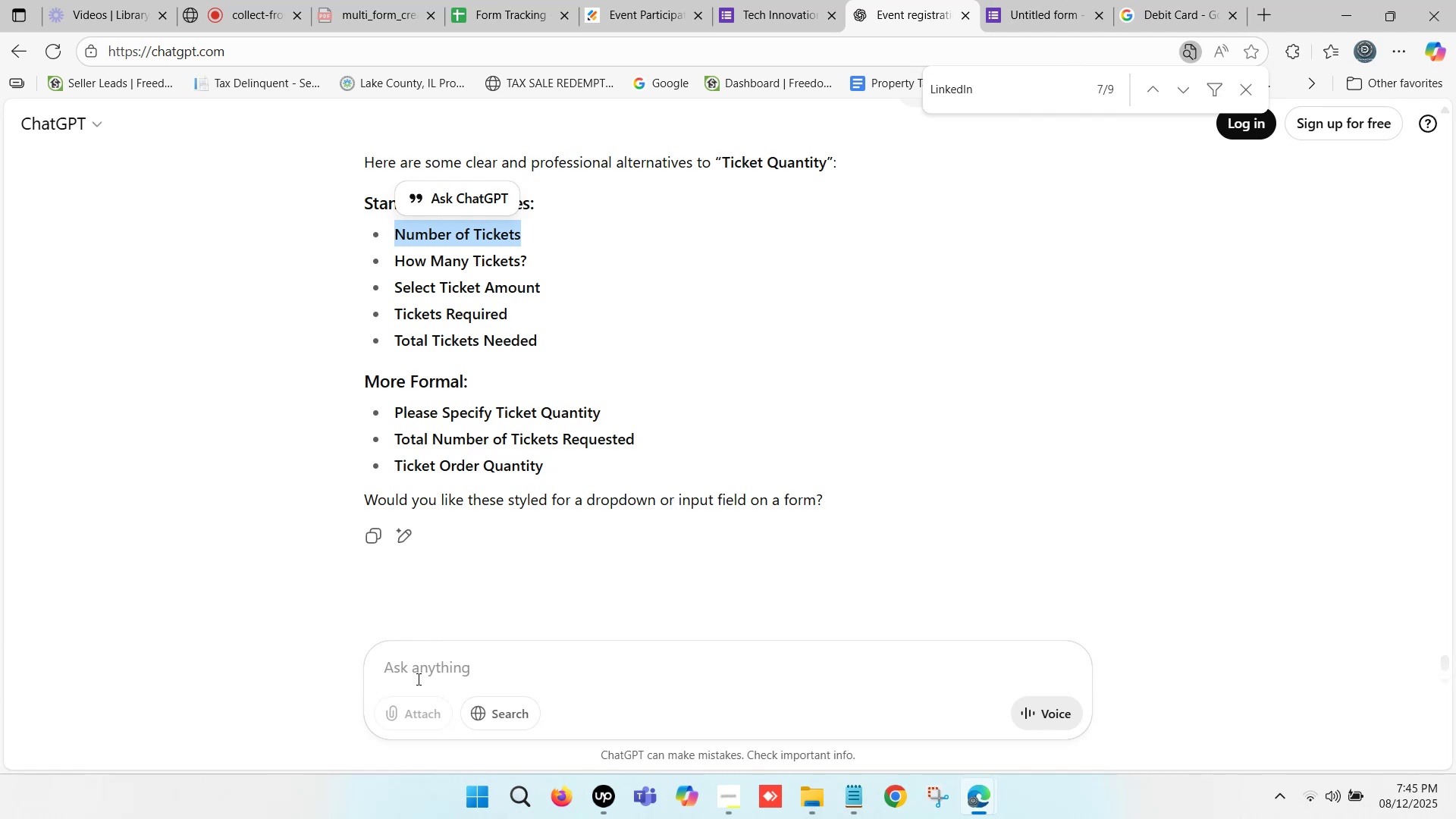 
left_click([444, 664])
 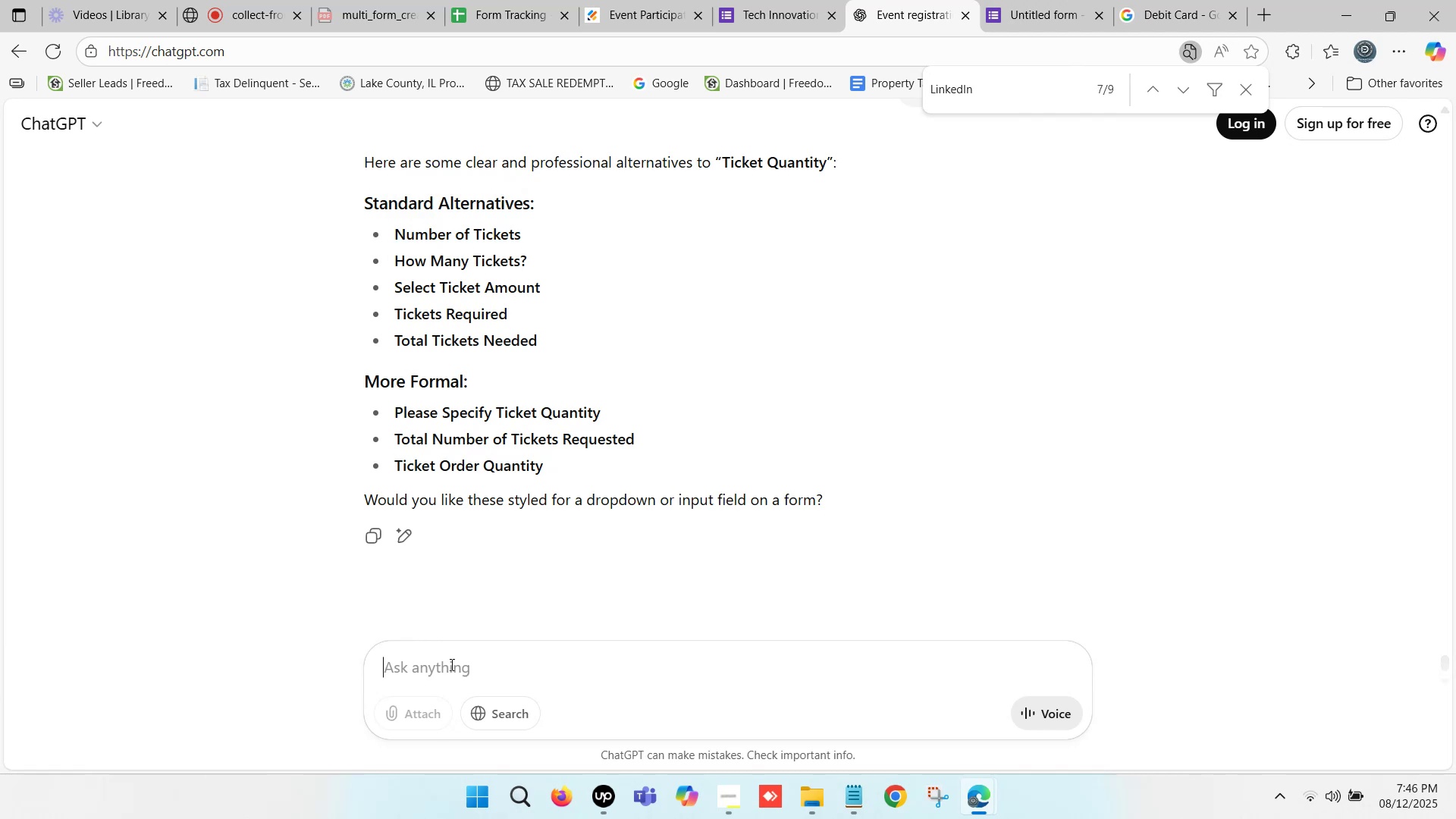 
type(some question - )
 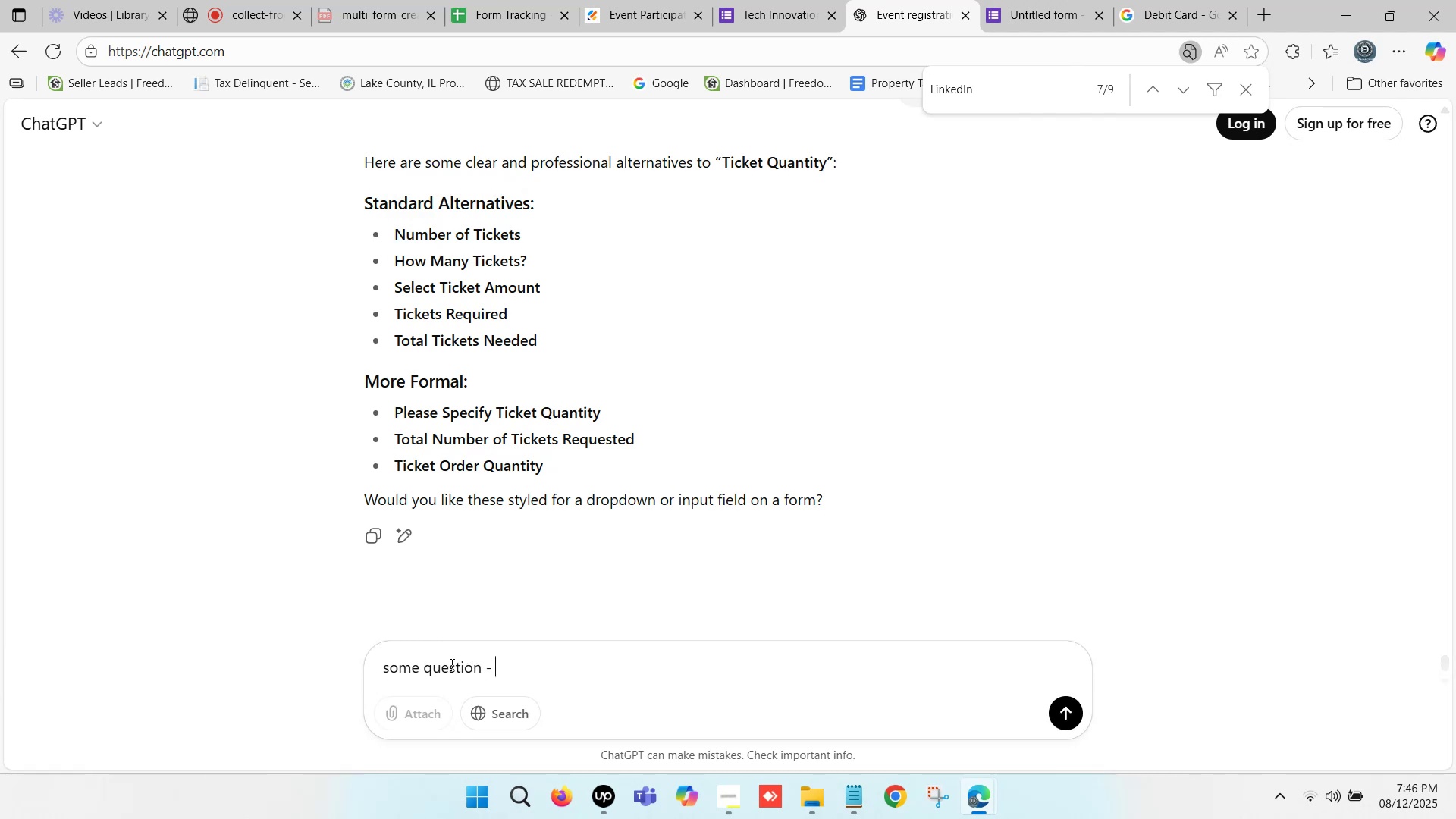 
key(Control+ControlLeft)
 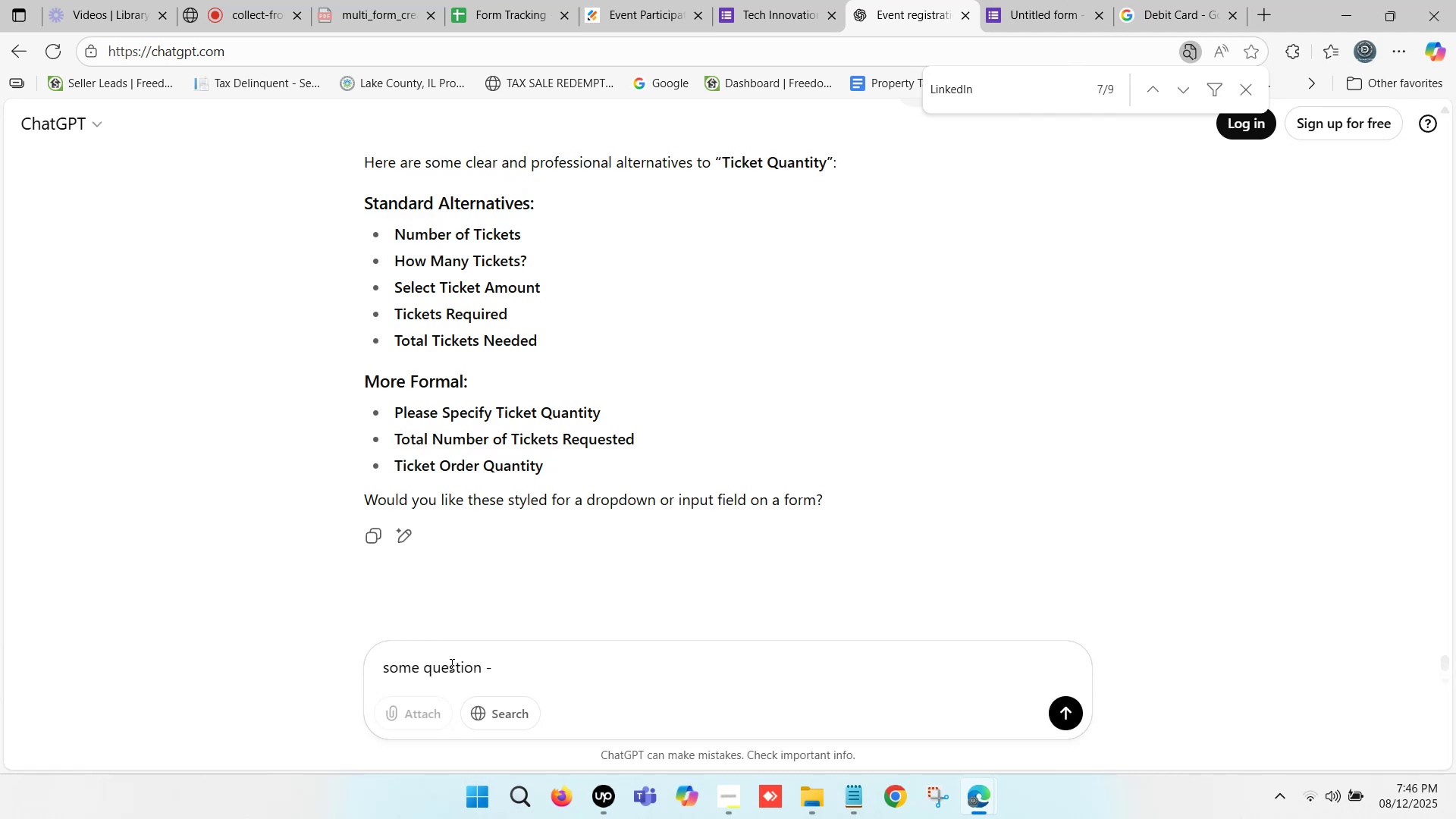 
key(Control+V)
 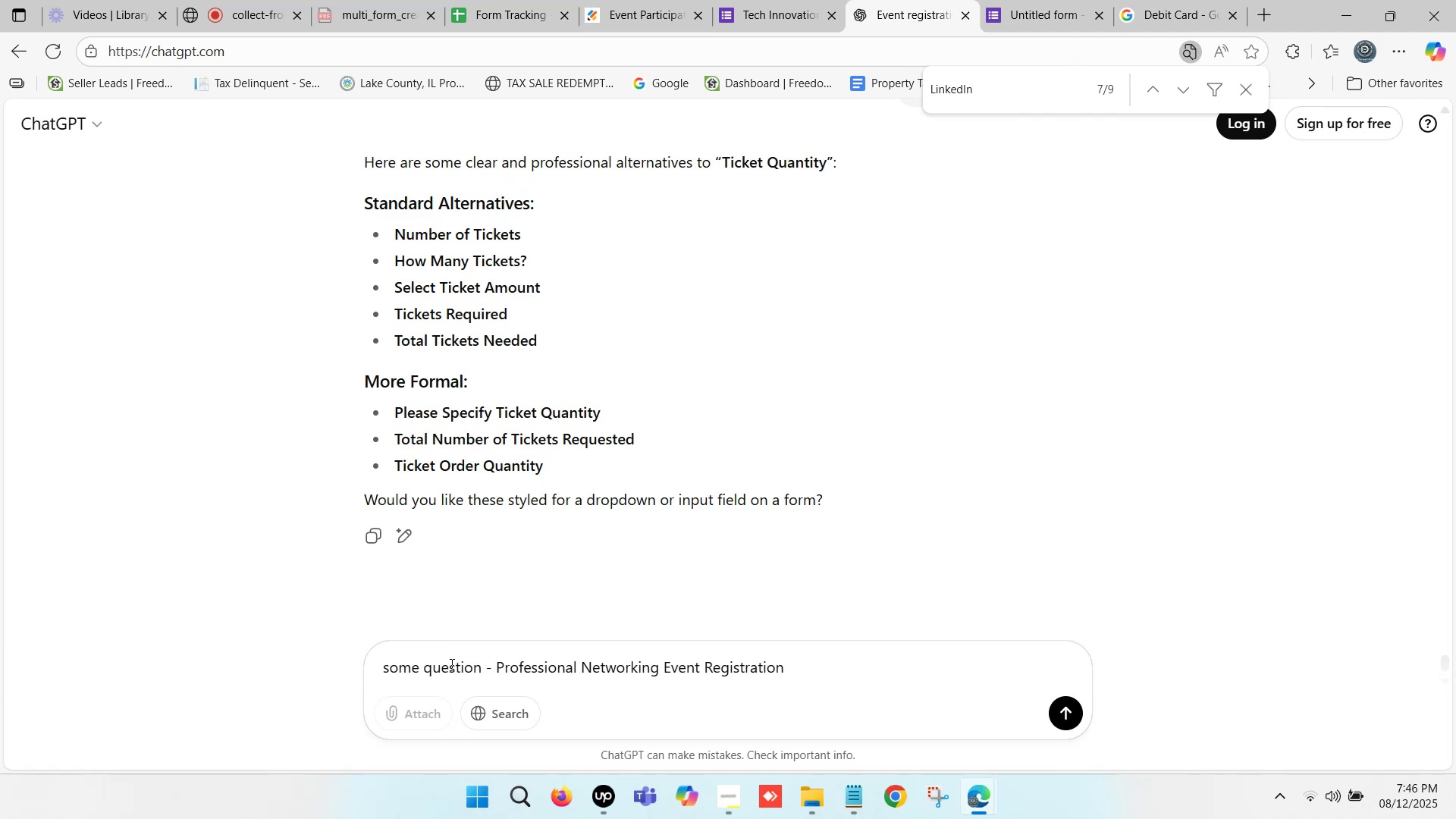 
key(Enter)
 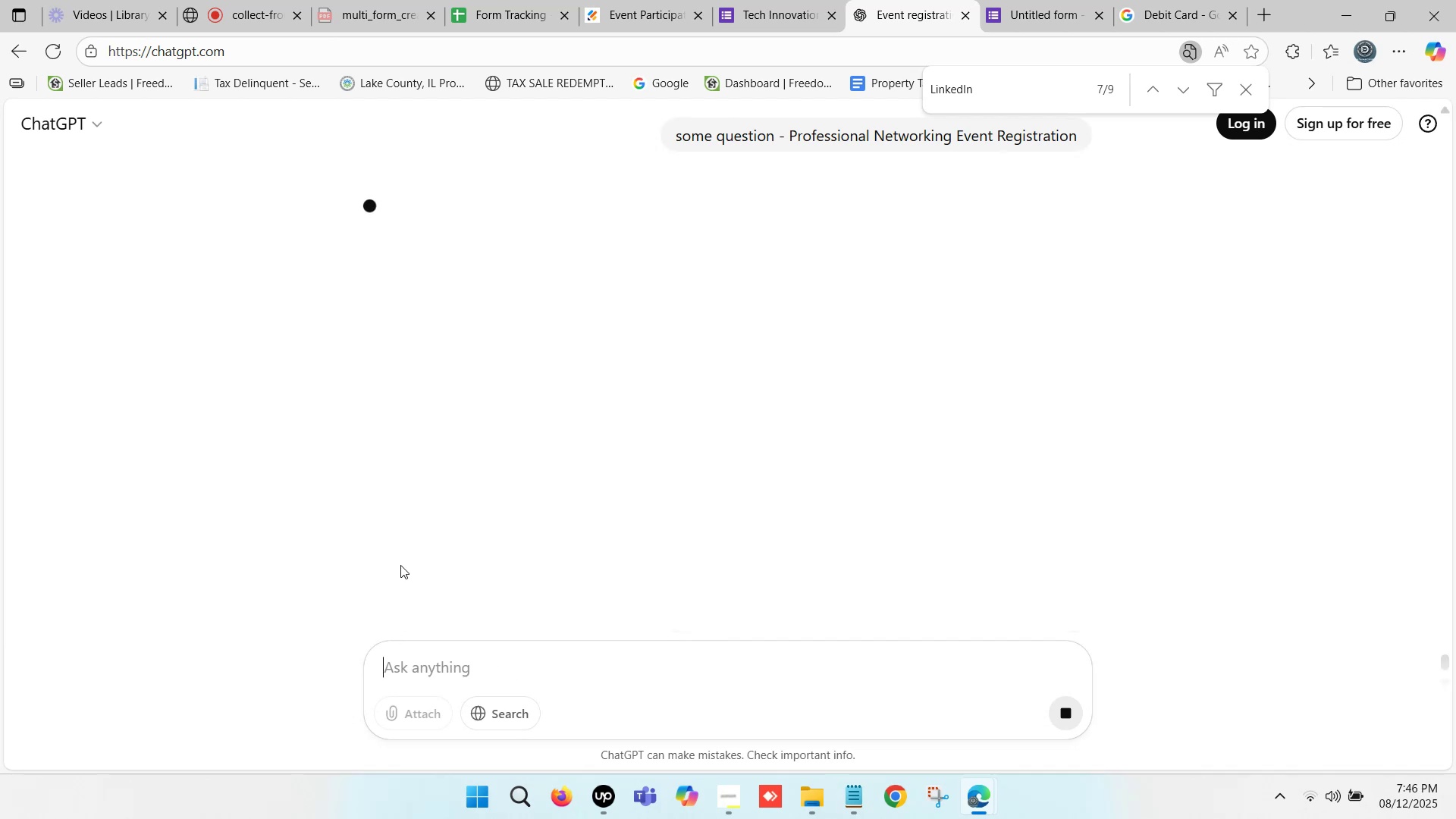 
wait(8.07)
 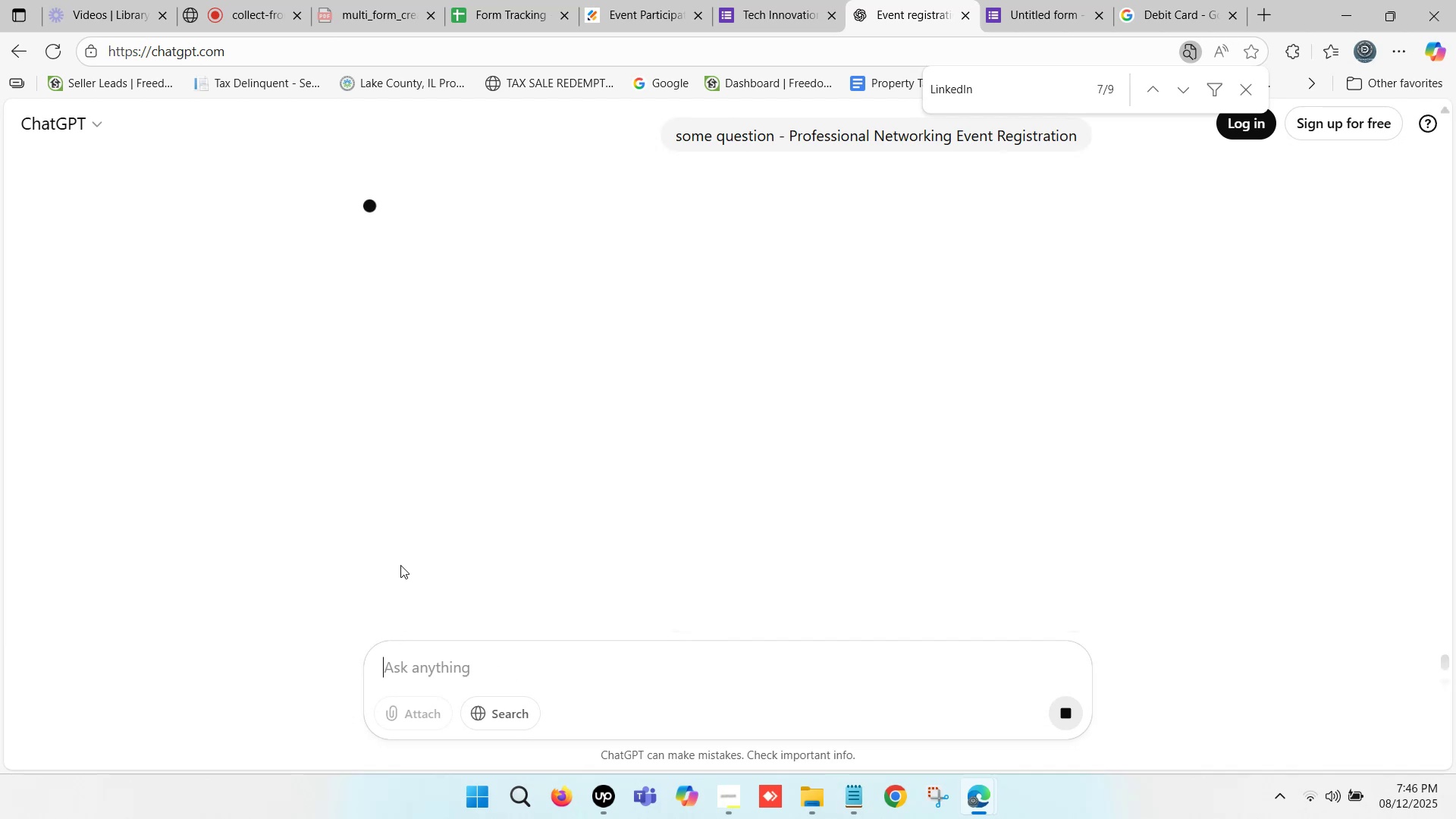 
scroll: coordinate [422, 390], scroll_direction: down, amount: 4.0
 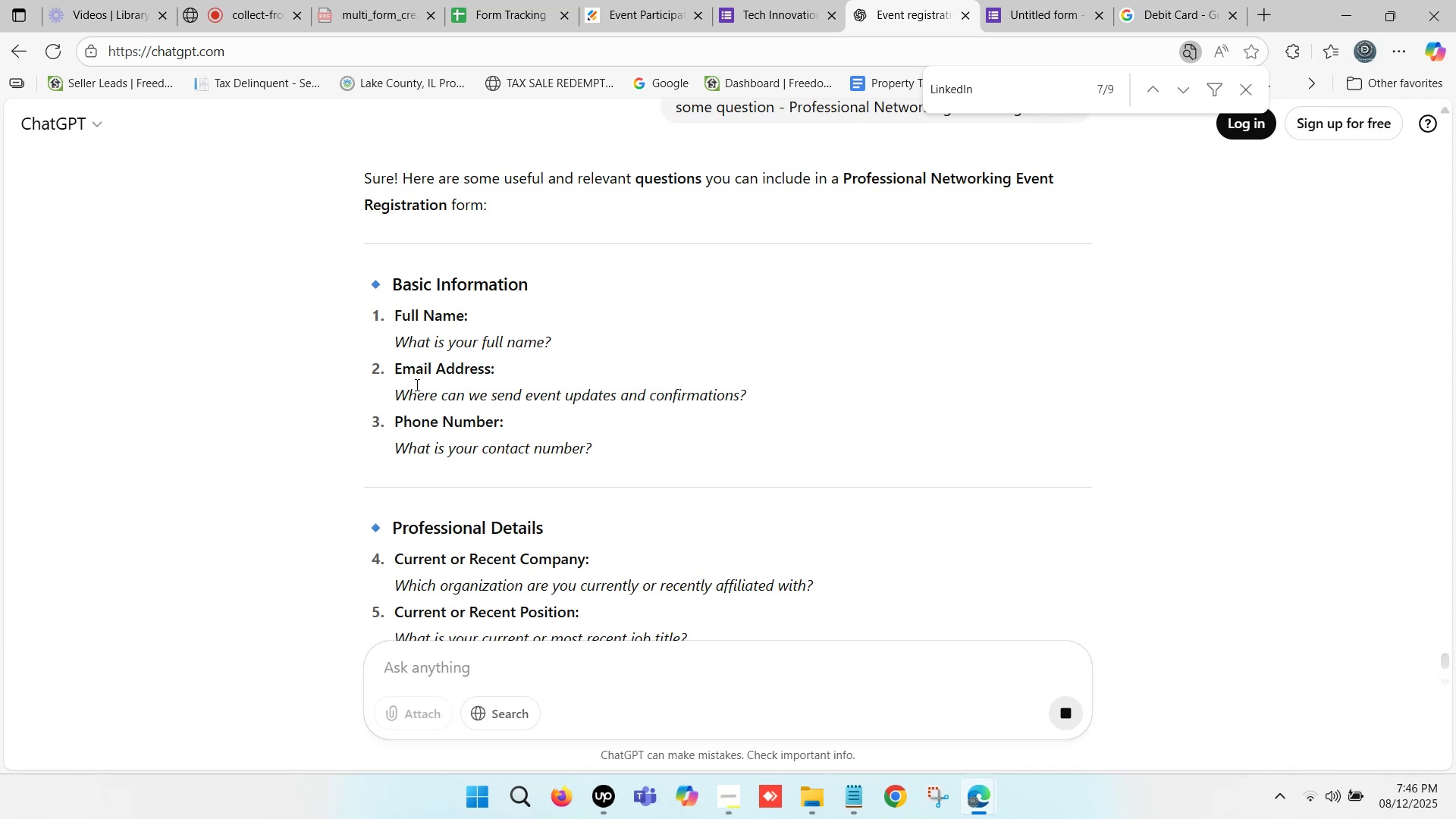 
wait(8.27)
 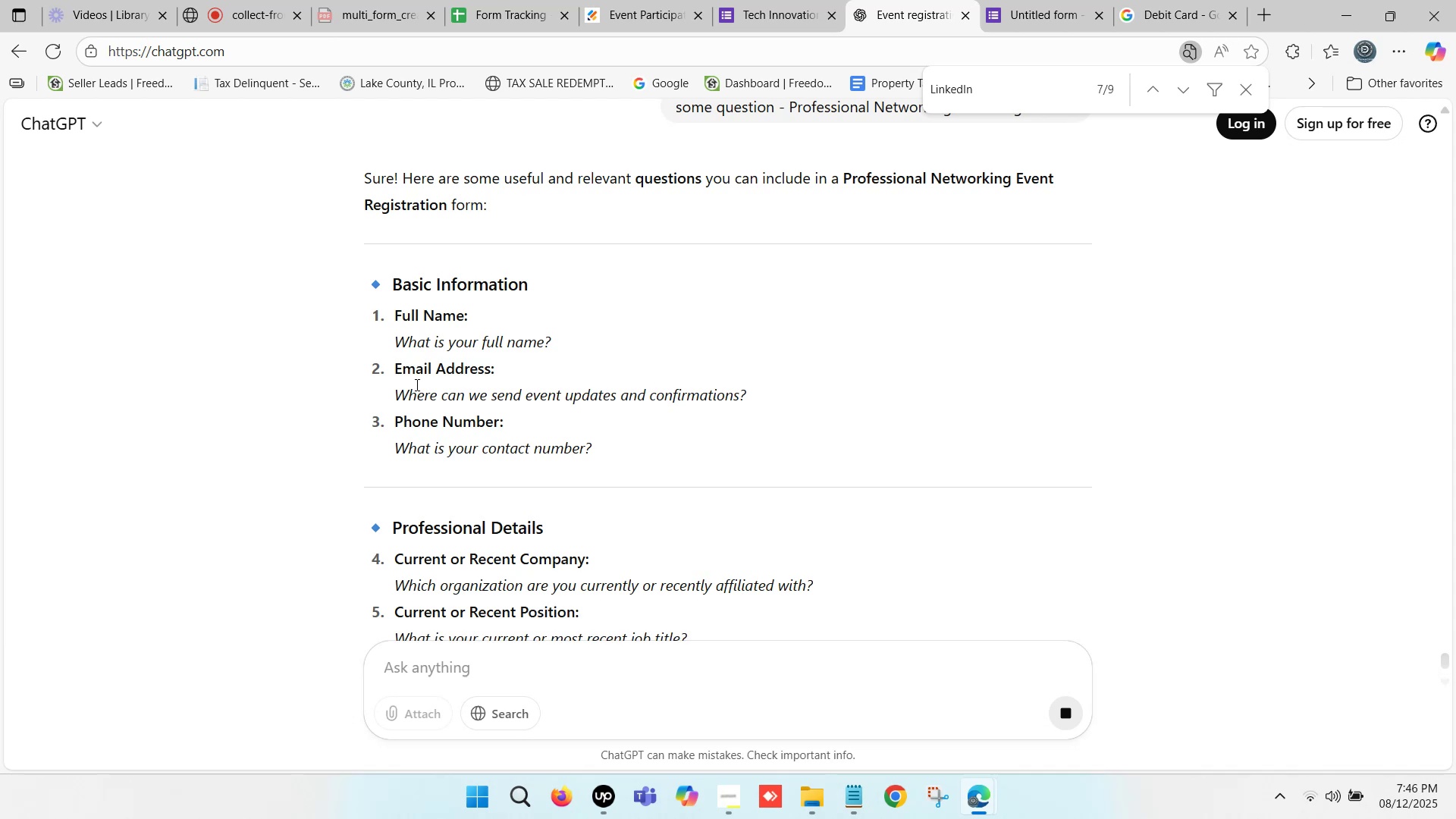 
scroll: coordinate [444, 331], scroll_direction: down, amount: 3.0
 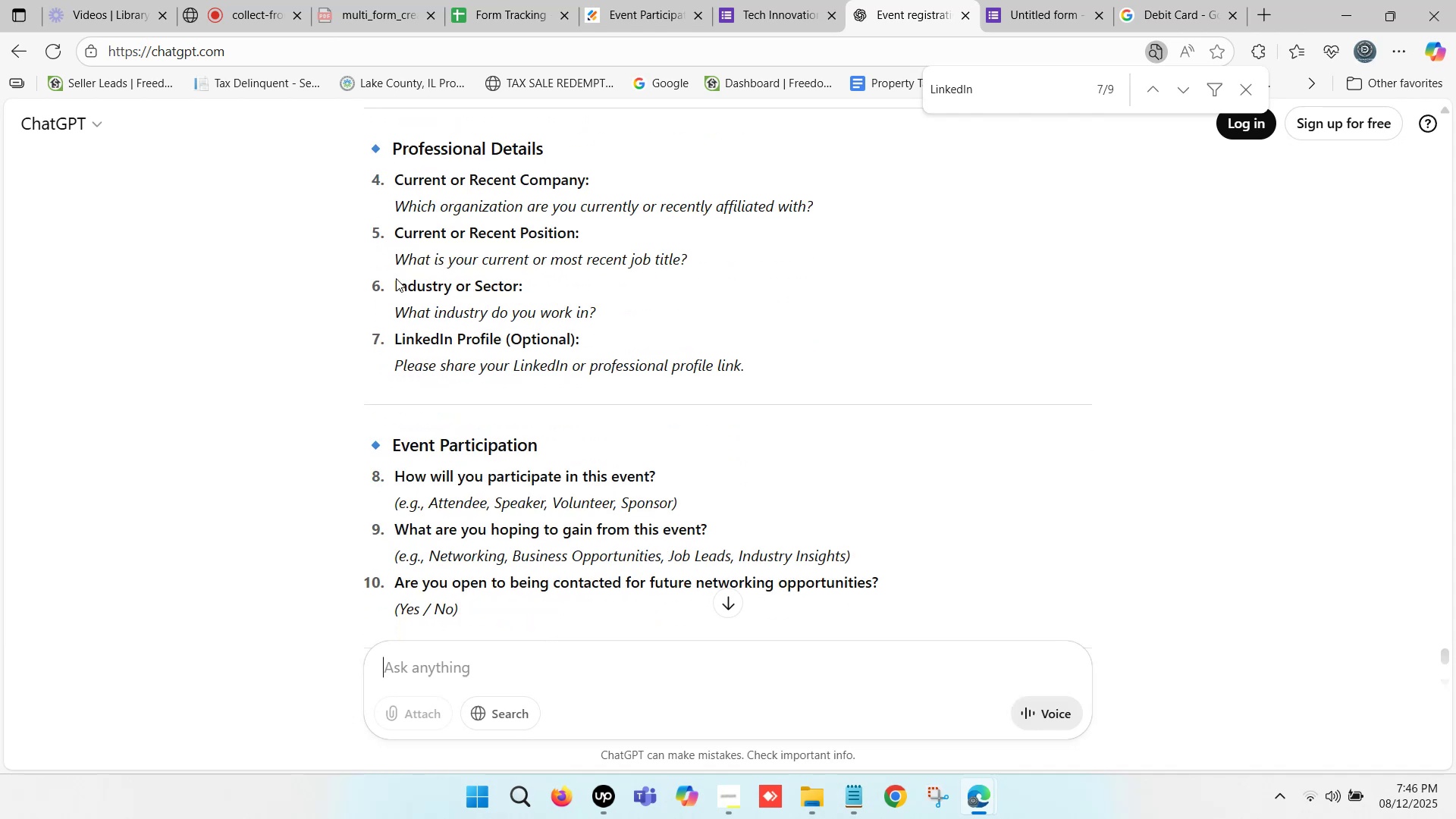 
left_click_drag(start_coordinate=[397, 290], to_coordinate=[516, 287])
 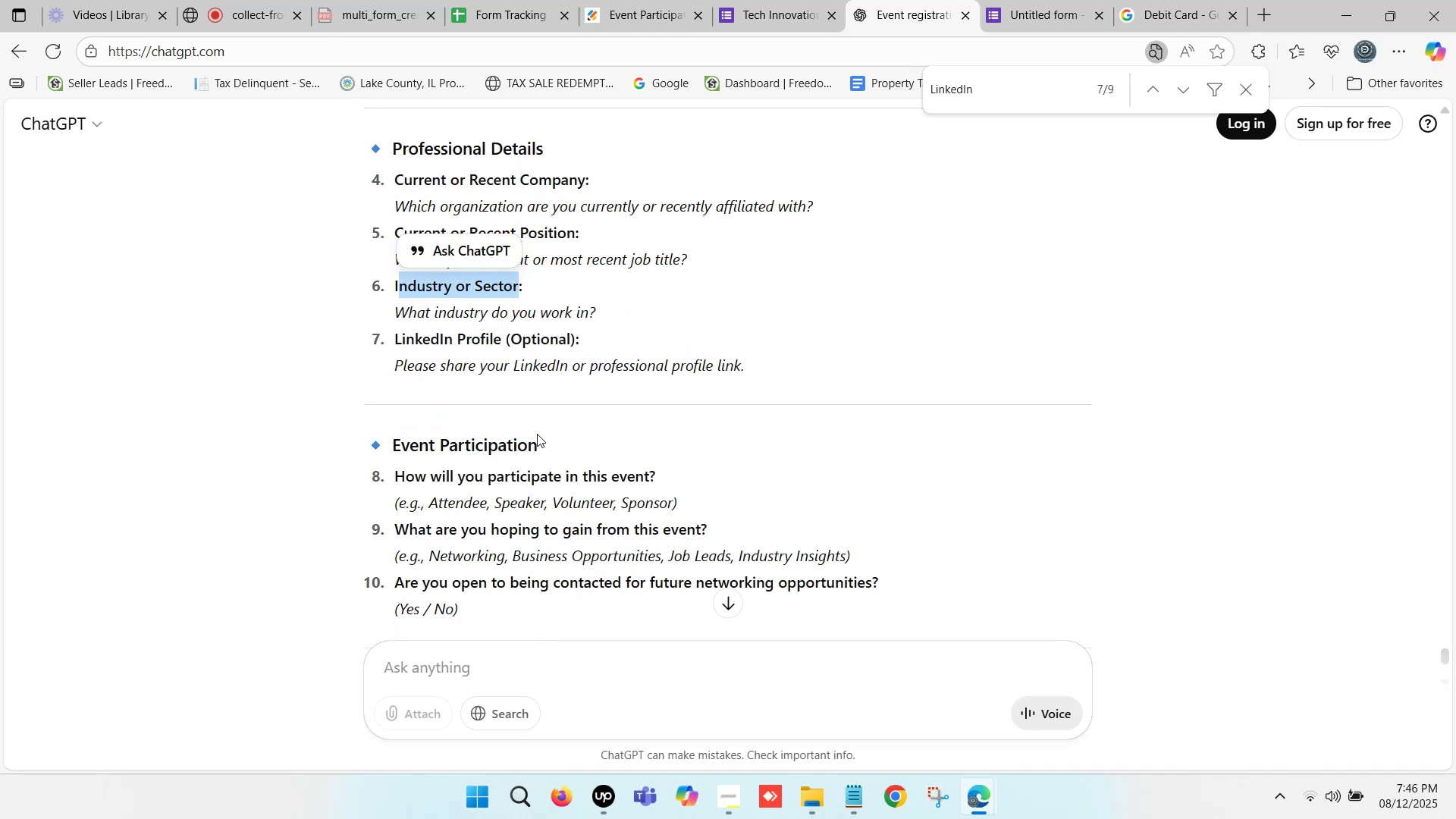 
key(Control+C)
 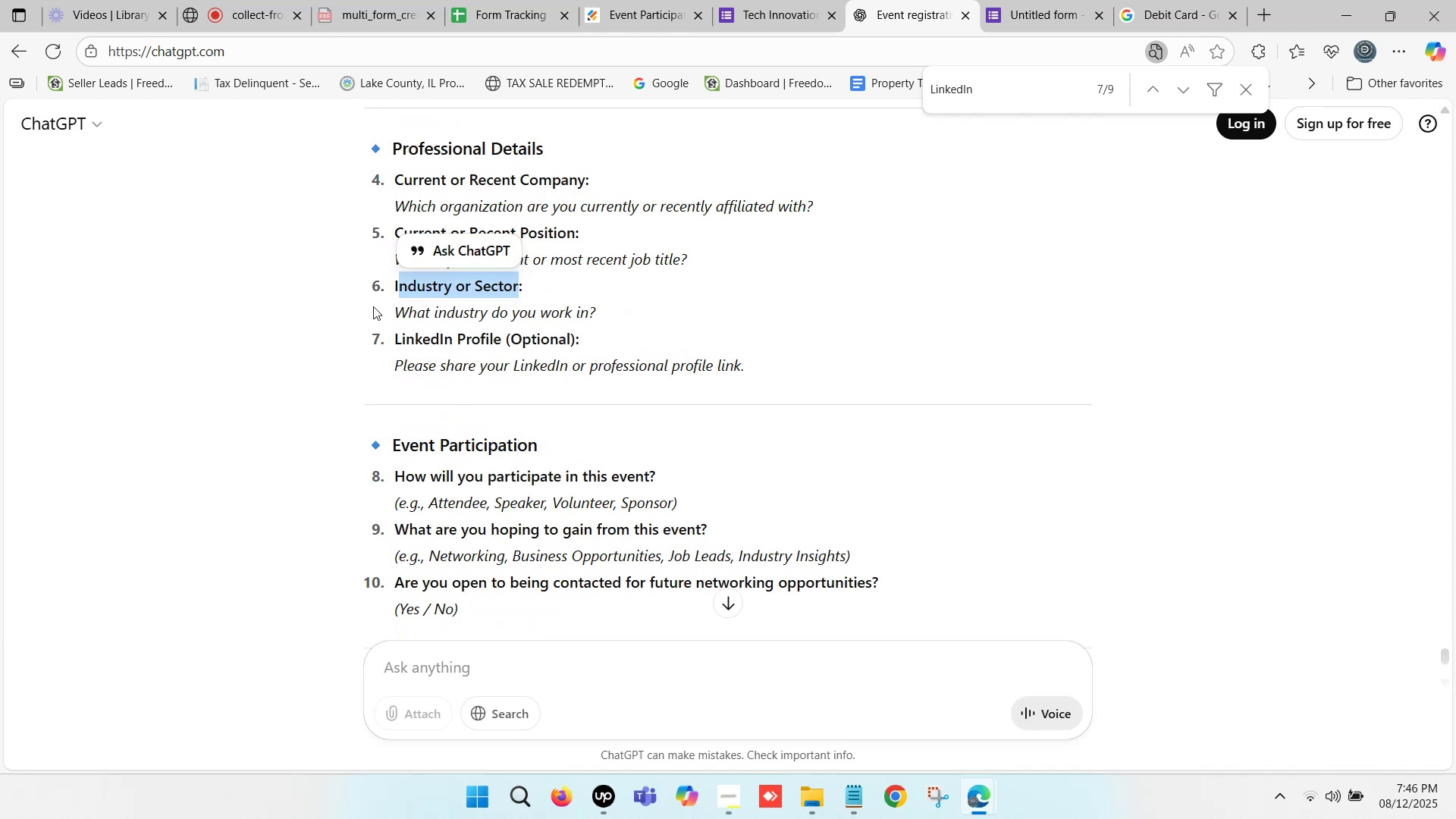 
left_click([388, 290])
 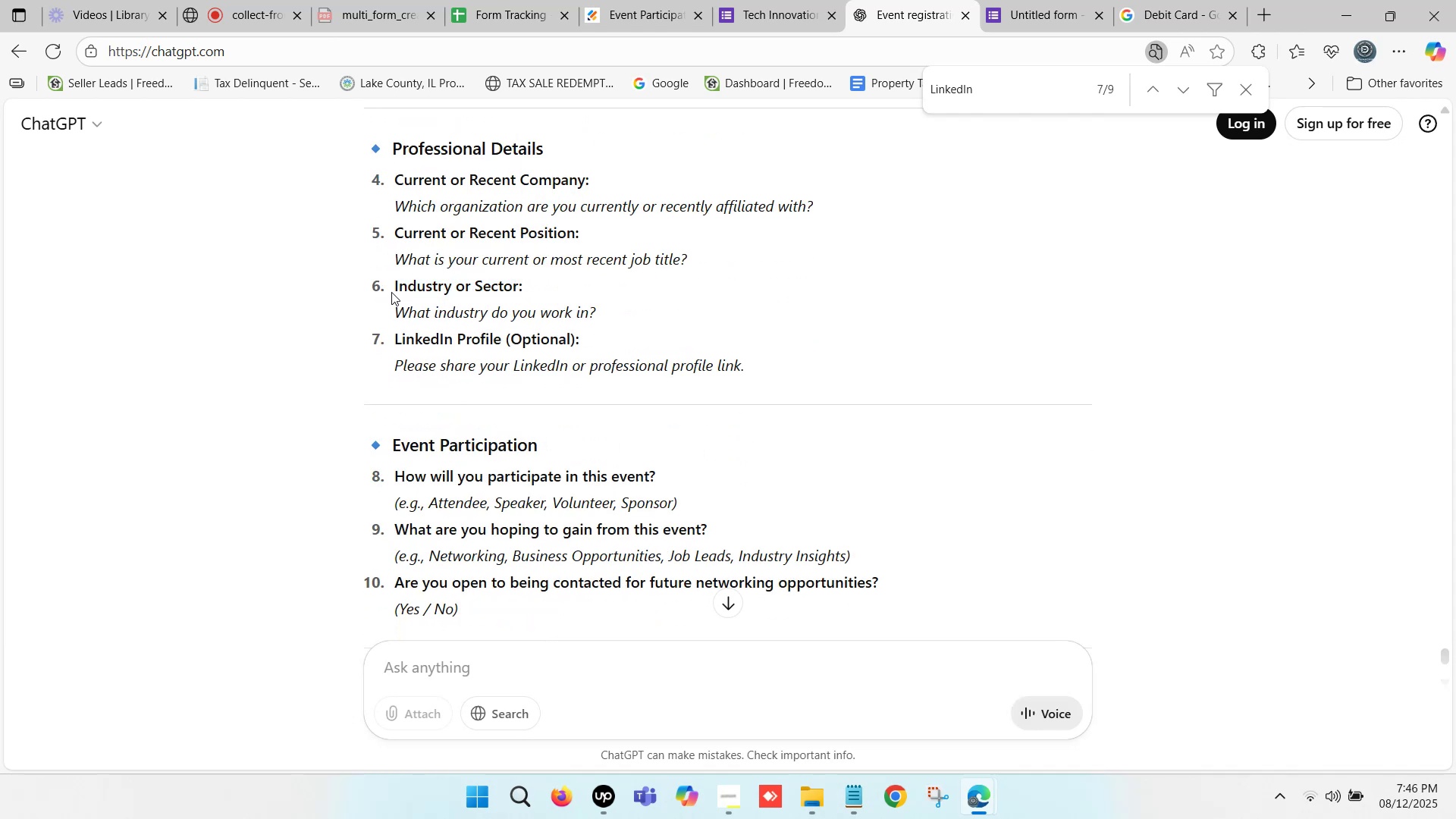 
left_click_drag(start_coordinate=[391, 290], to_coordinate=[516, 288])
 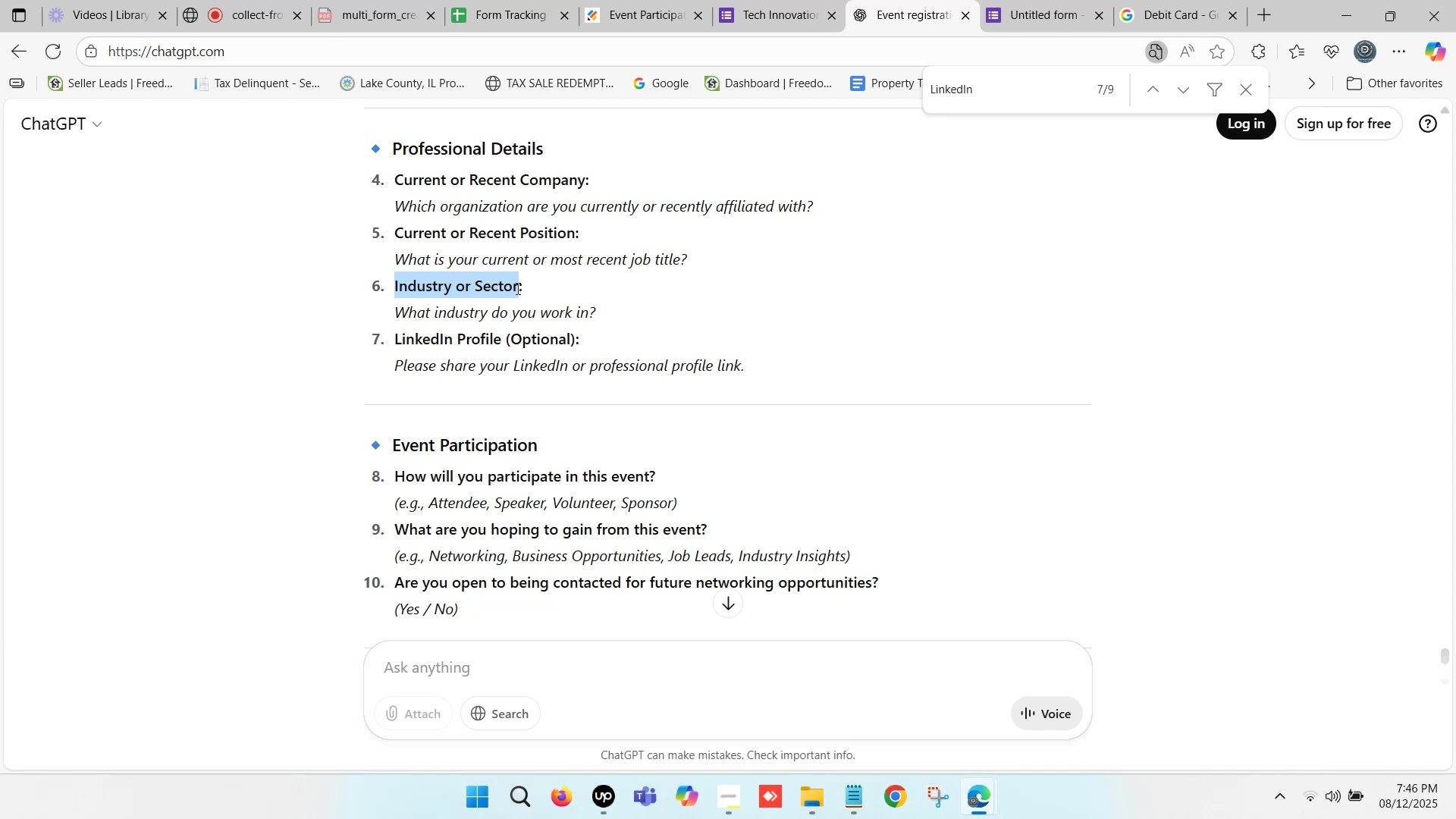 
key(Control+C)
 